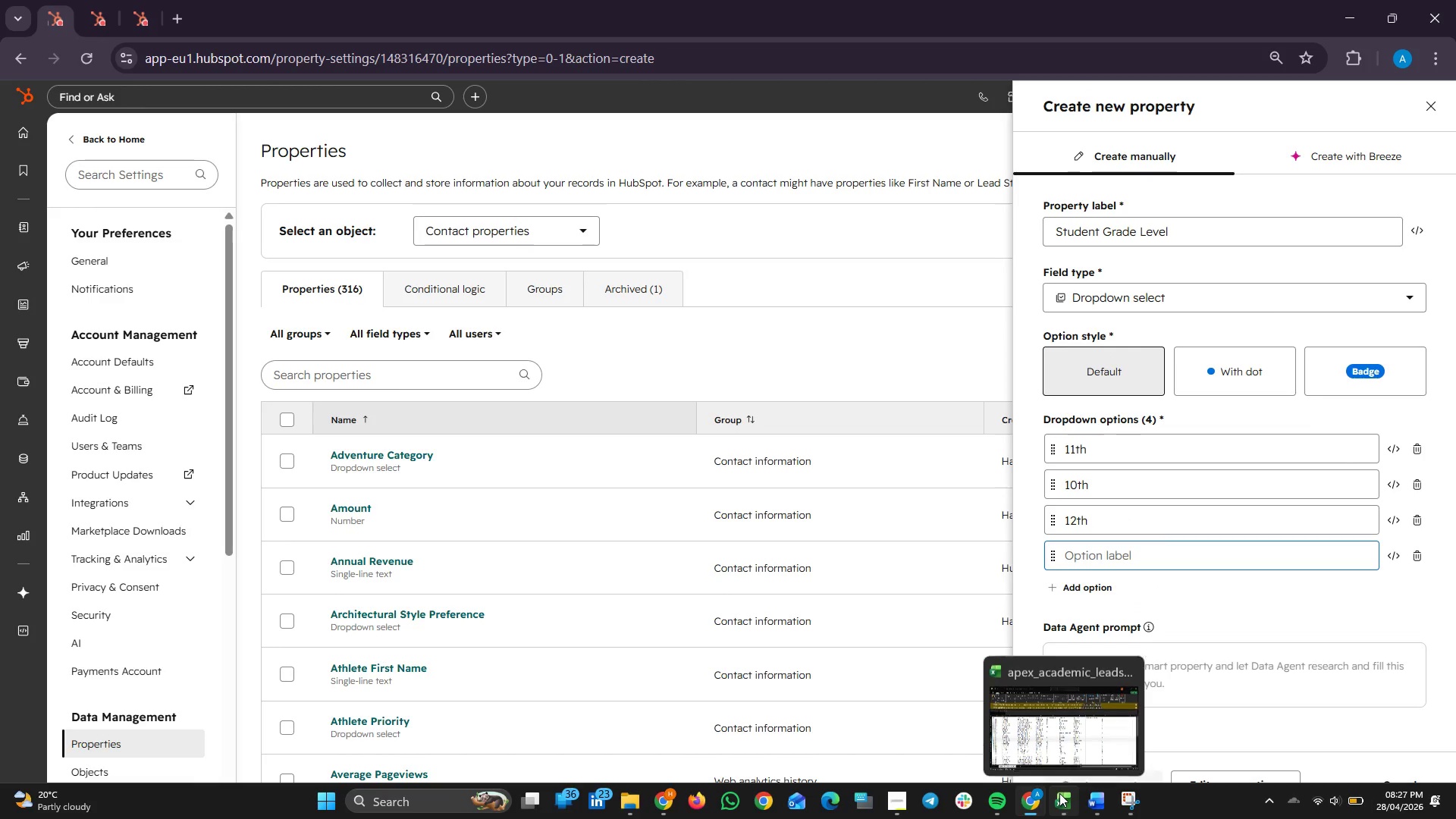 
left_click([1059, 793])
 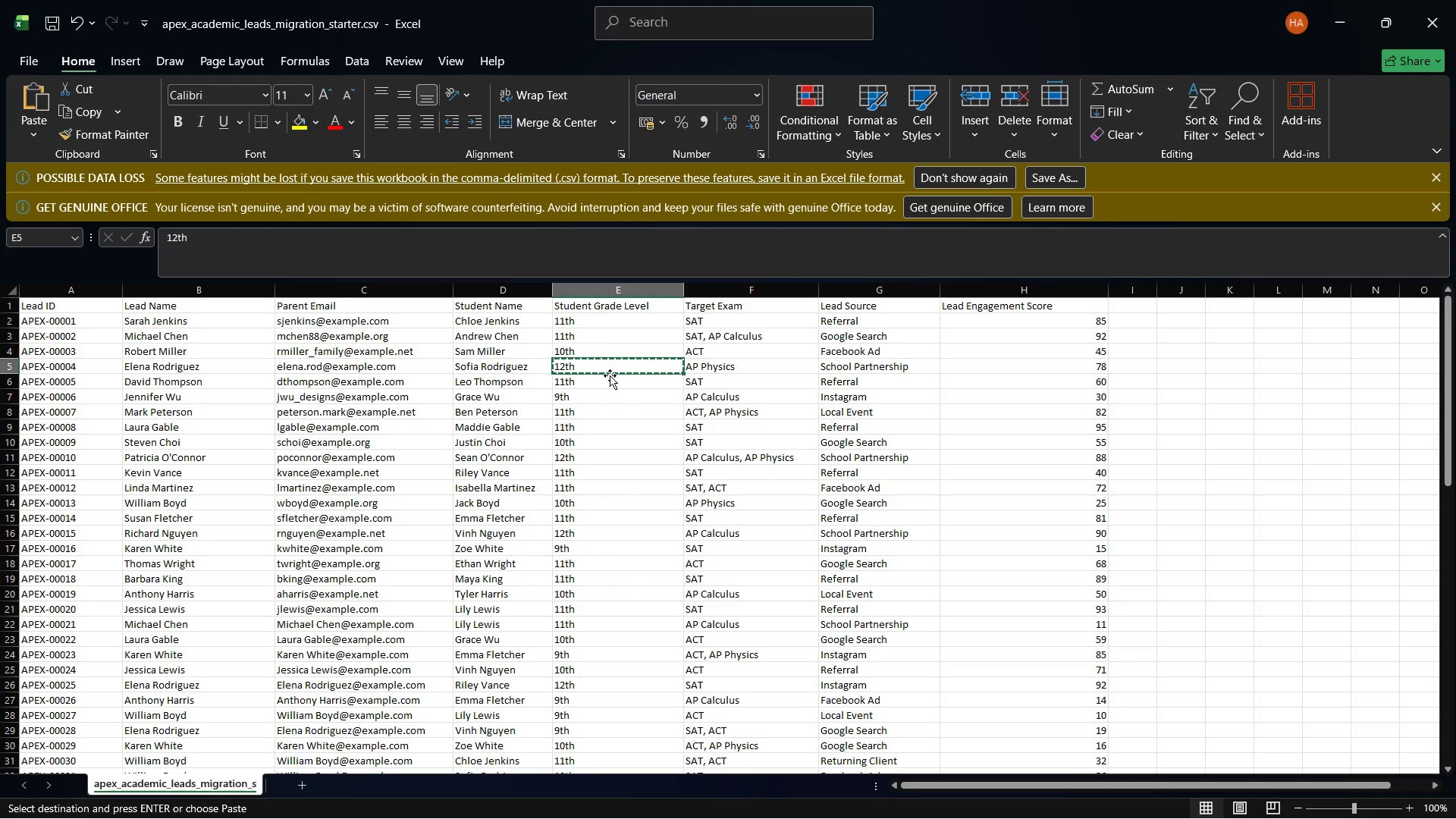 
left_click([605, 401])
 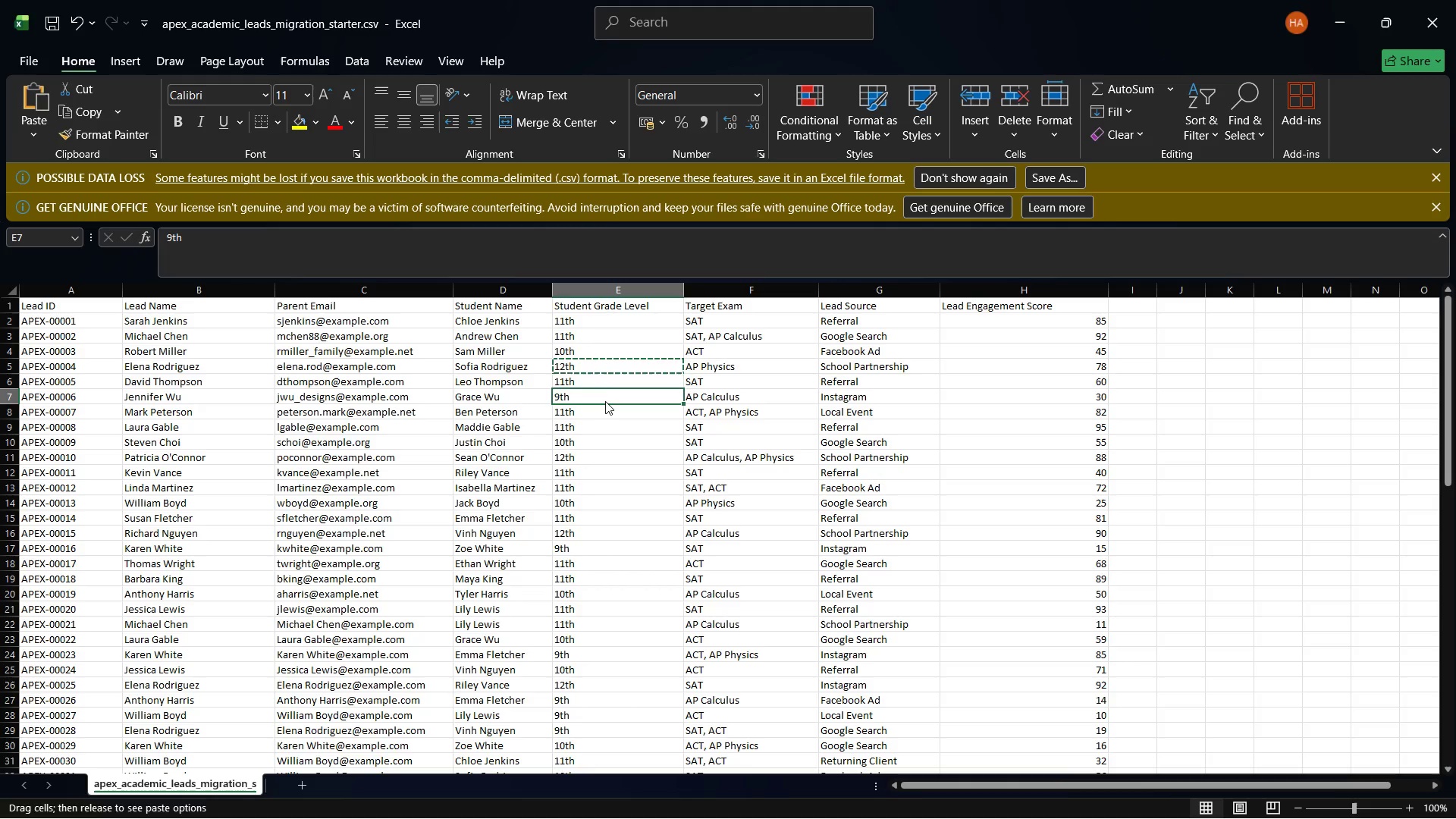 
right_click([605, 401])
 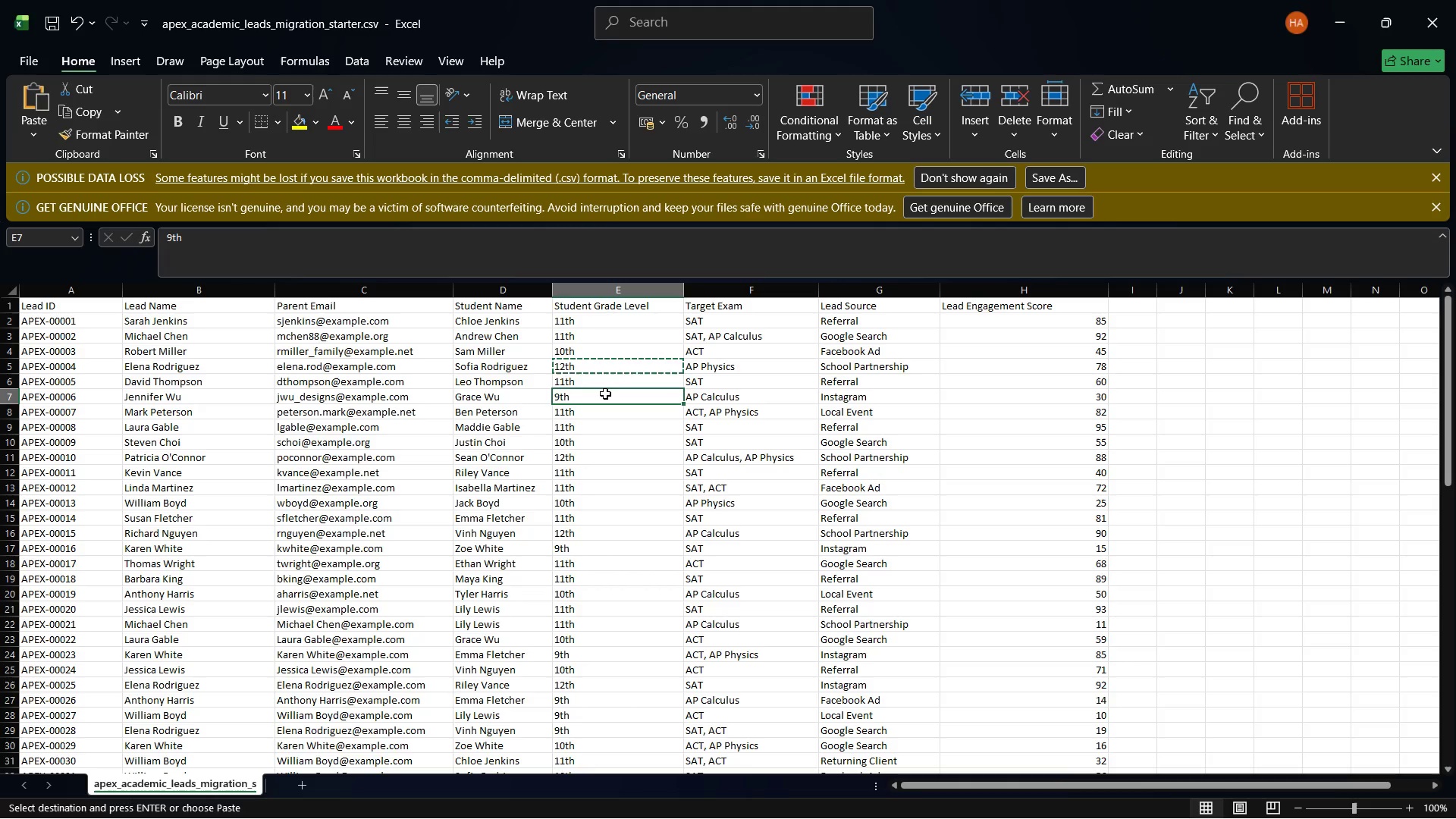 
right_click([605, 394])
 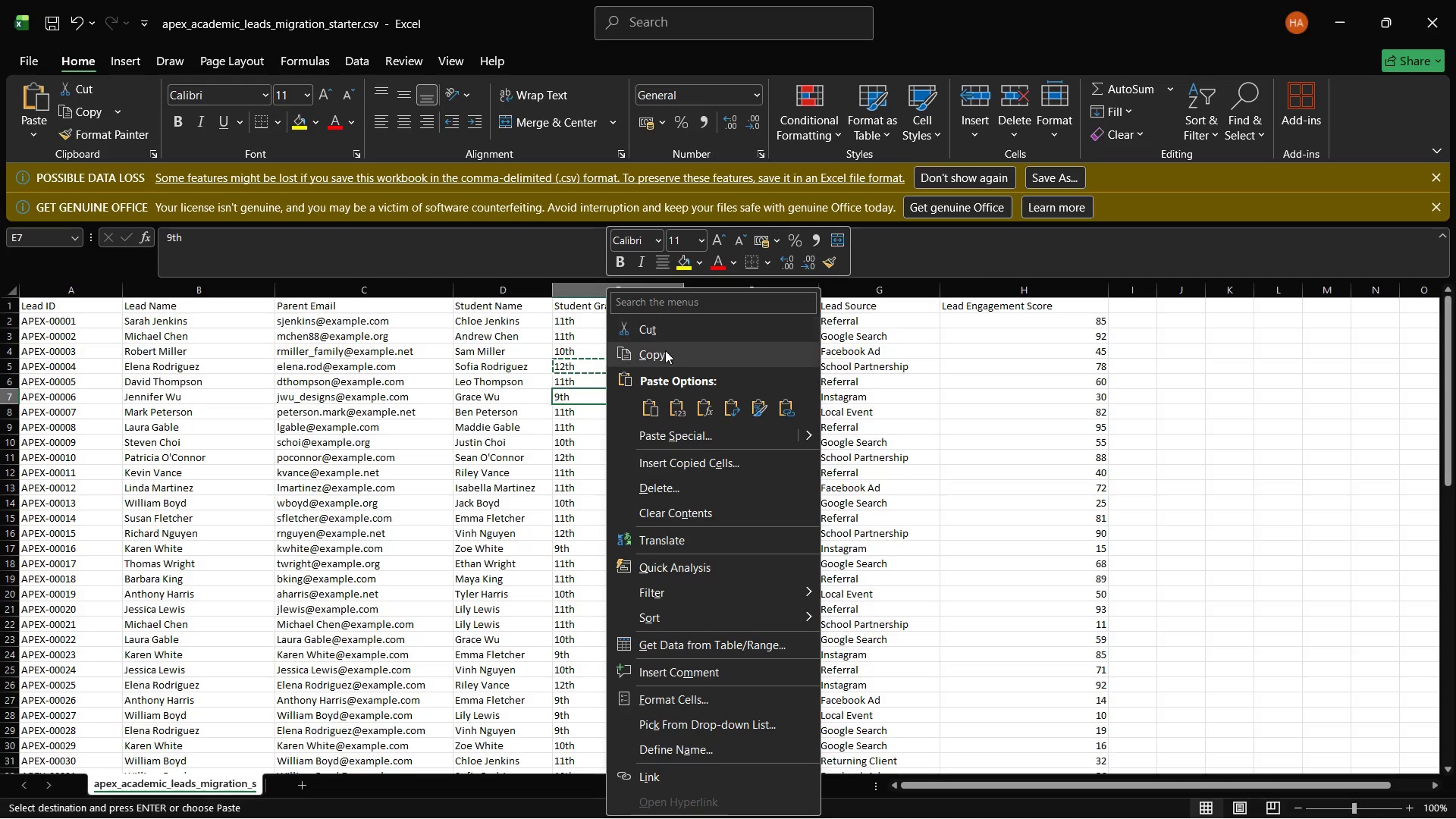 
left_click([665, 350])
 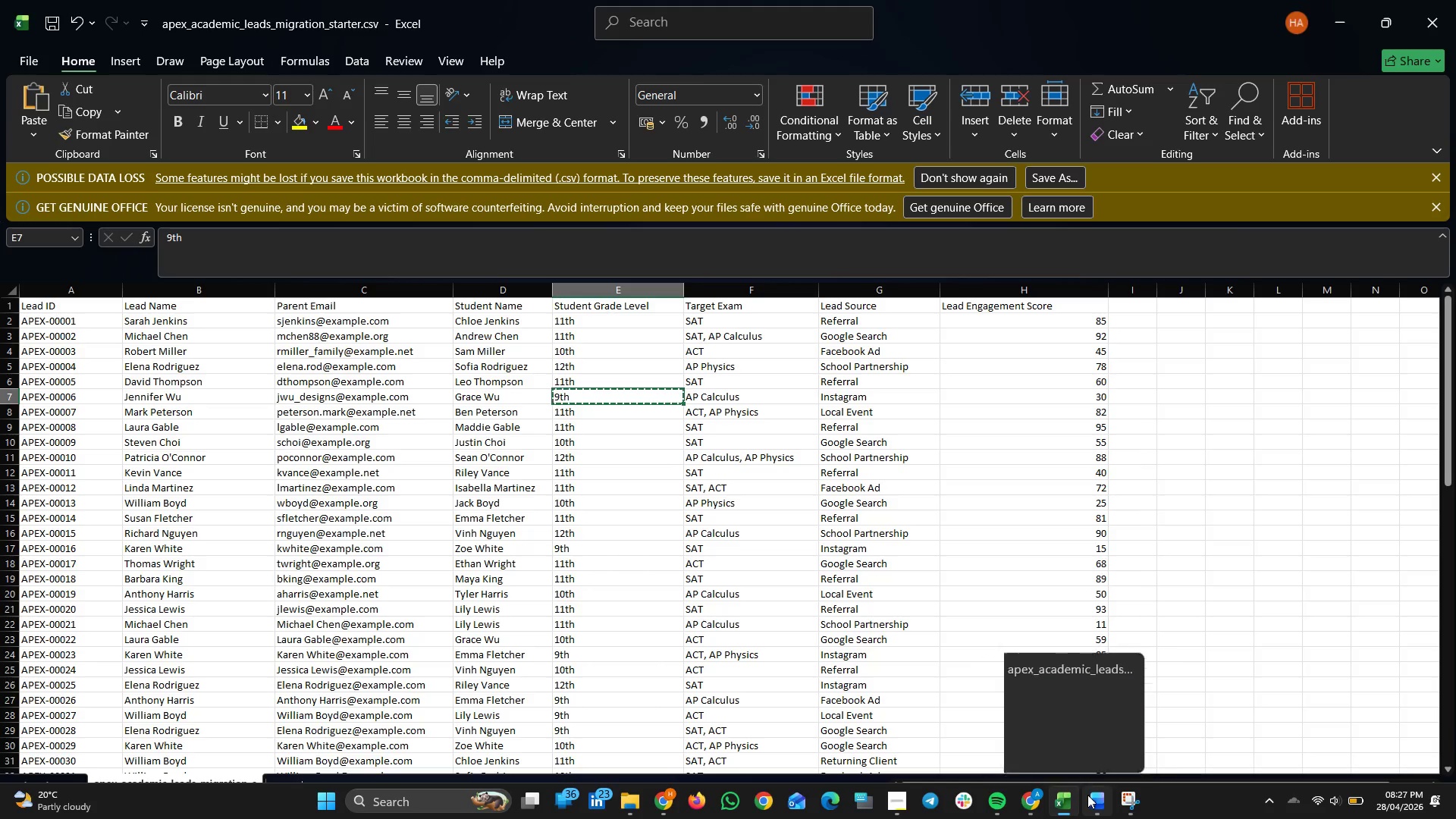 
left_click([1024, 795])
 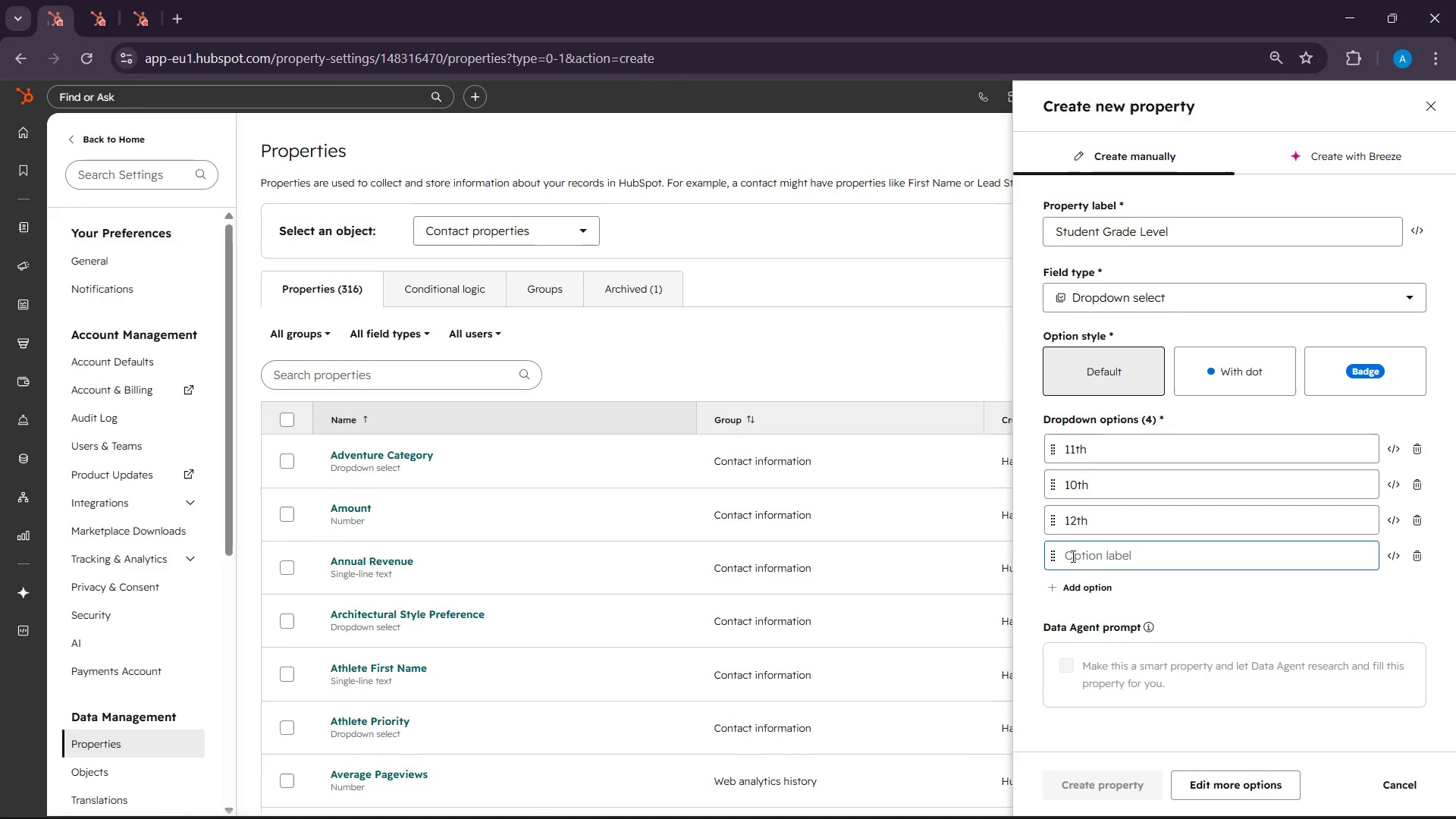 
right_click([1075, 558])
 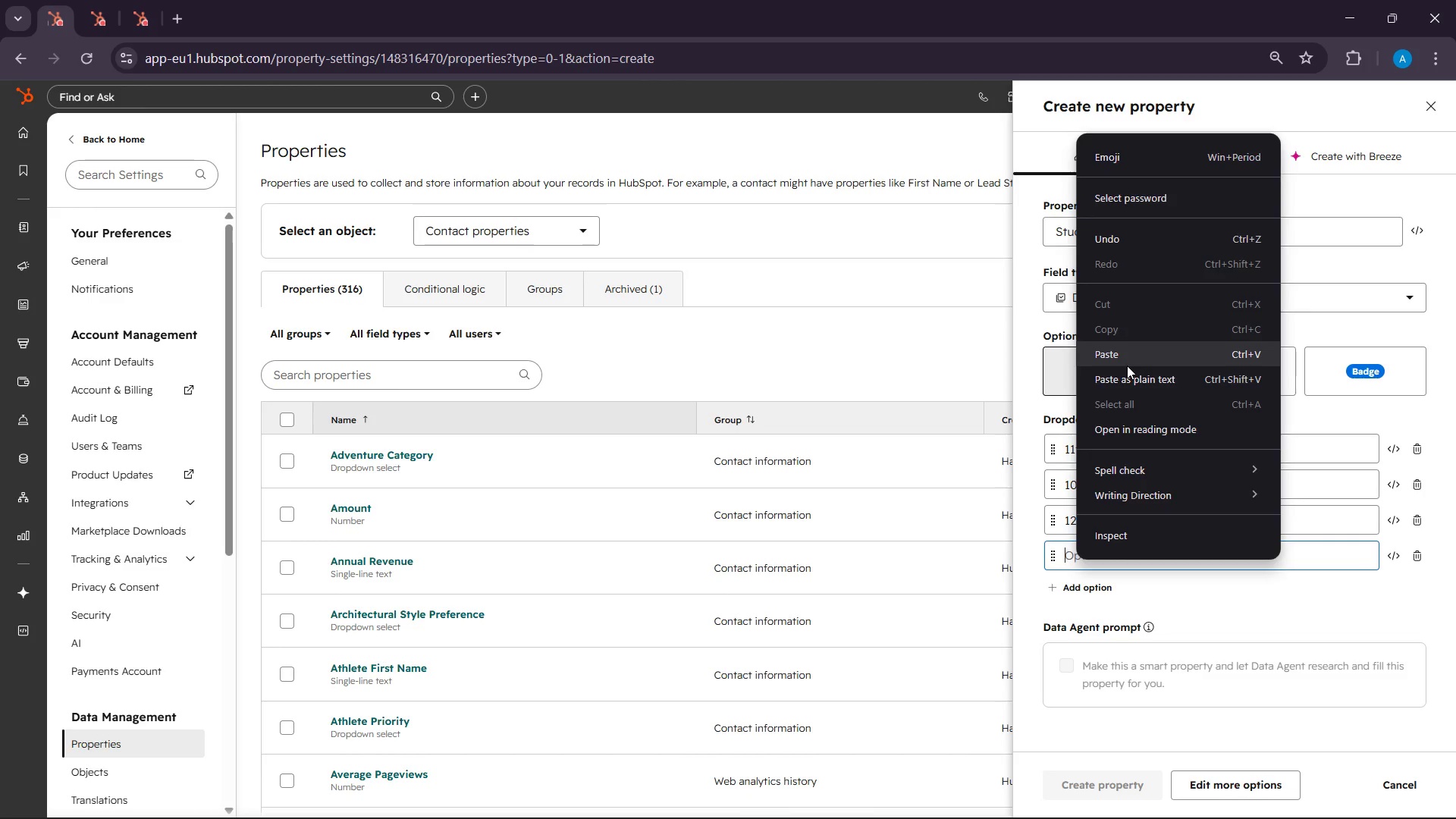 
left_click([1127, 366])
 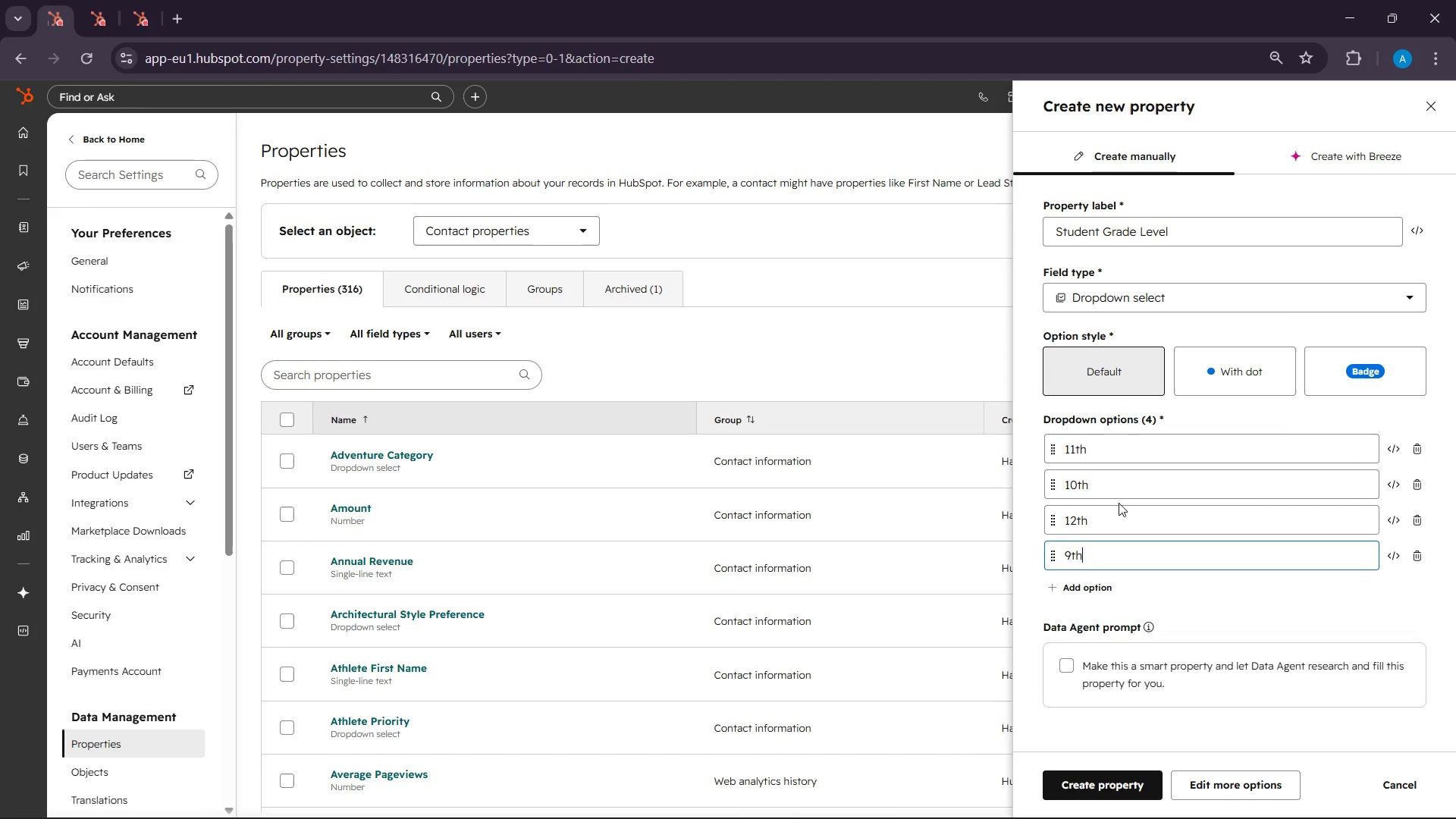 
scroll: coordinate [1119, 503], scroll_direction: down, amount: 3.0
 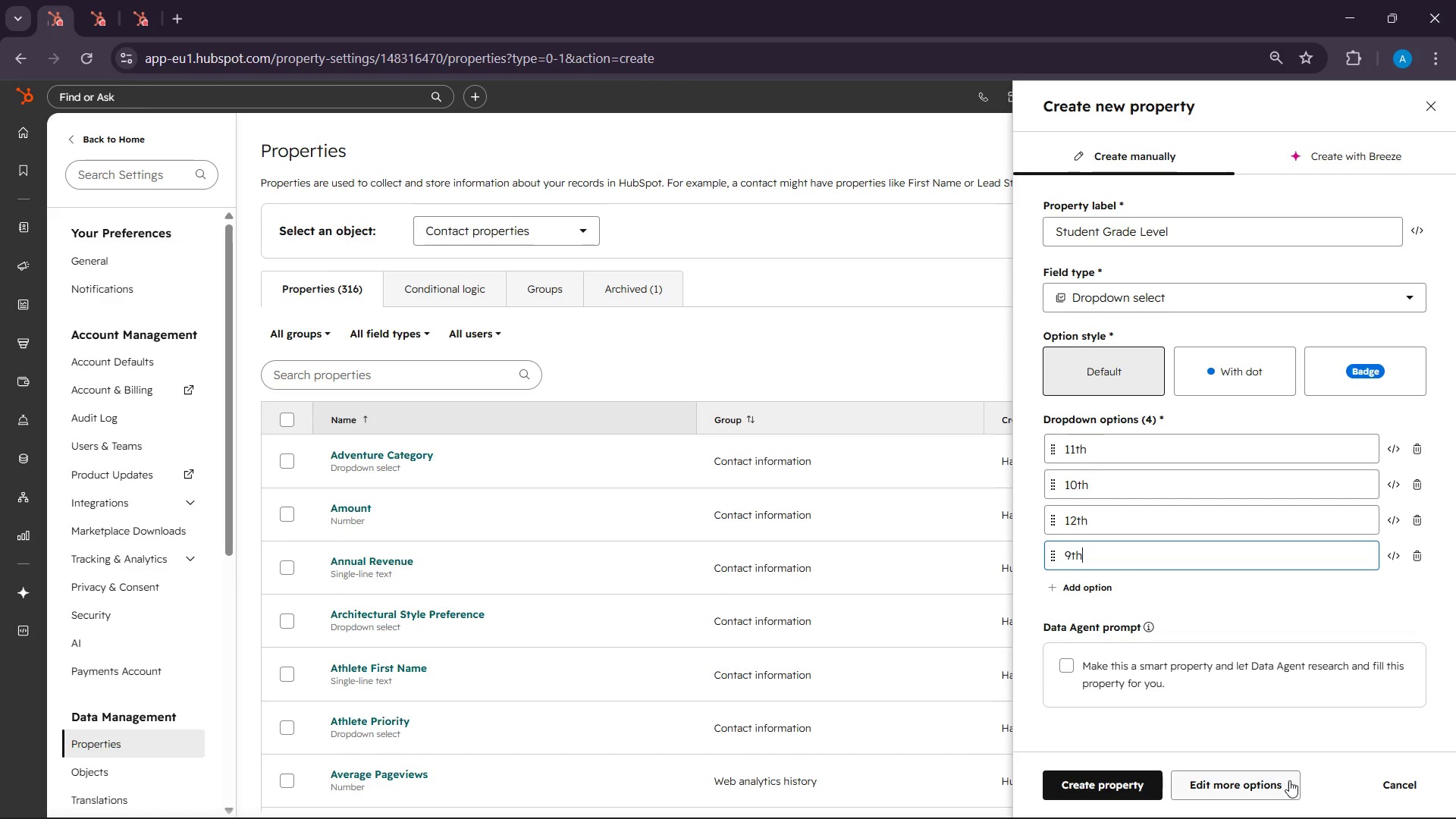 
left_click([1248, 785])
 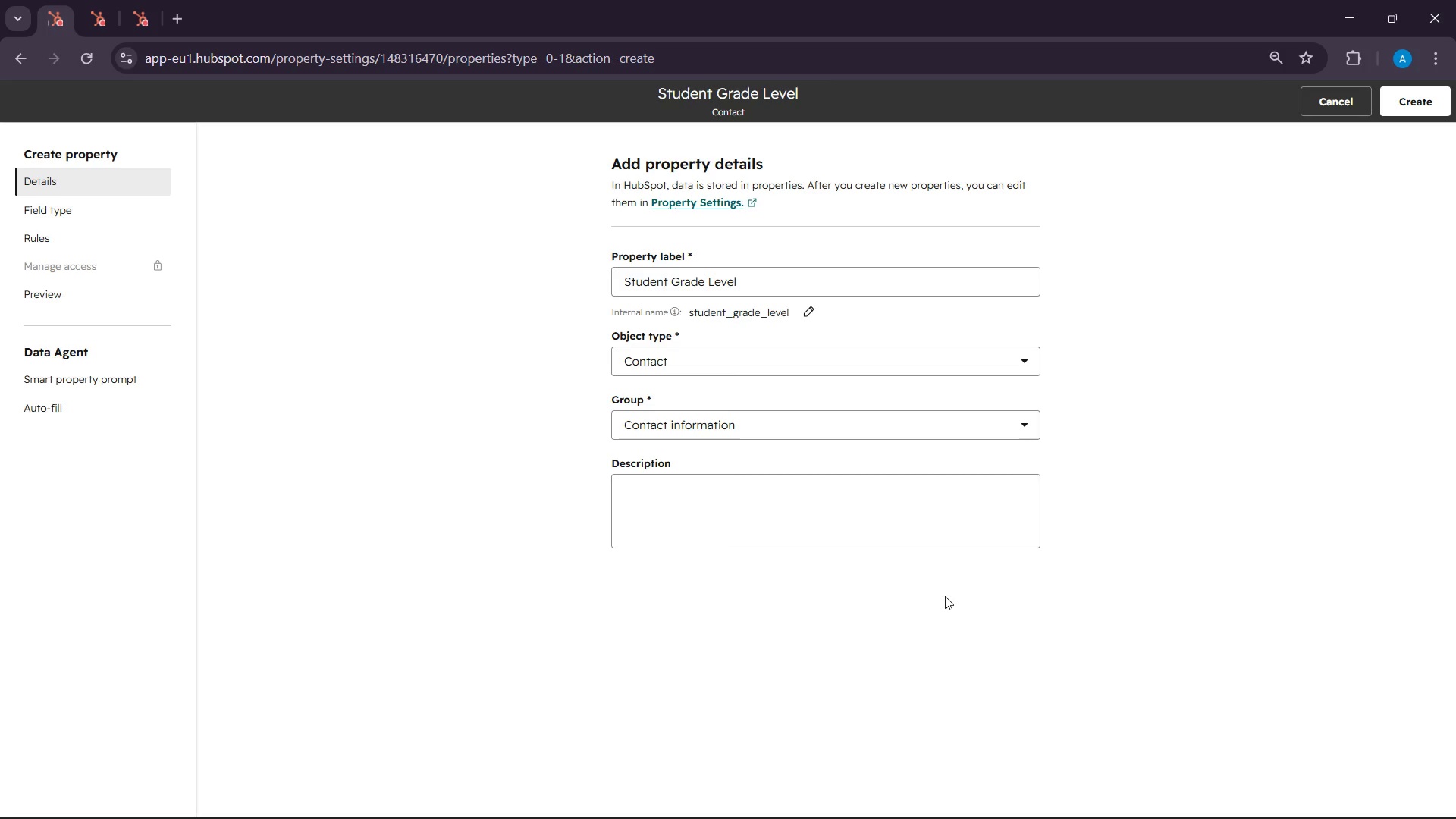 
wait(19.26)
 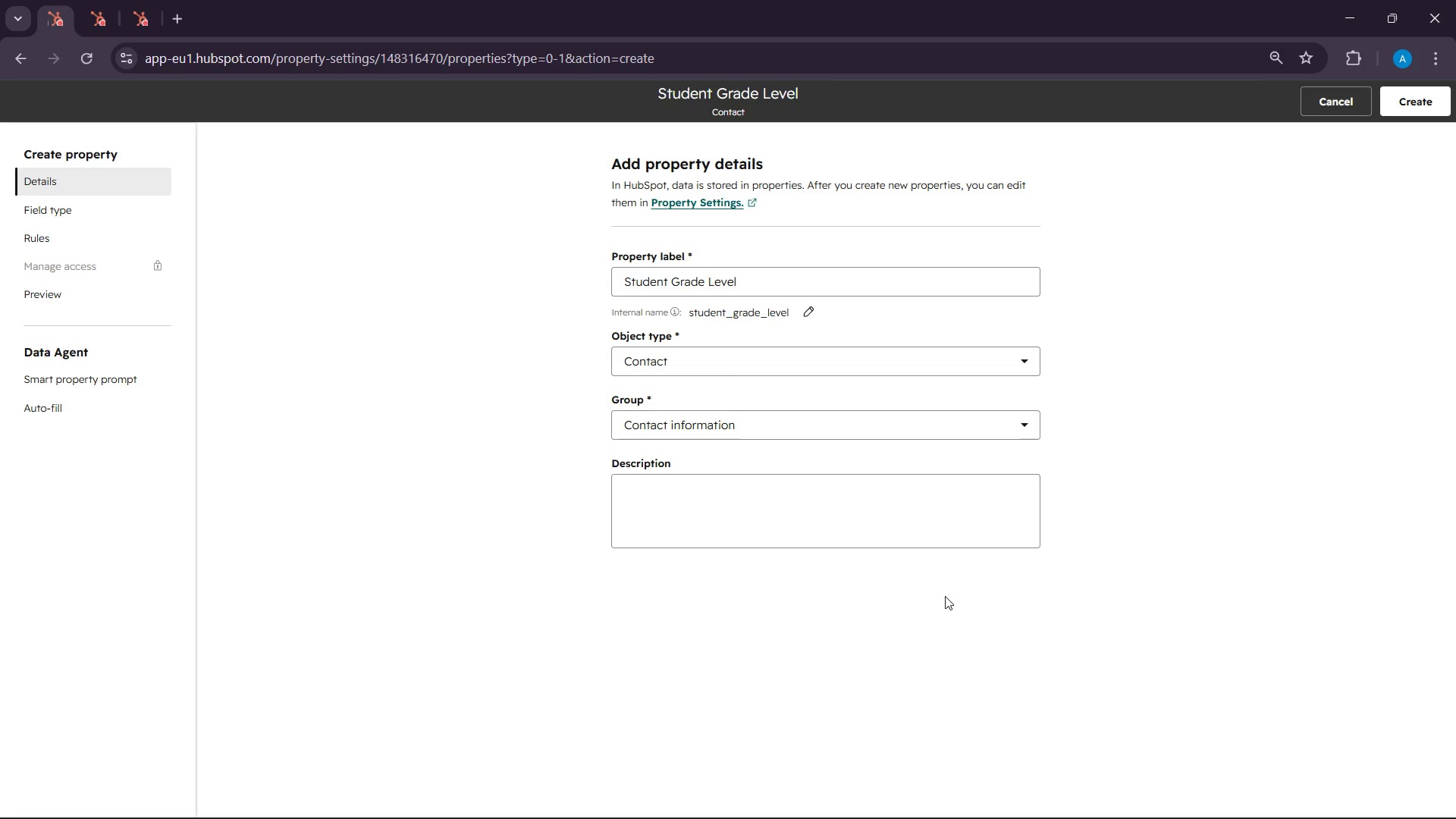 
left_click([1130, 795])
 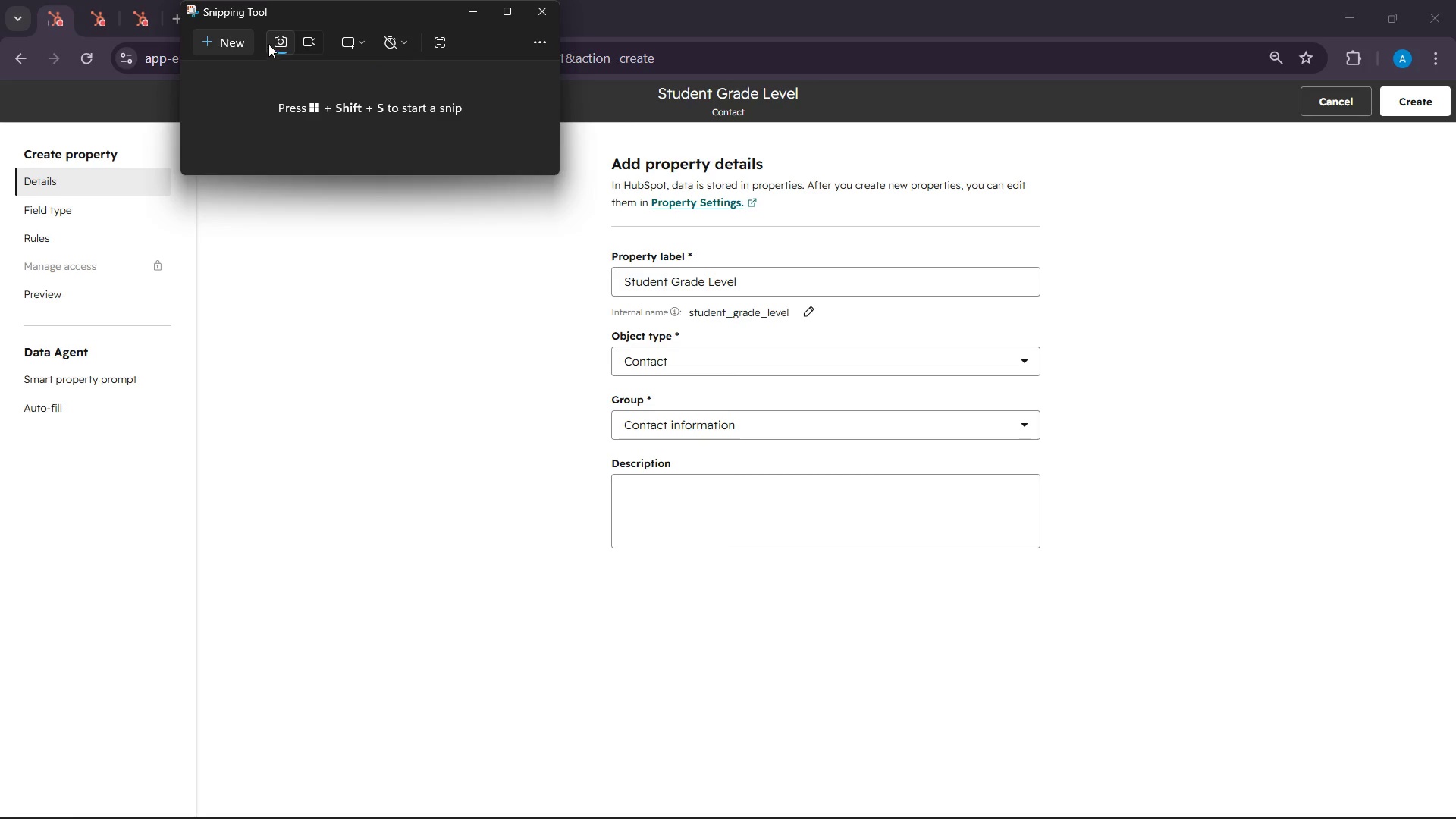 
left_click([240, 42])
 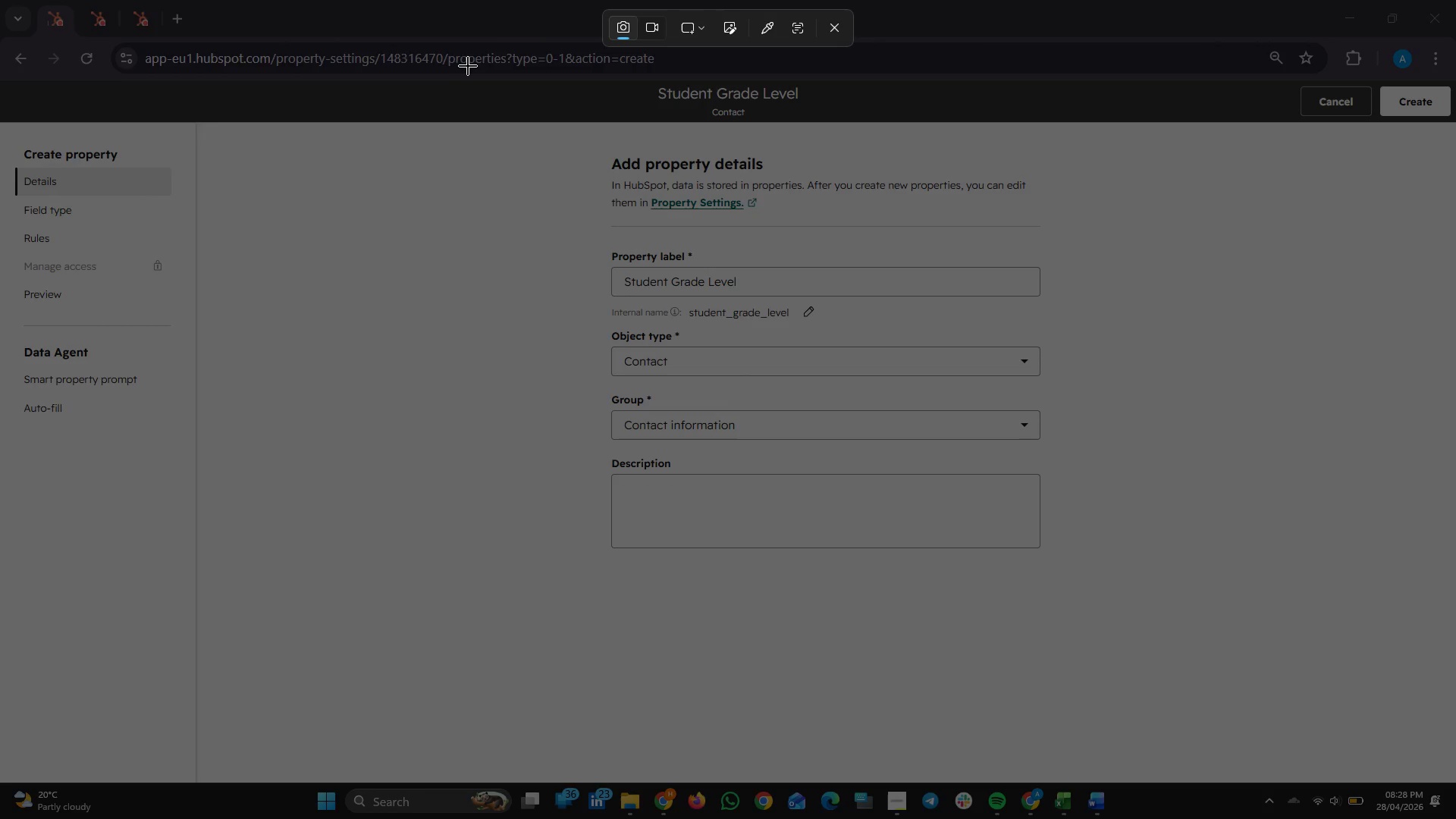 
left_click_drag(start_coordinate=[460, 64], to_coordinate=[1127, 588])
 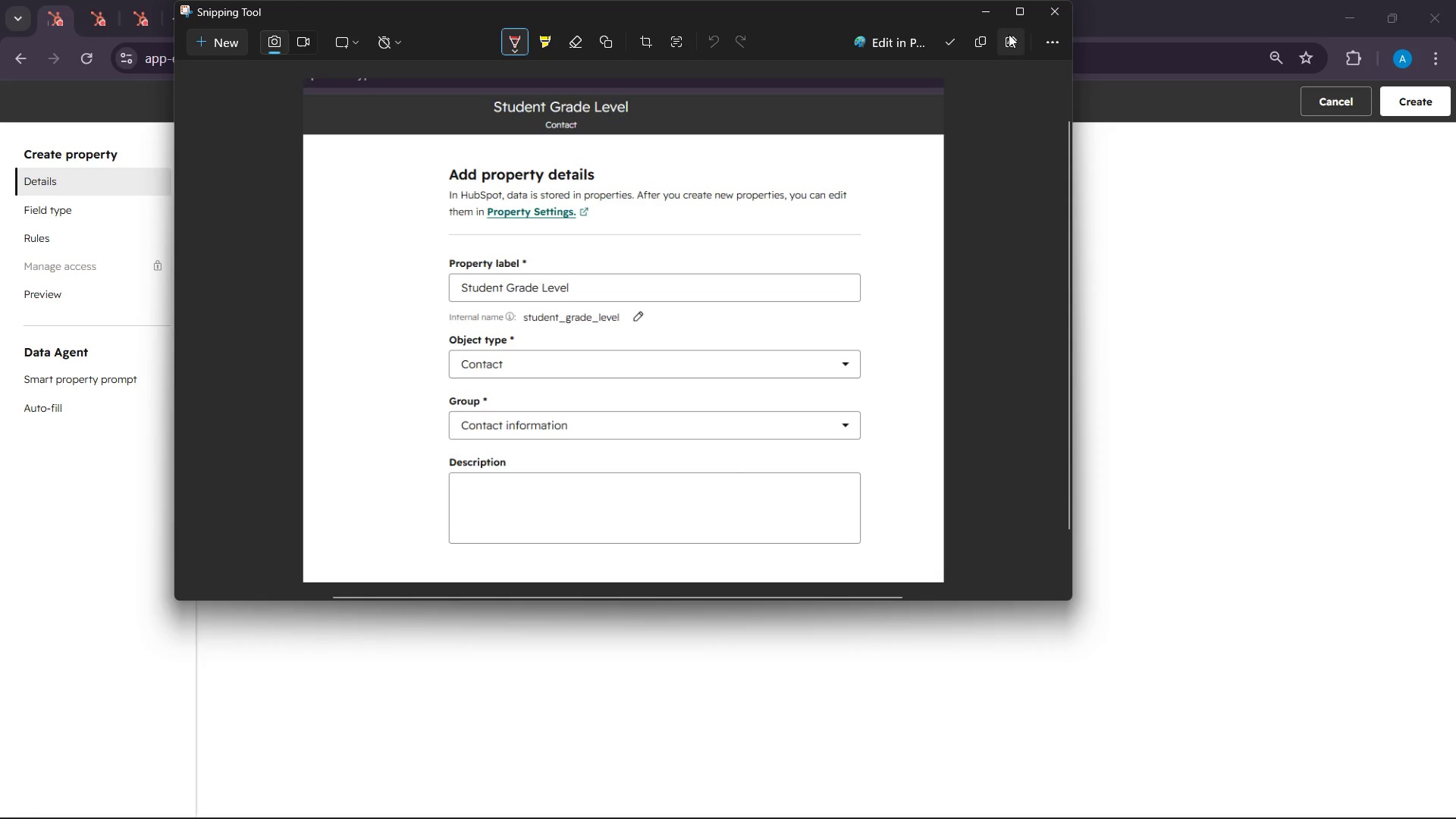 
left_click([990, 36])
 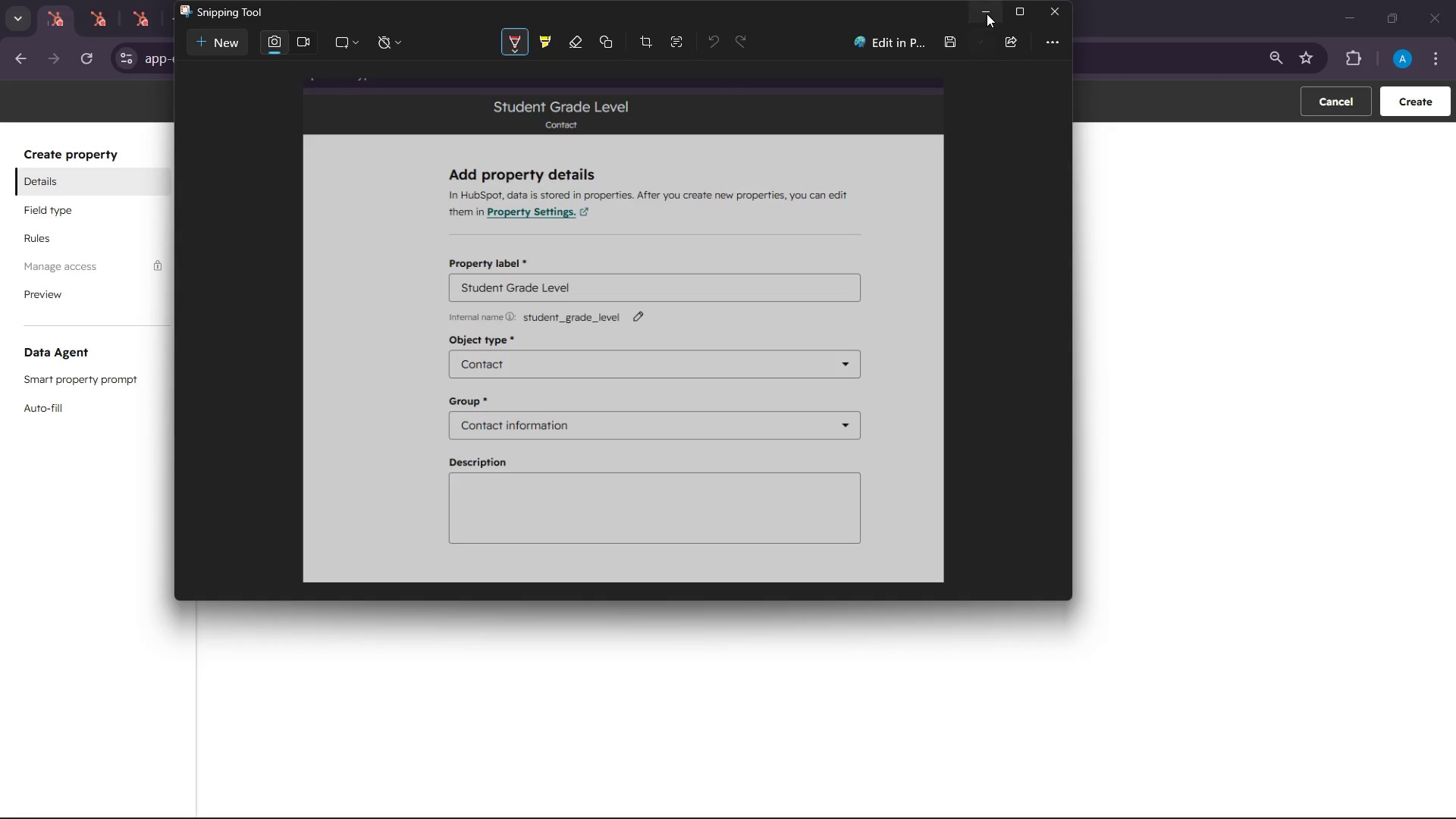 
left_click([987, 14])
 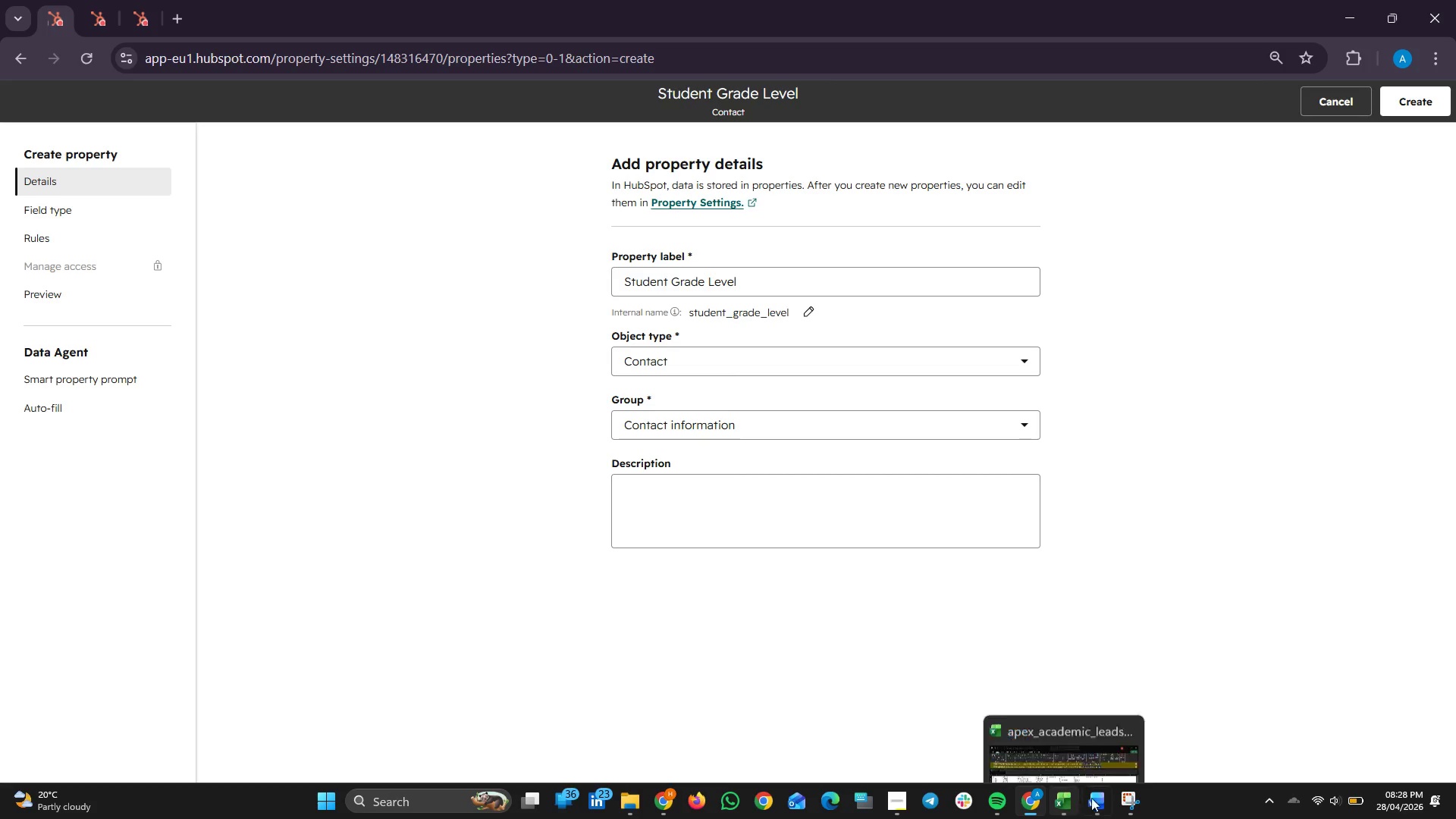 
left_click([1099, 796])
 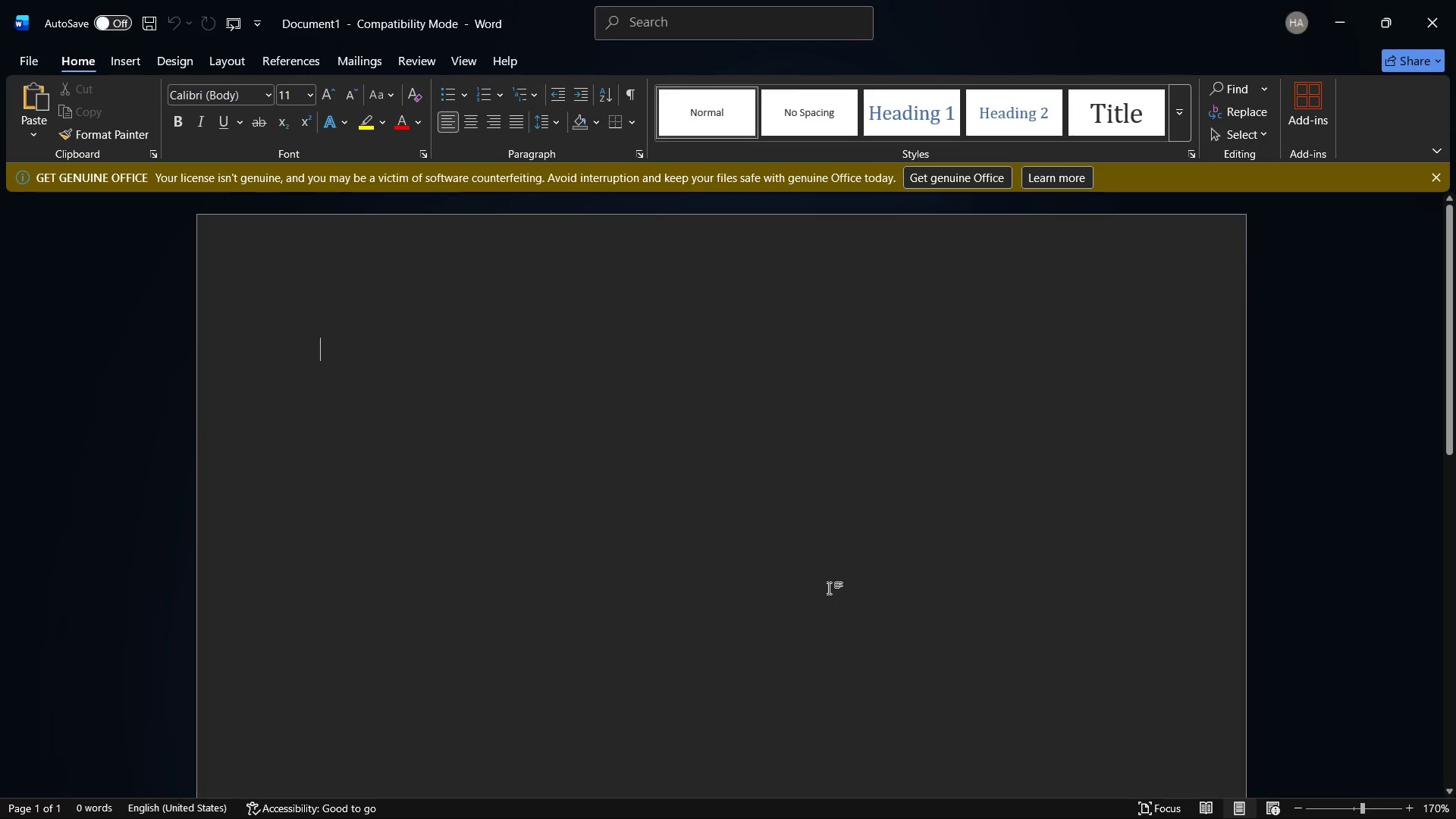 
key(Enter)
 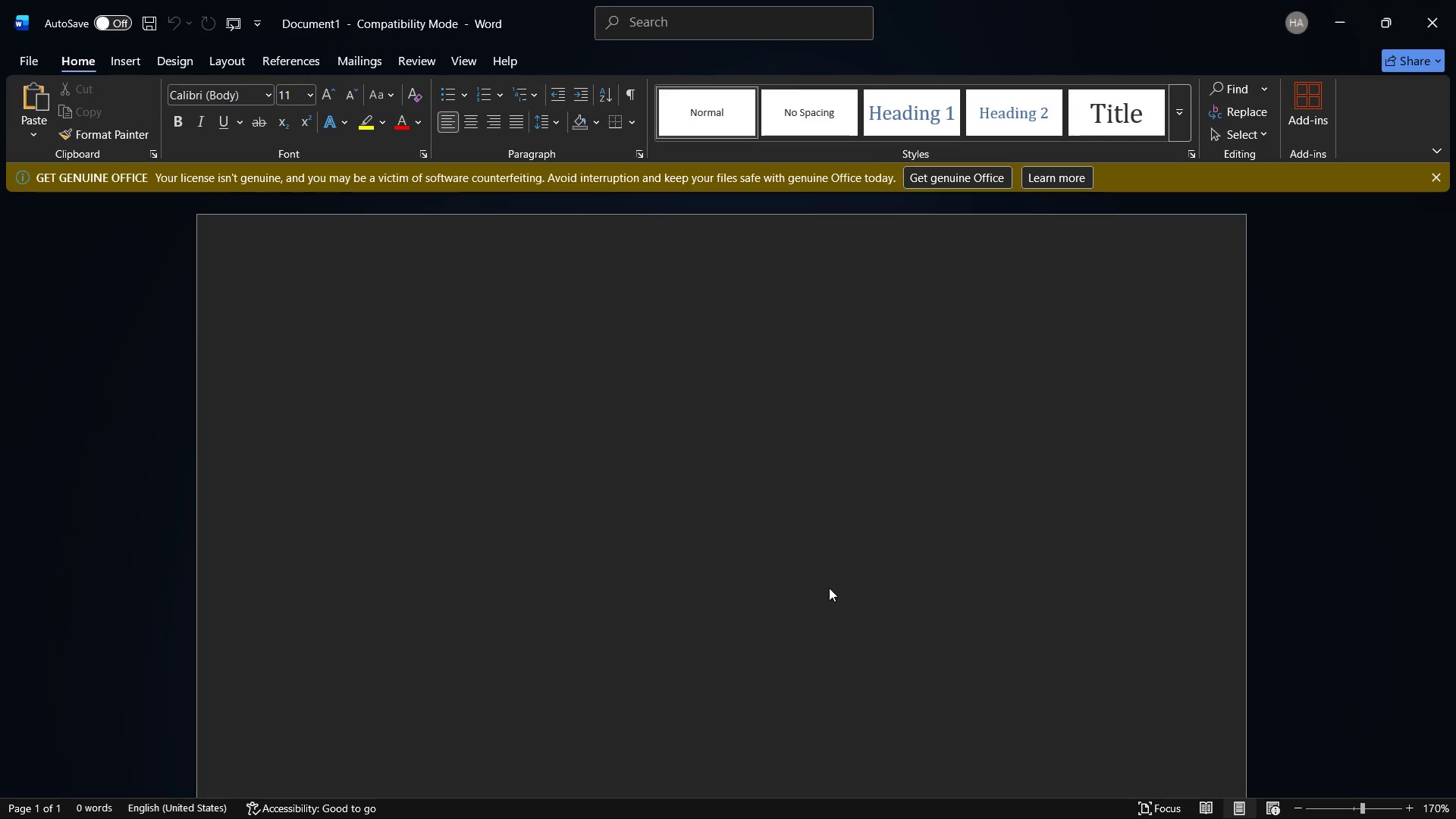 
key(Enter)
 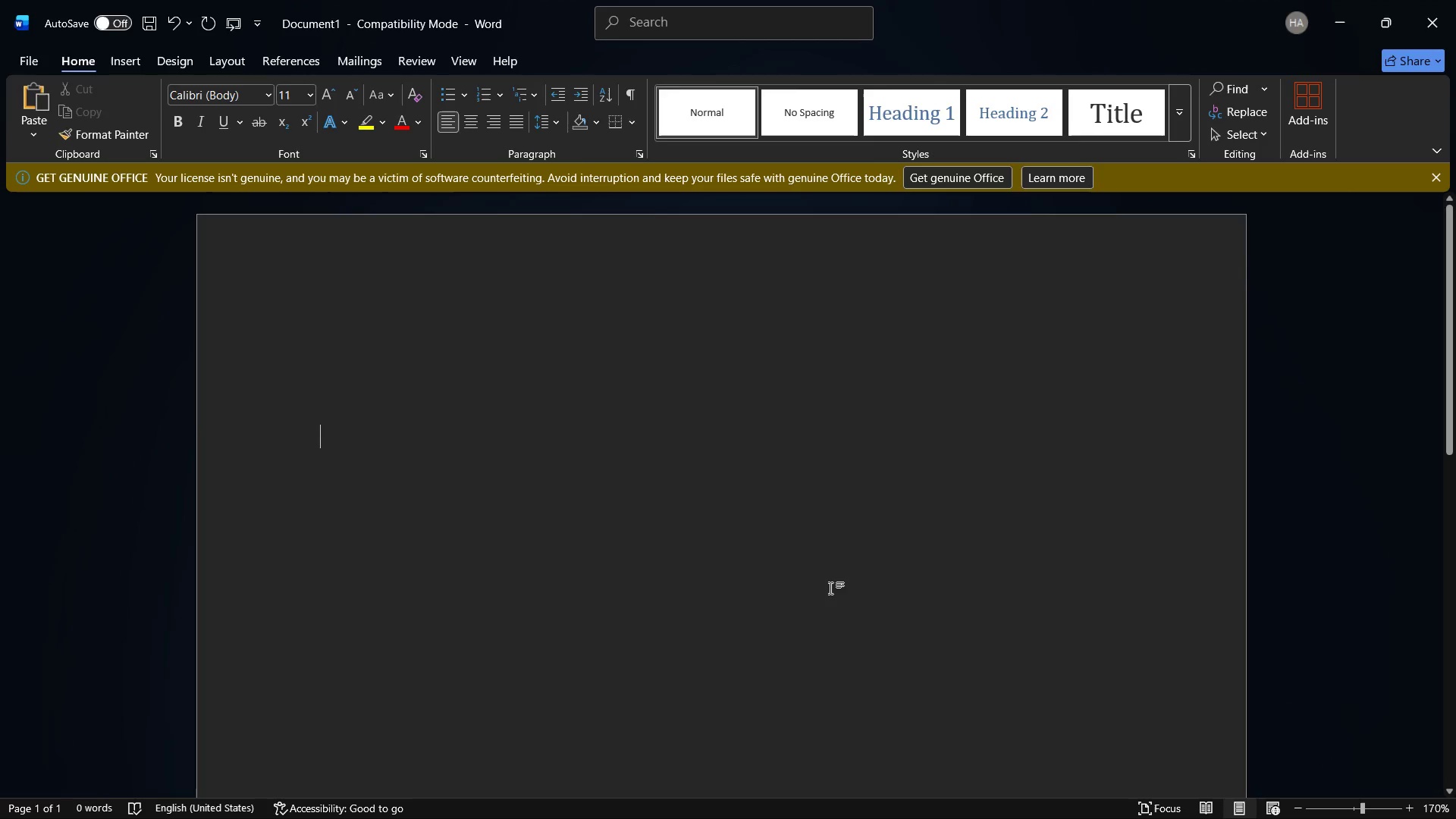 
wait(6.58)
 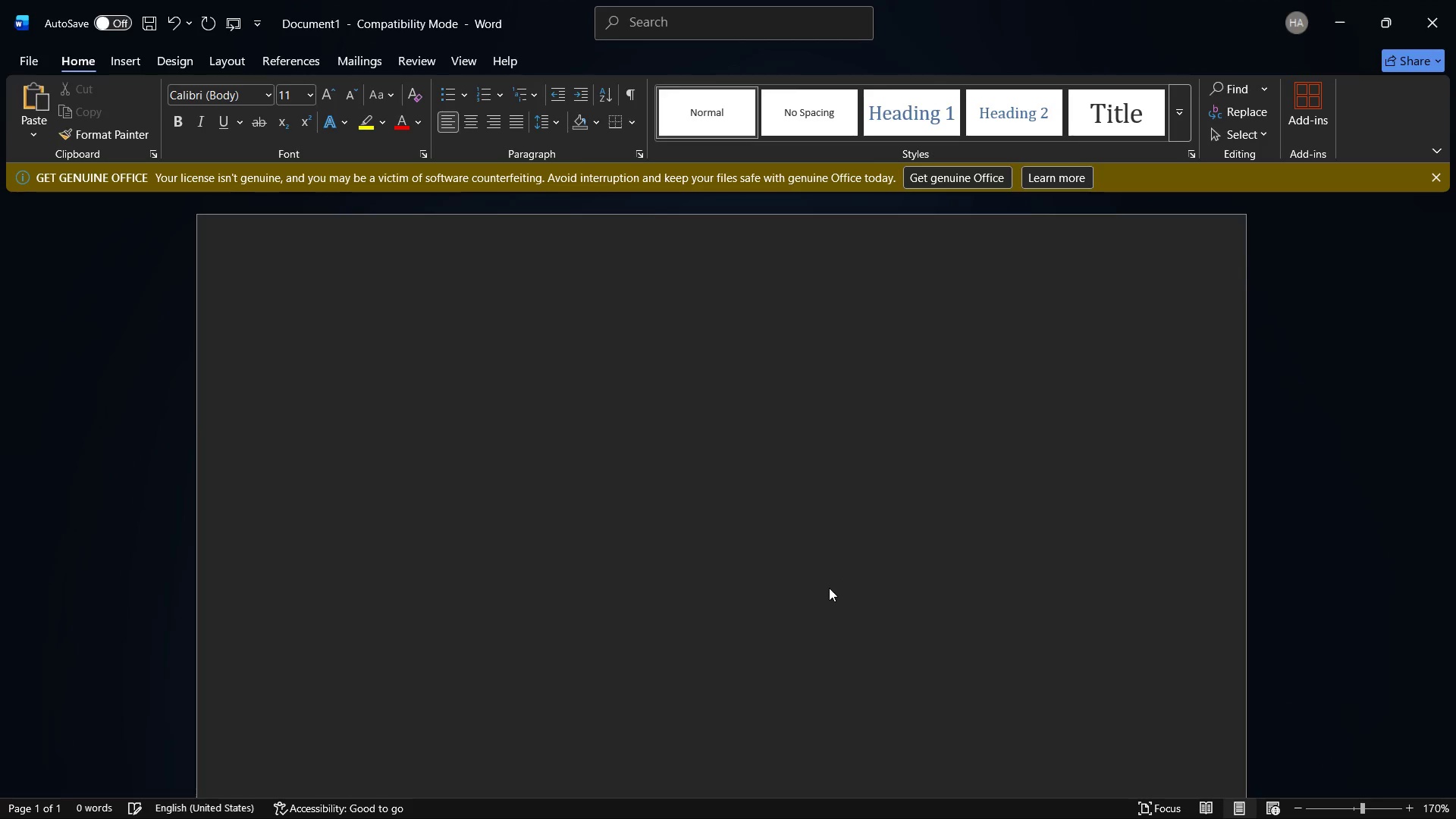 
key(Control+V)
 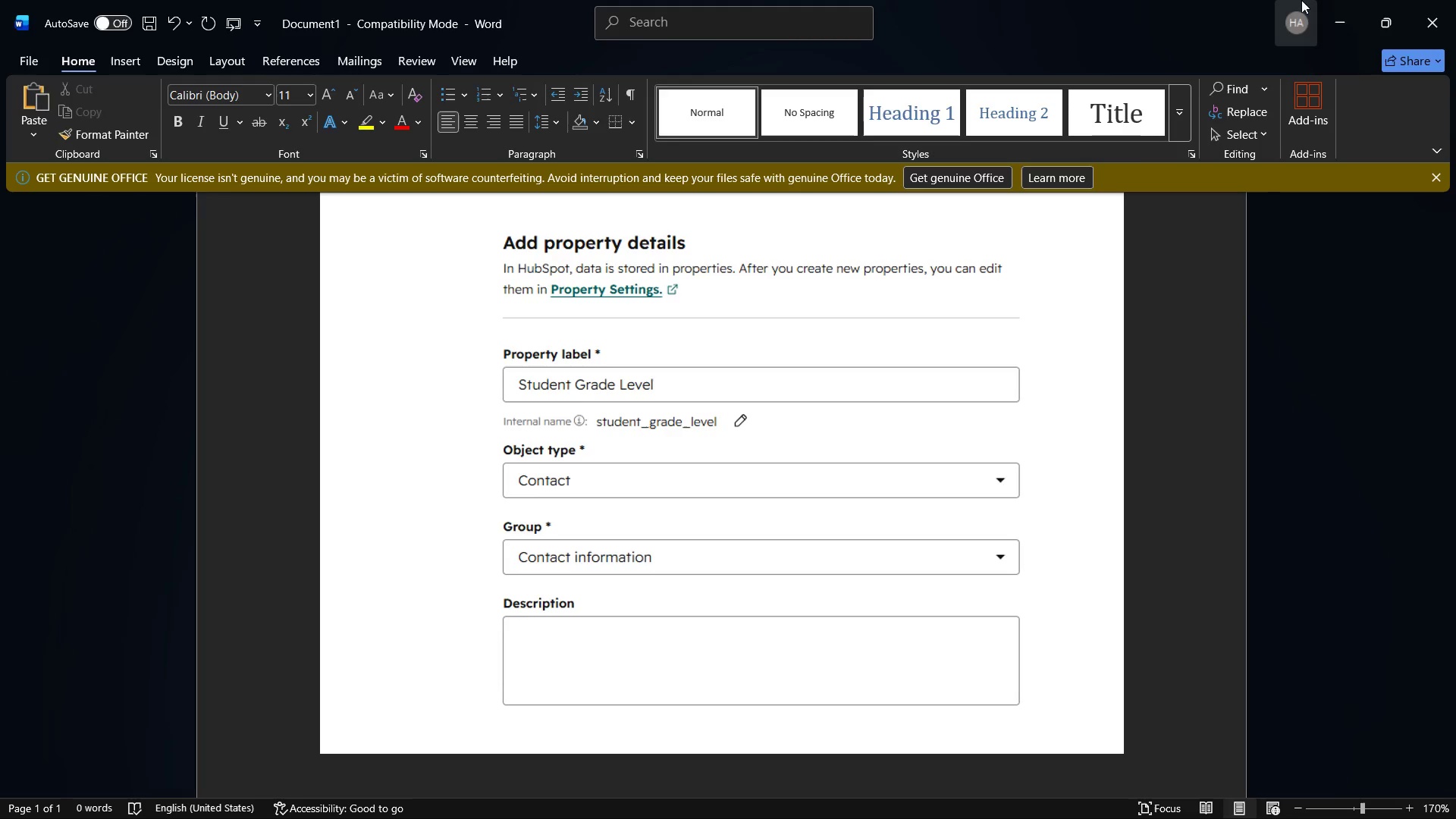 
left_click([1330, 0])
 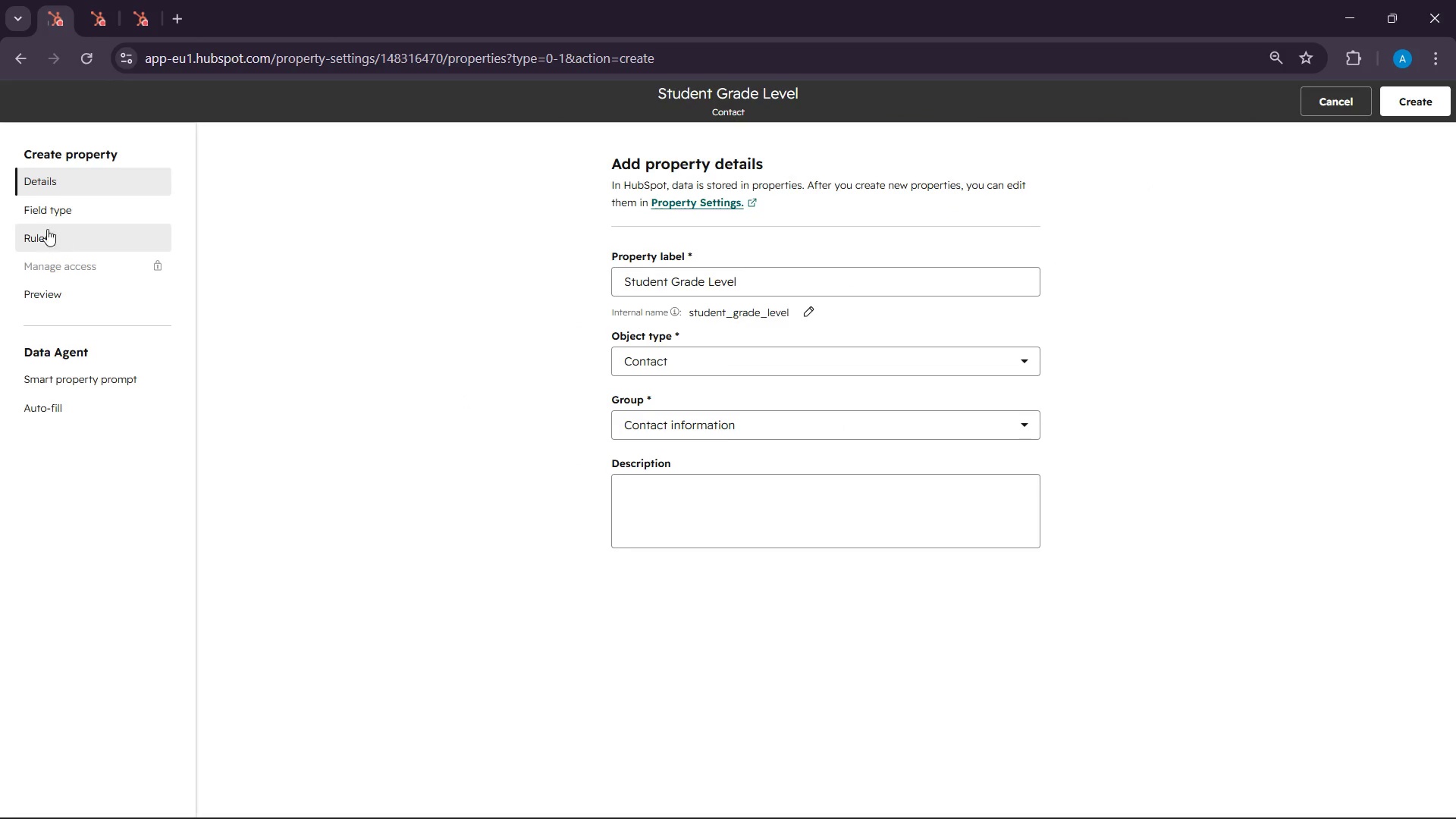 
left_click([53, 212])
 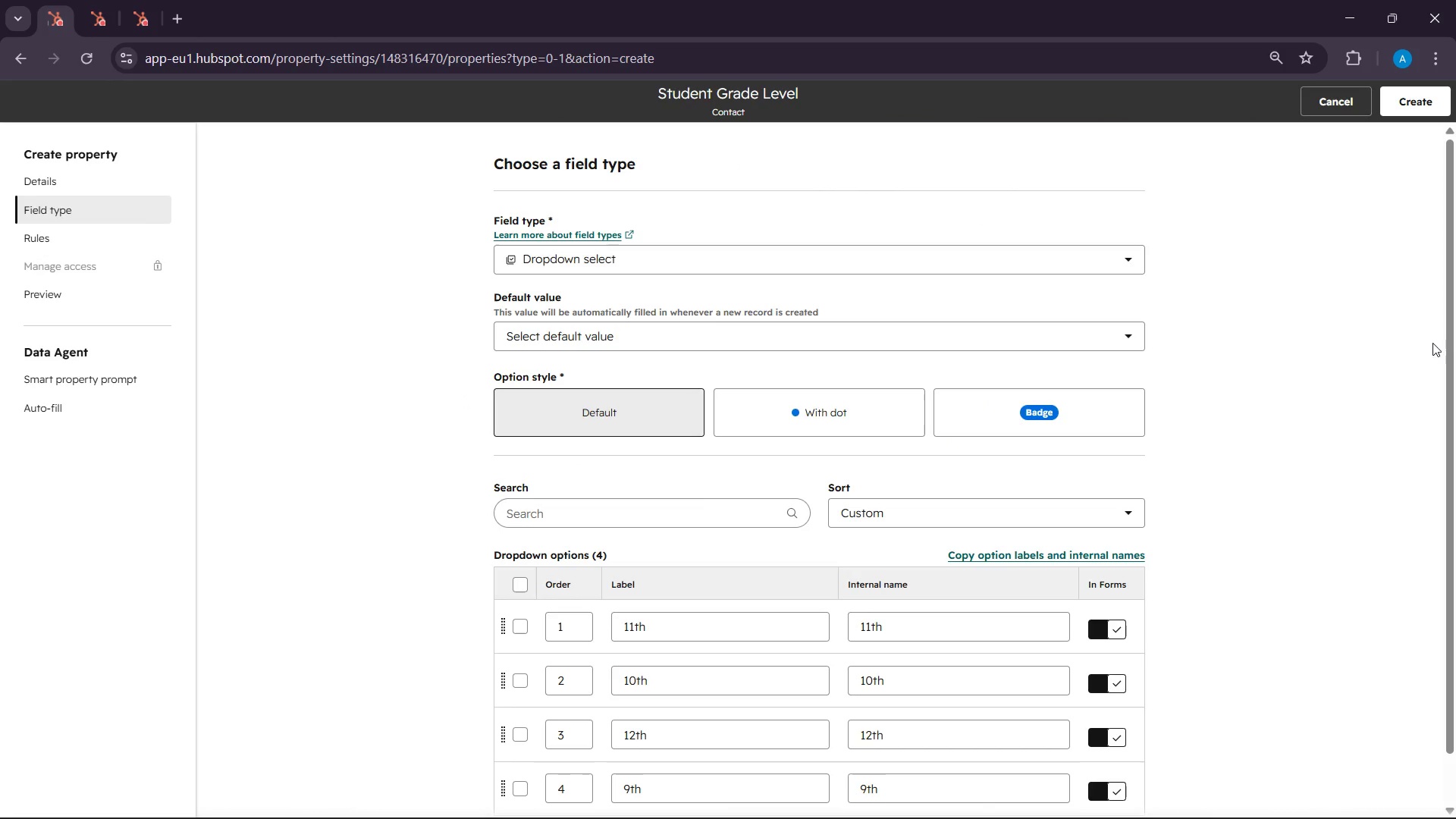 
left_click_drag(start_coordinate=[1448, 333], to_coordinate=[1445, 360])
 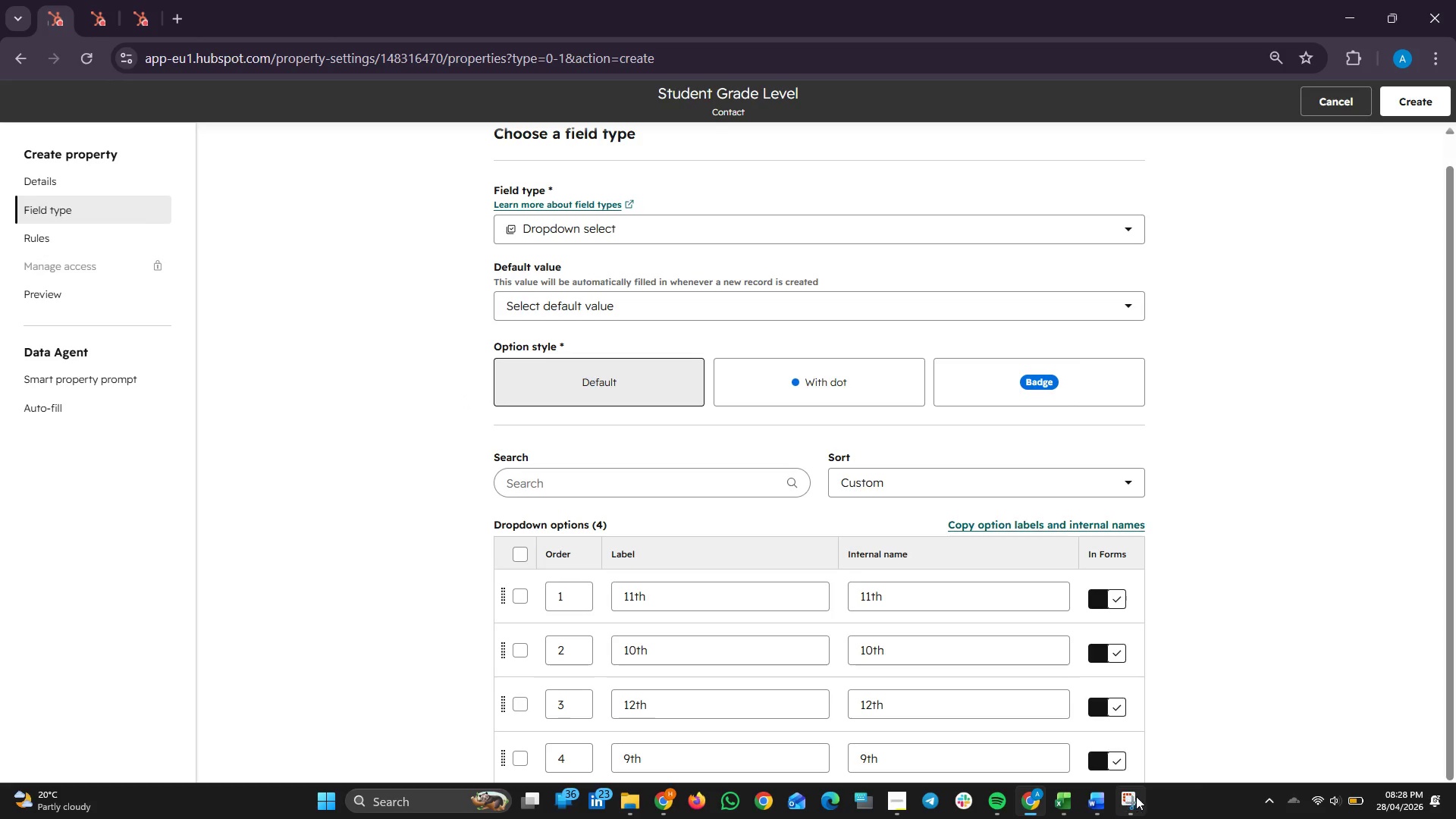 
left_click([1136, 798])
 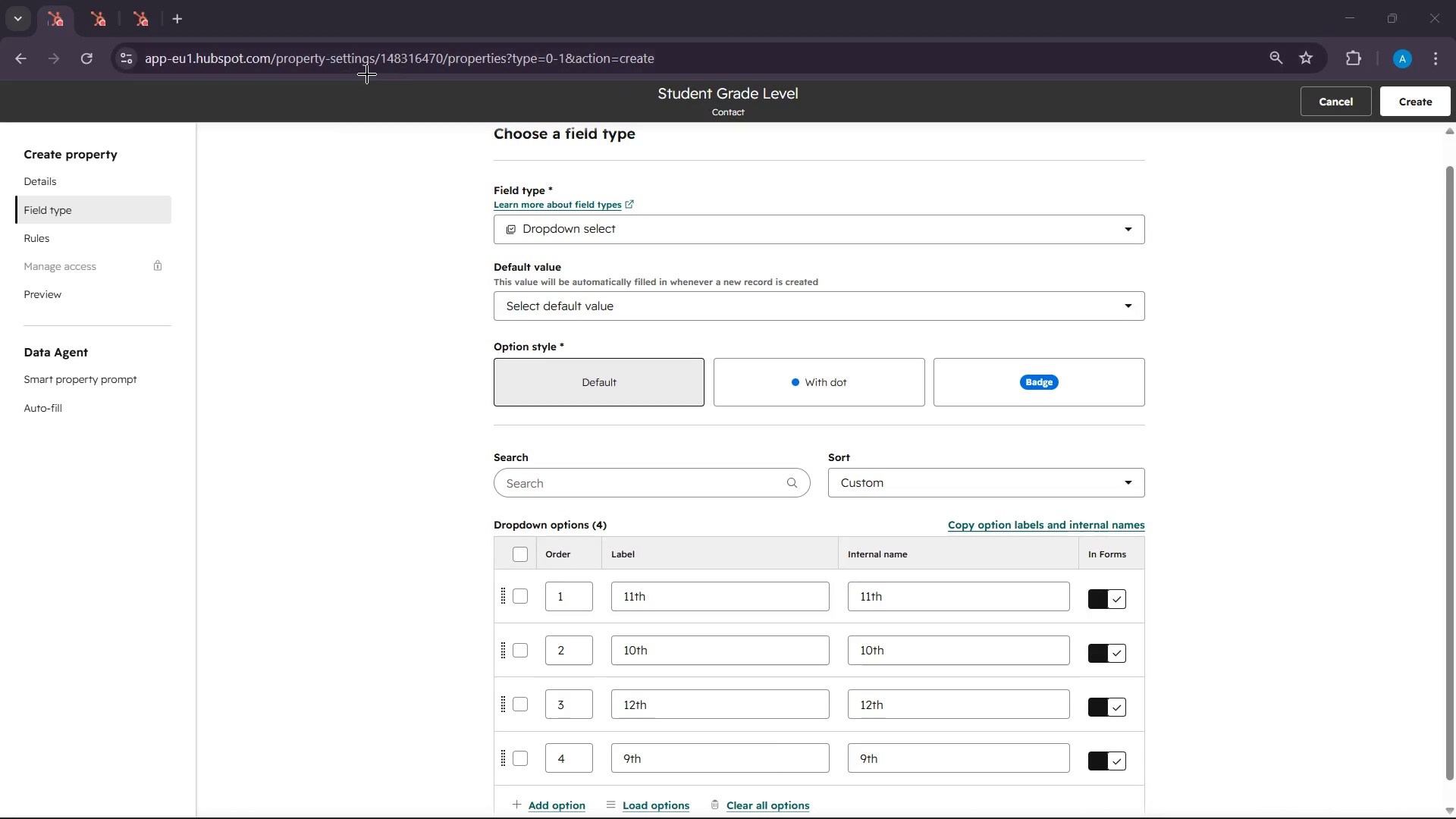 
left_click_drag(start_coordinate=[458, 67], to_coordinate=[1177, 818])
 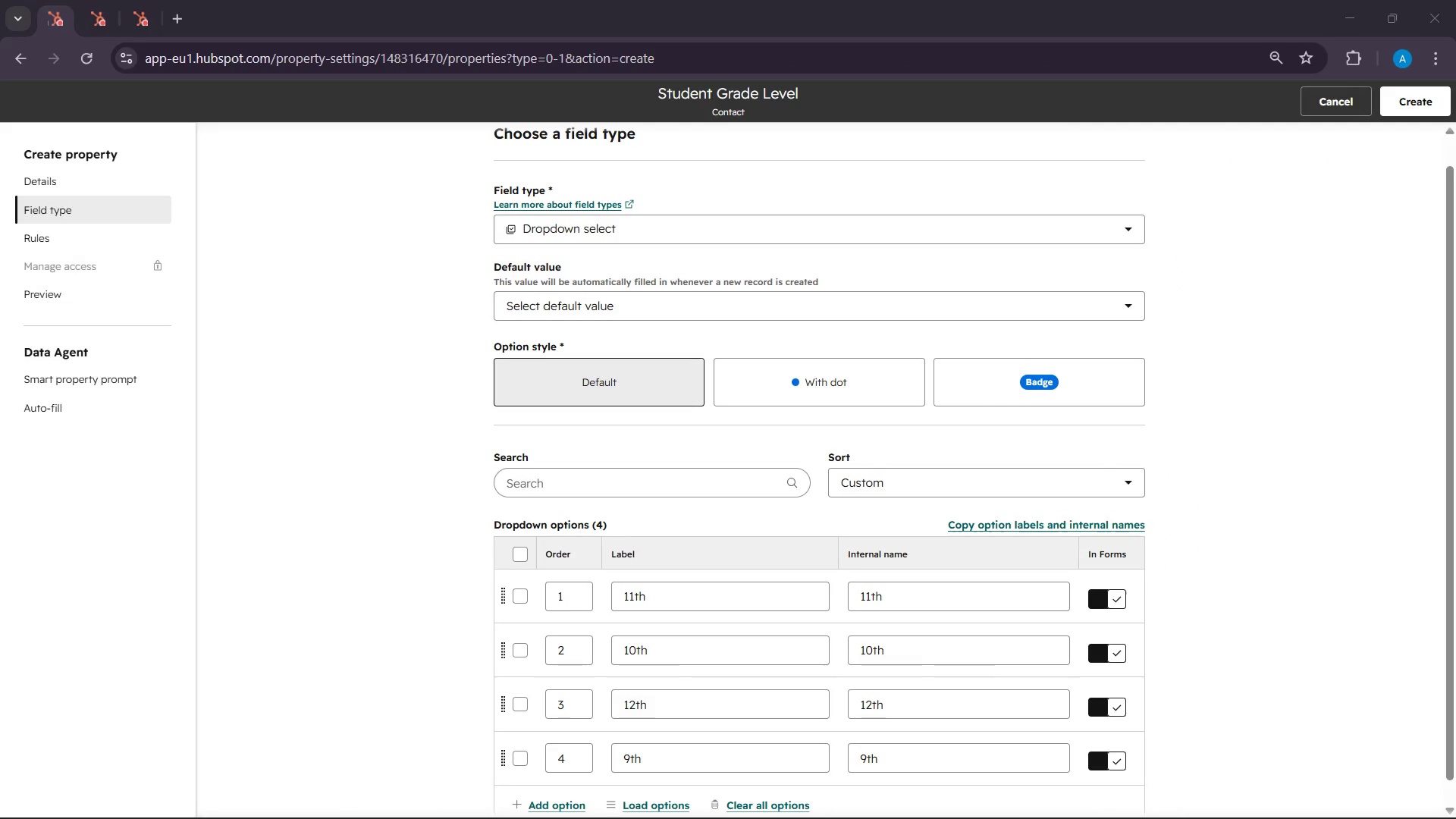 
left_click([1177, 818])
 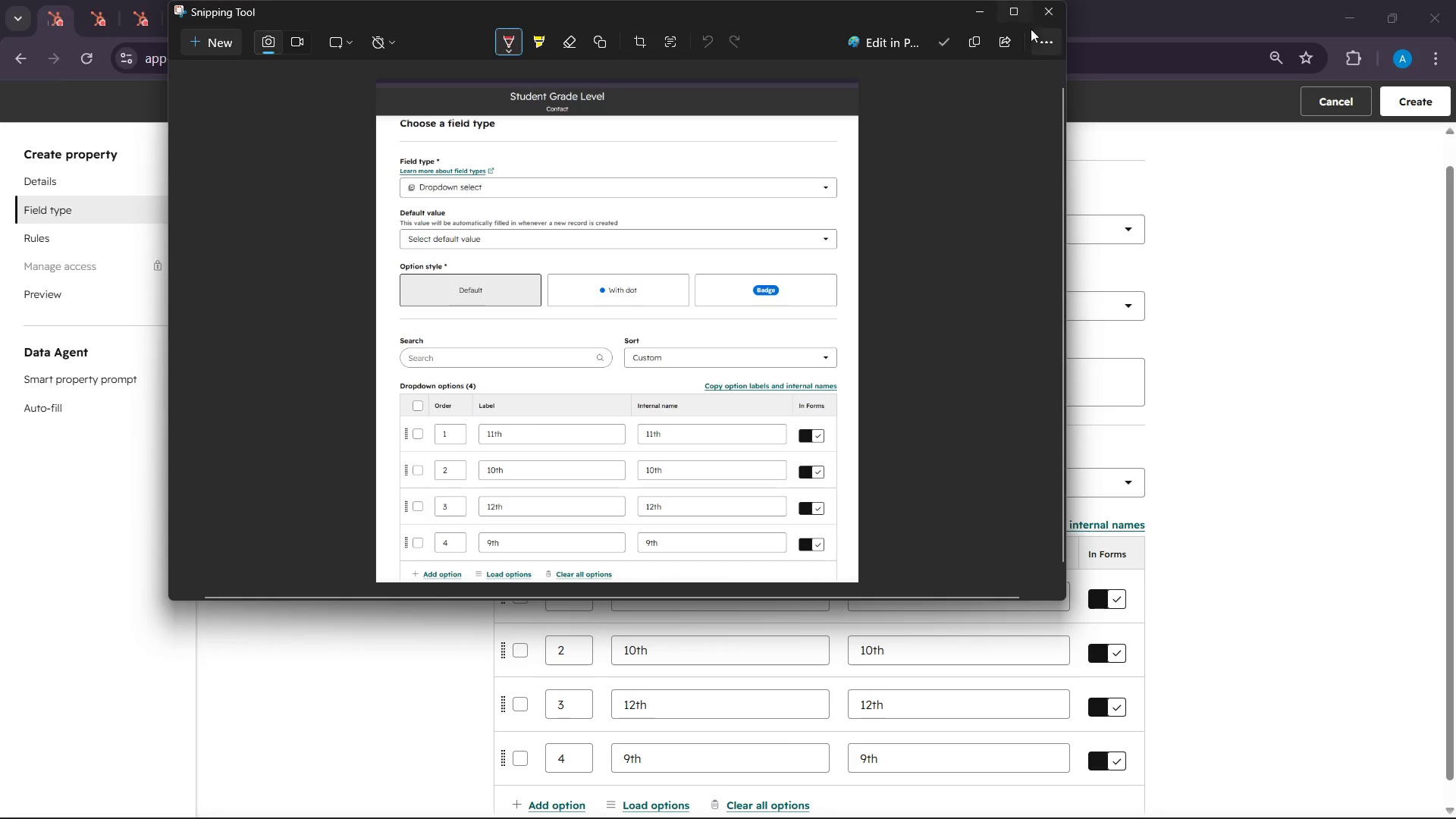 
left_click([978, 37])
 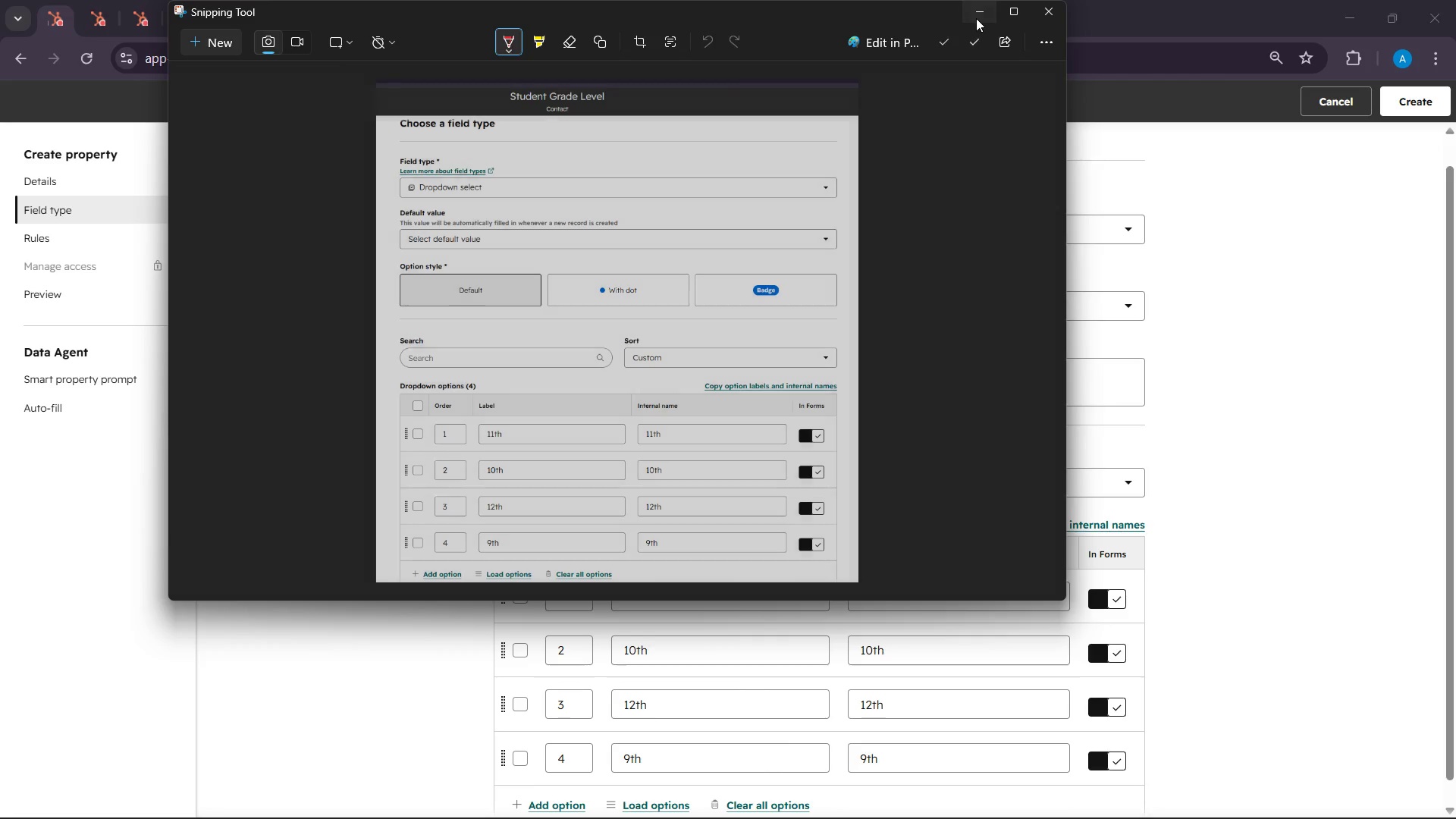 
left_click([976, 18])
 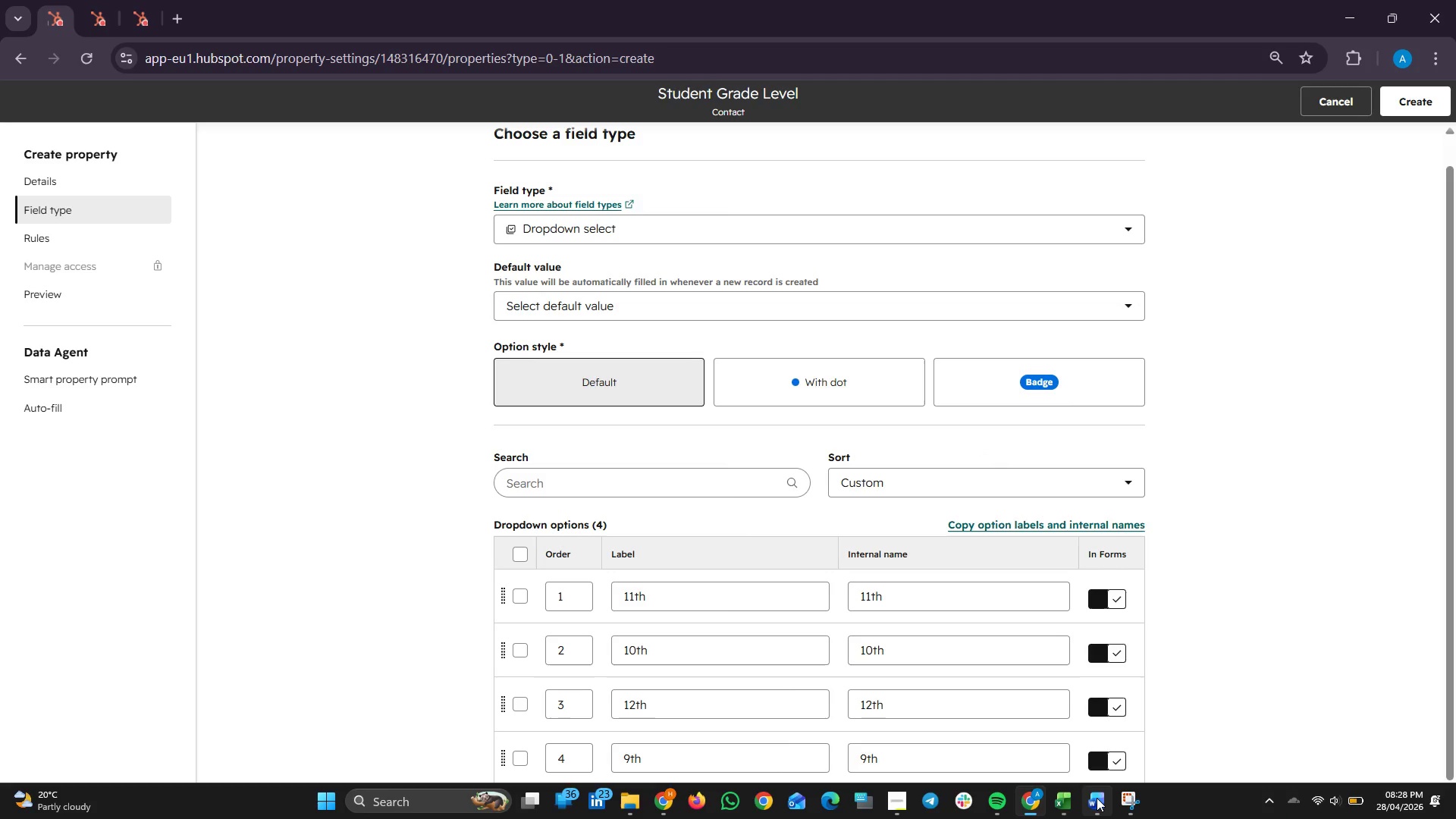 
left_click([1097, 798])
 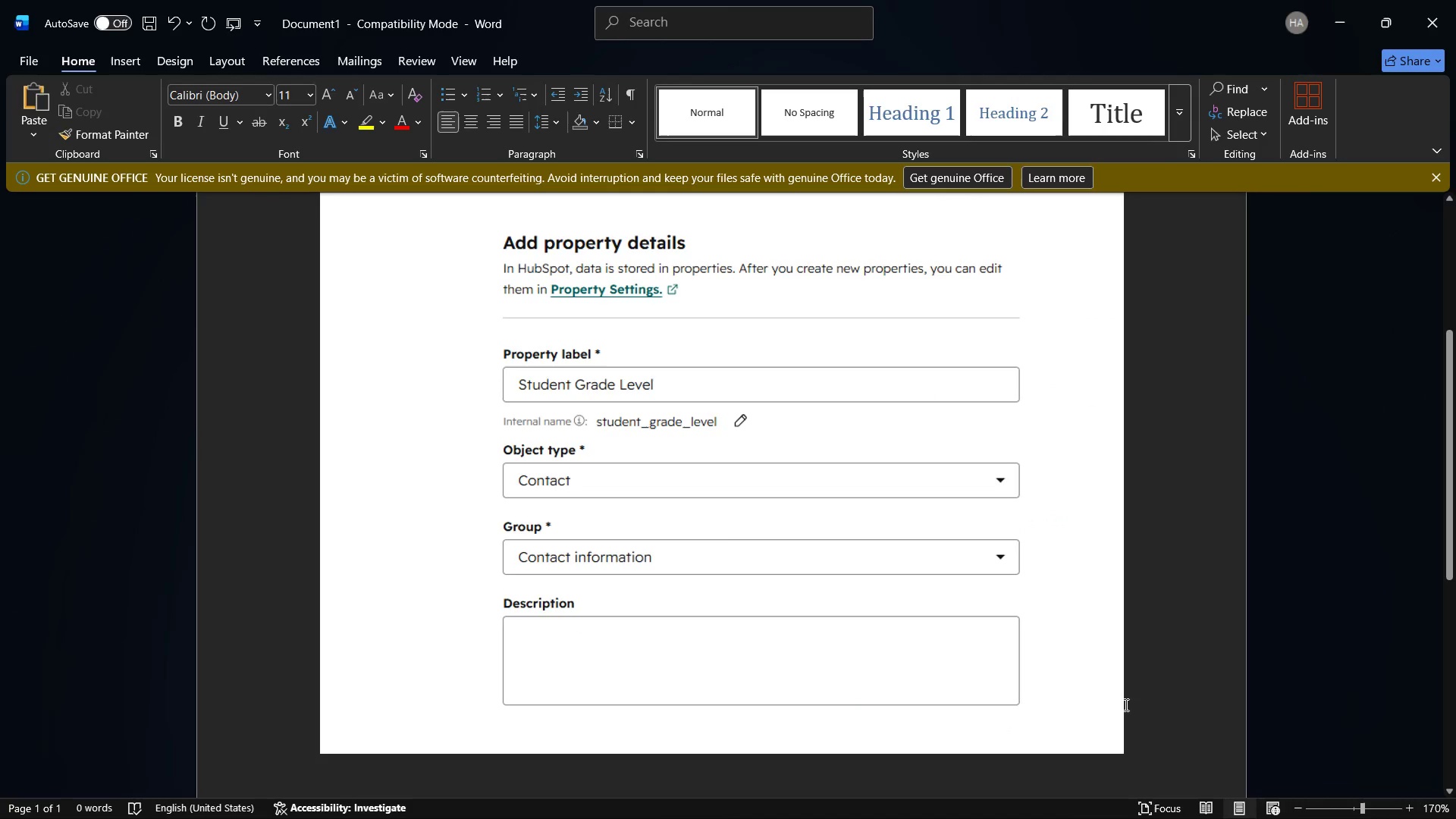 
left_click([1126, 704])
 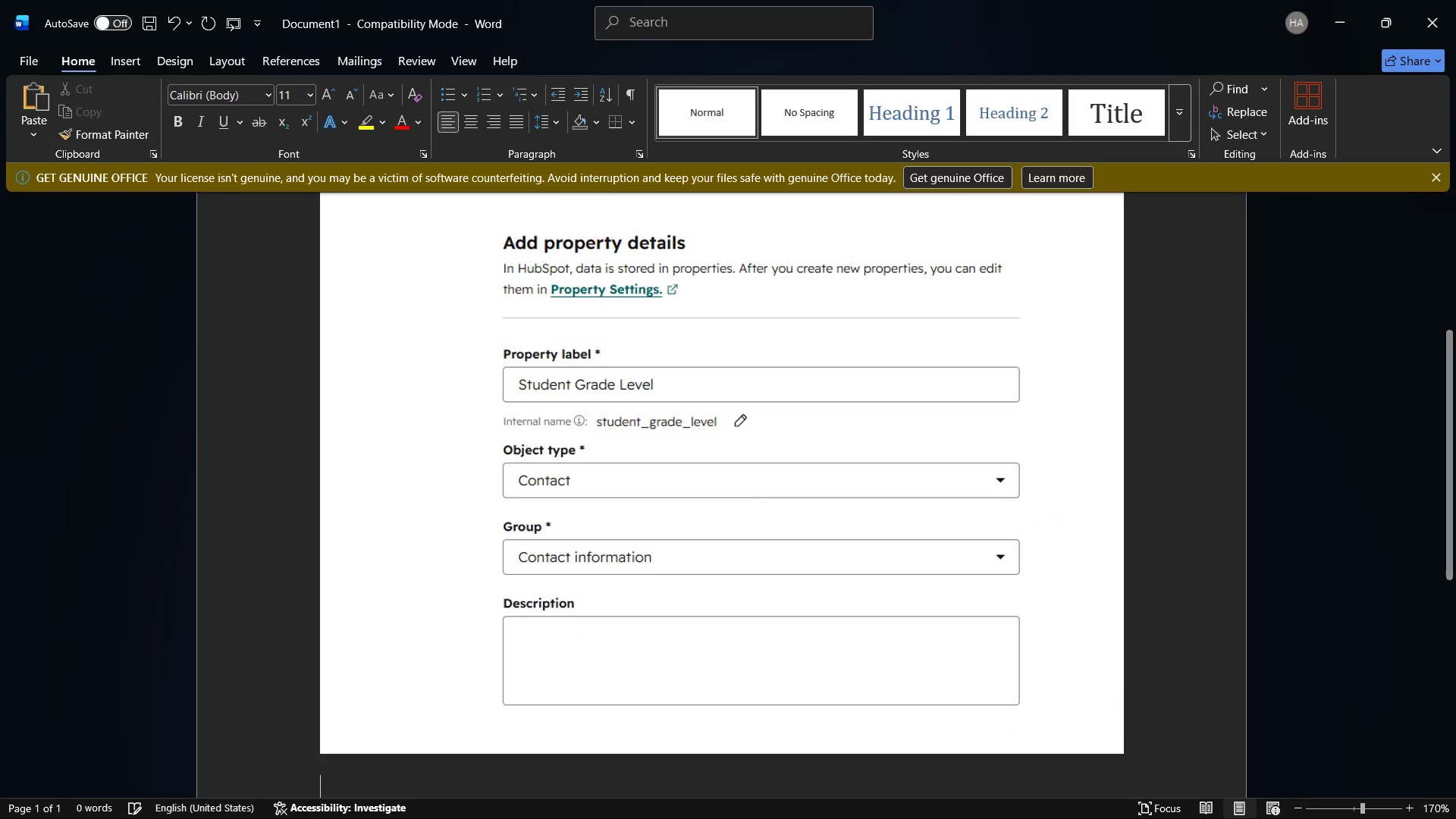 
key(Enter)
 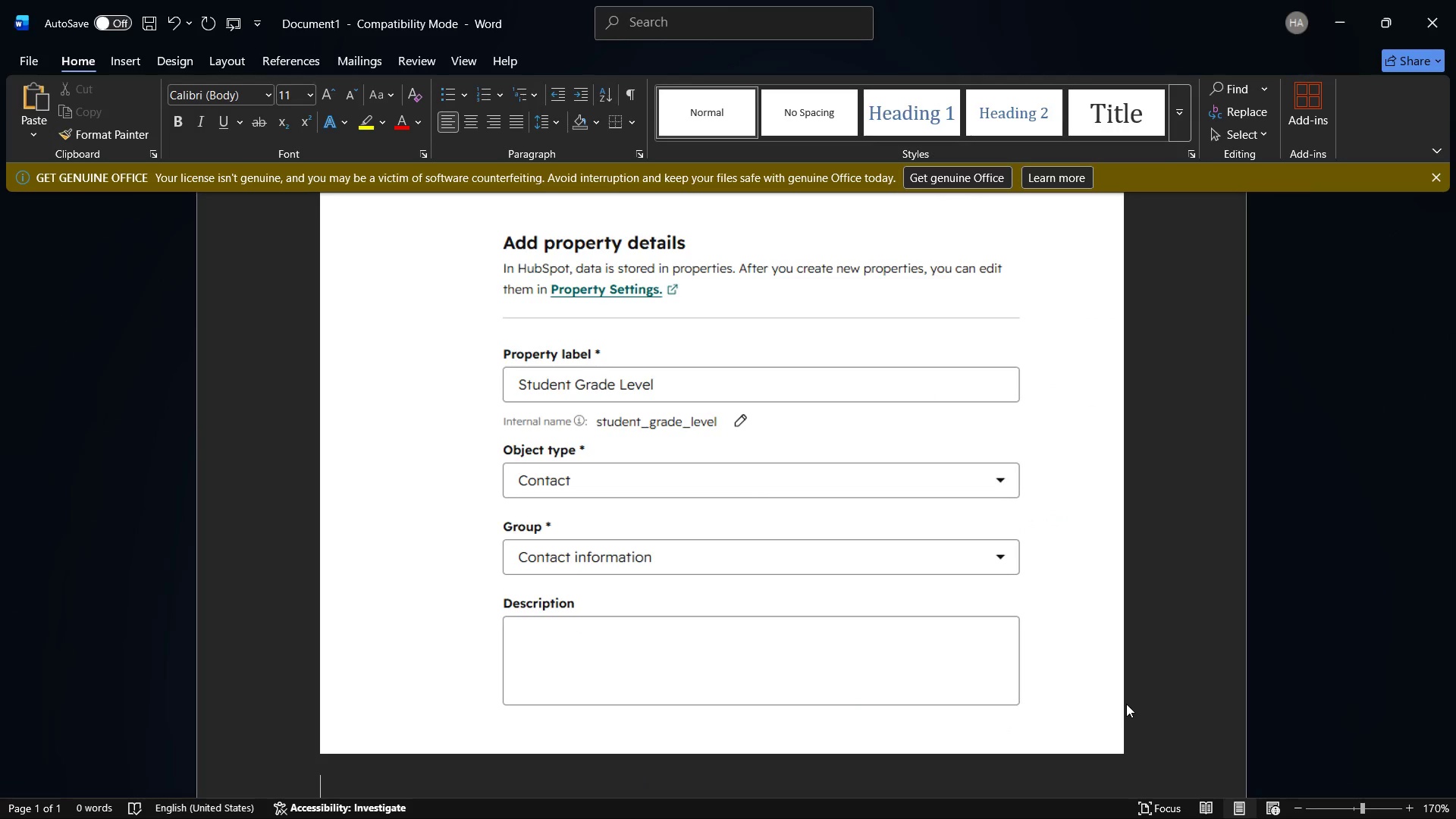 
key(Control+V)
 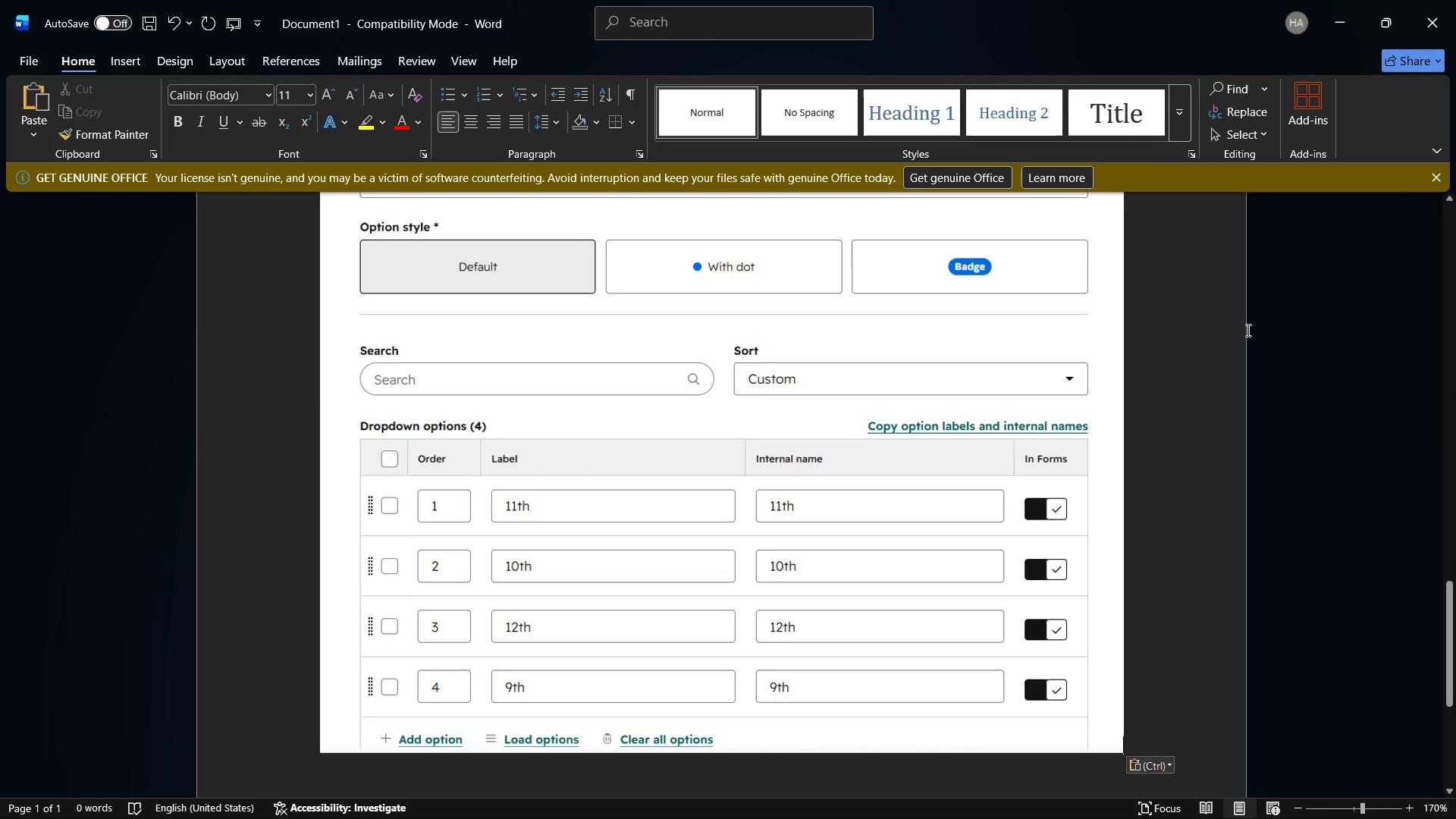 
scroll: coordinate [1247, 329], scroll_direction: up, amount: 6.0
 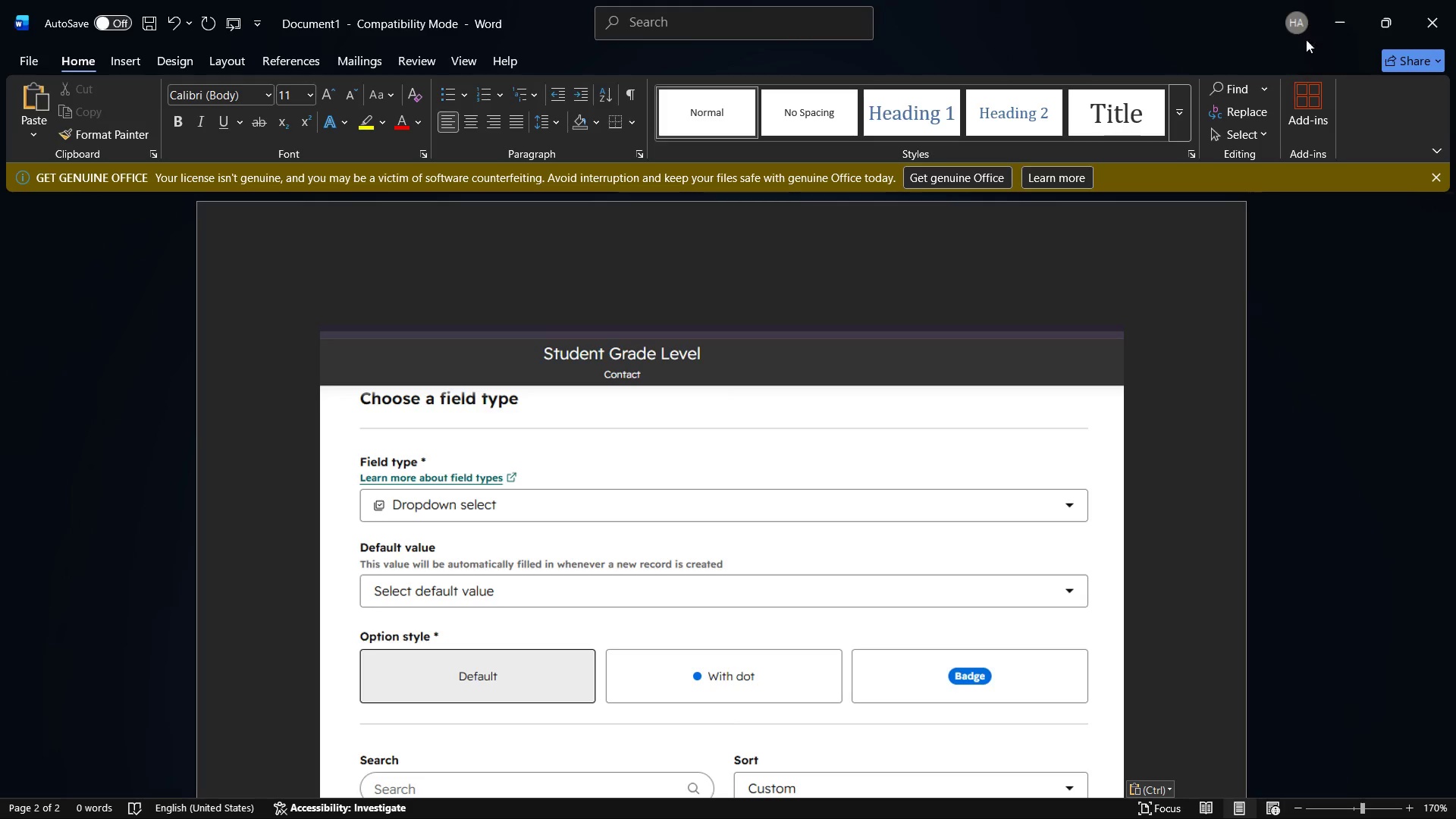 
left_click([1345, 0])
 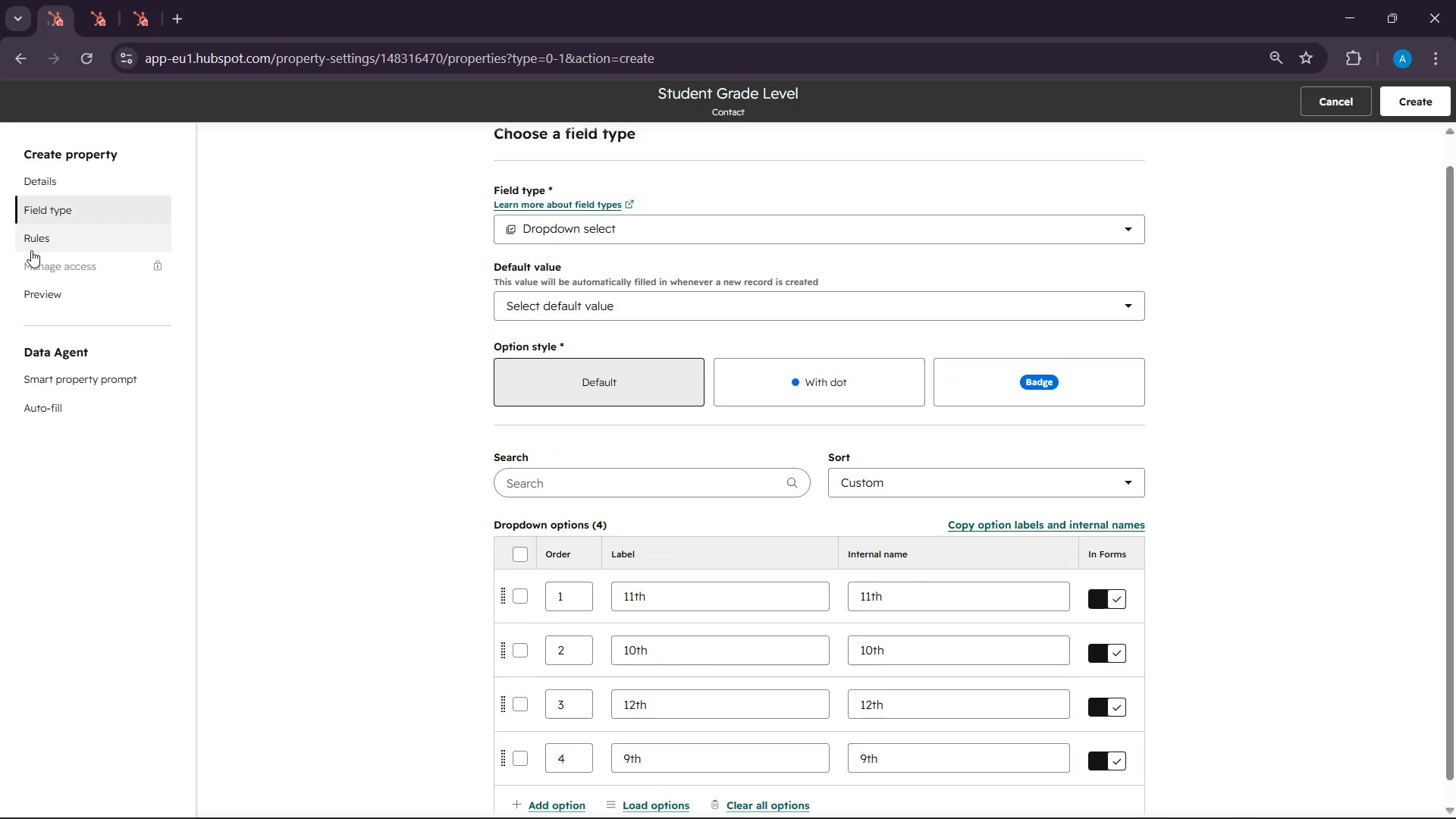 
left_click([31, 250])
 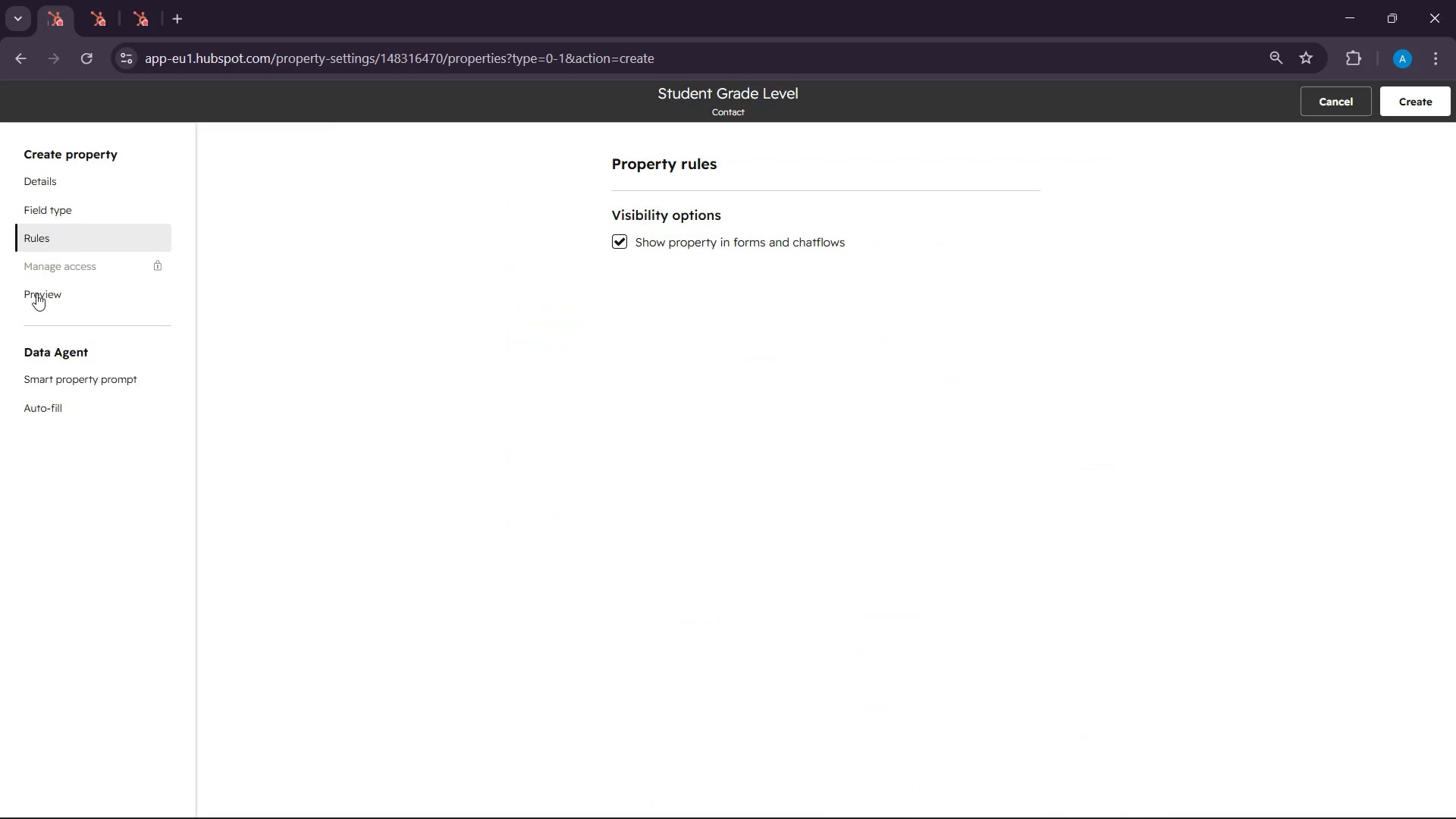 
left_click([37, 300])
 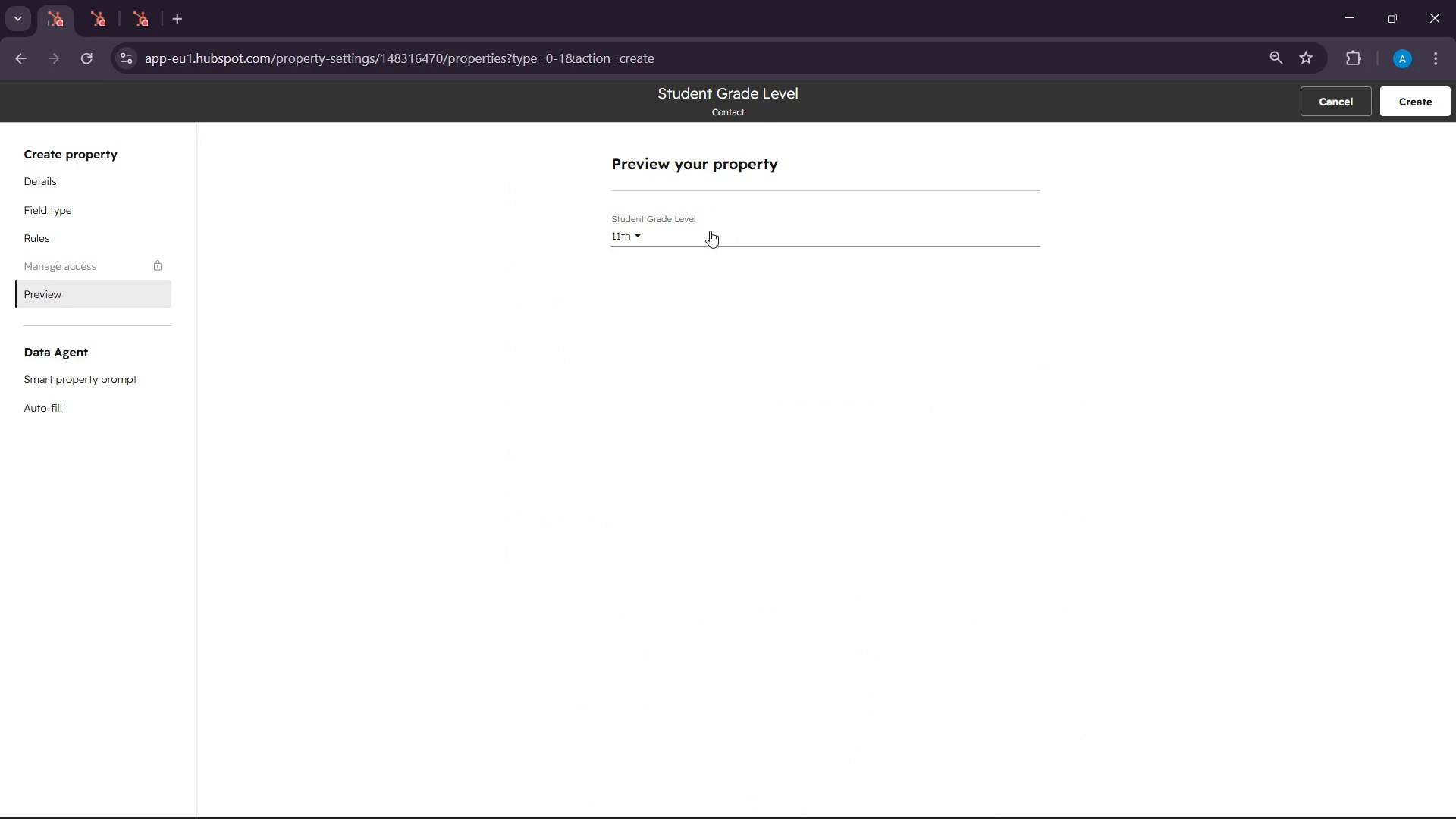 
left_click([710, 231])
 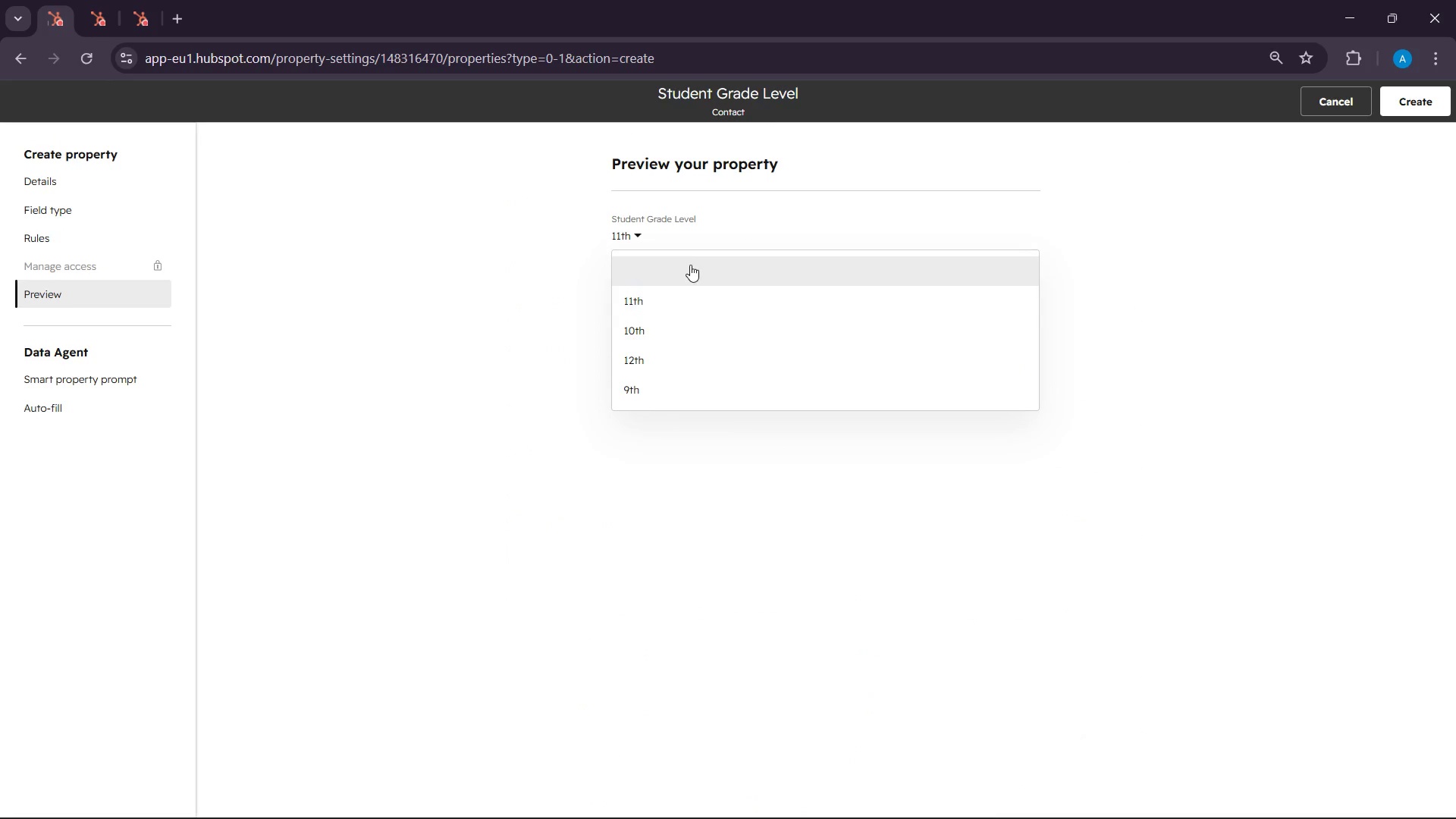 
left_click([690, 265])
 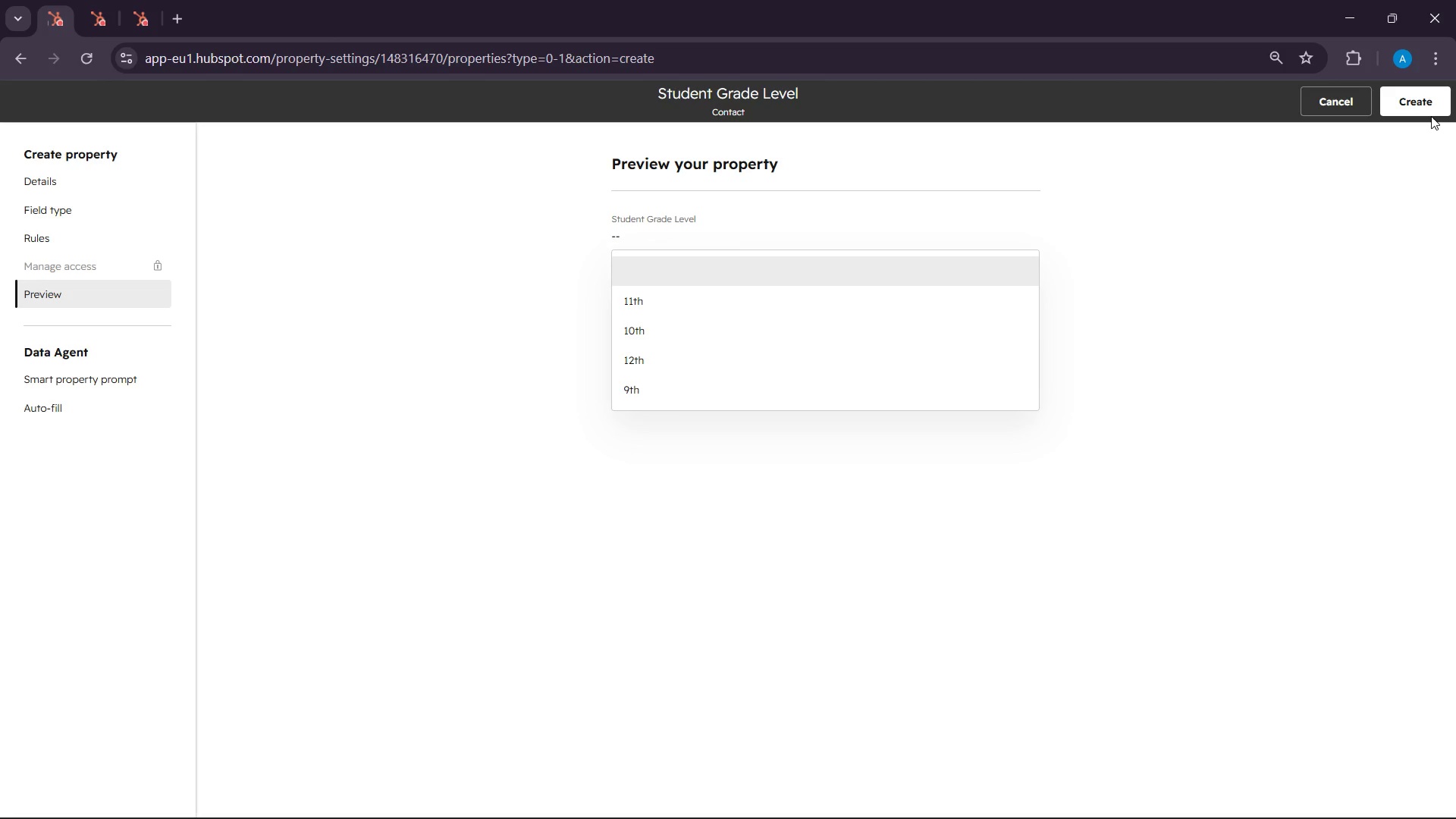 
left_click([1423, 109])
 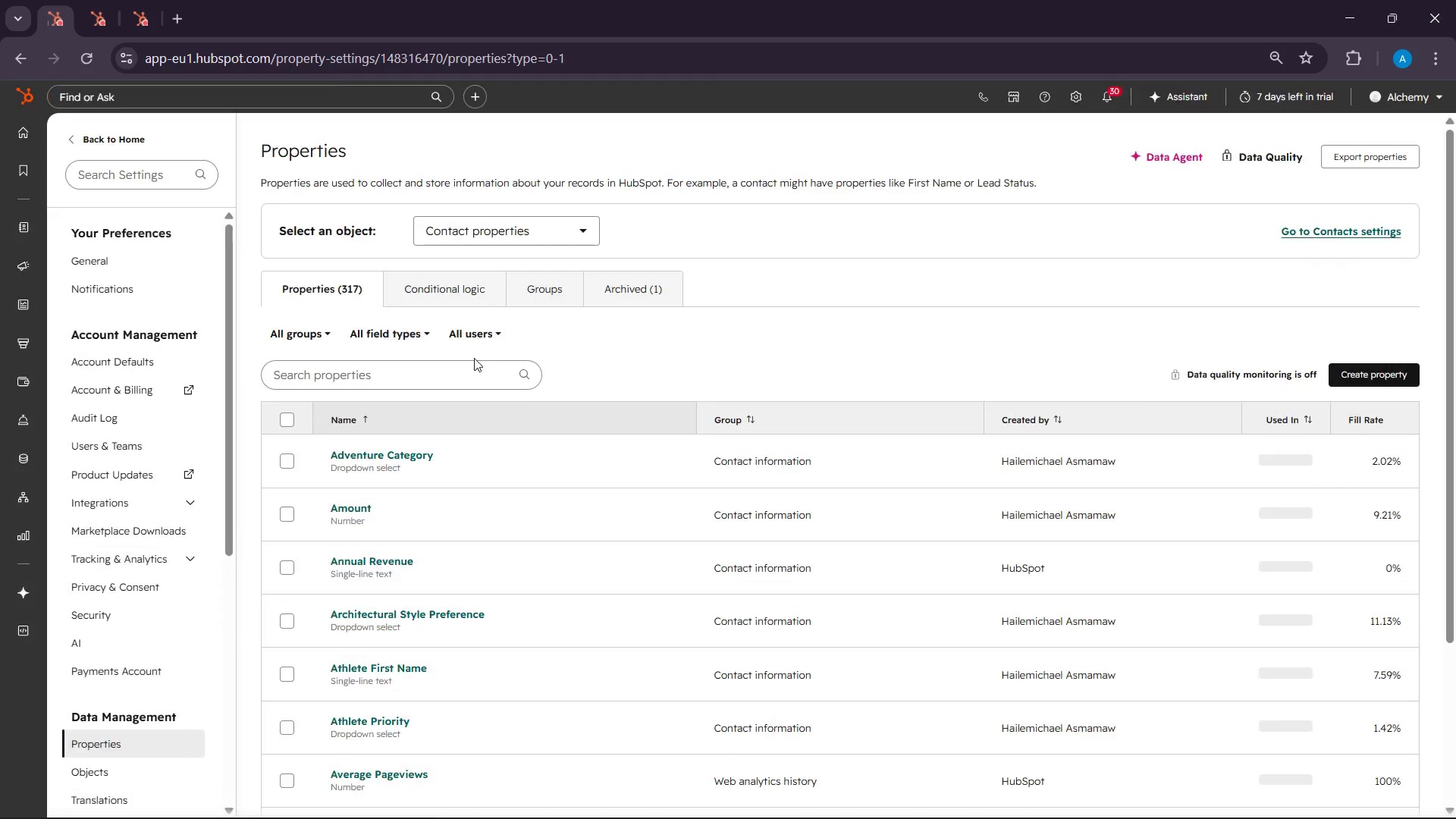 
left_click([441, 374])
 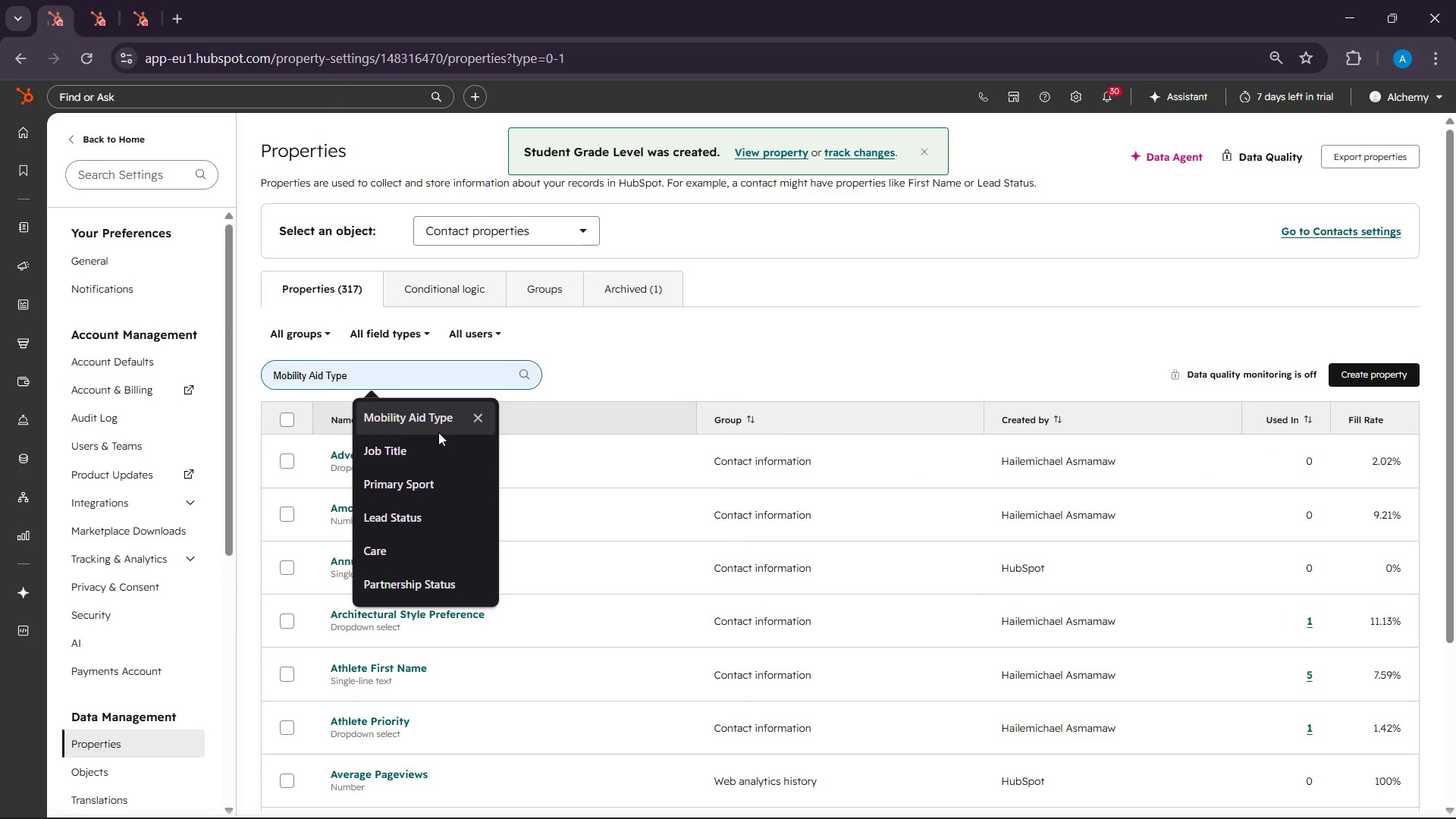 
type(stude)
 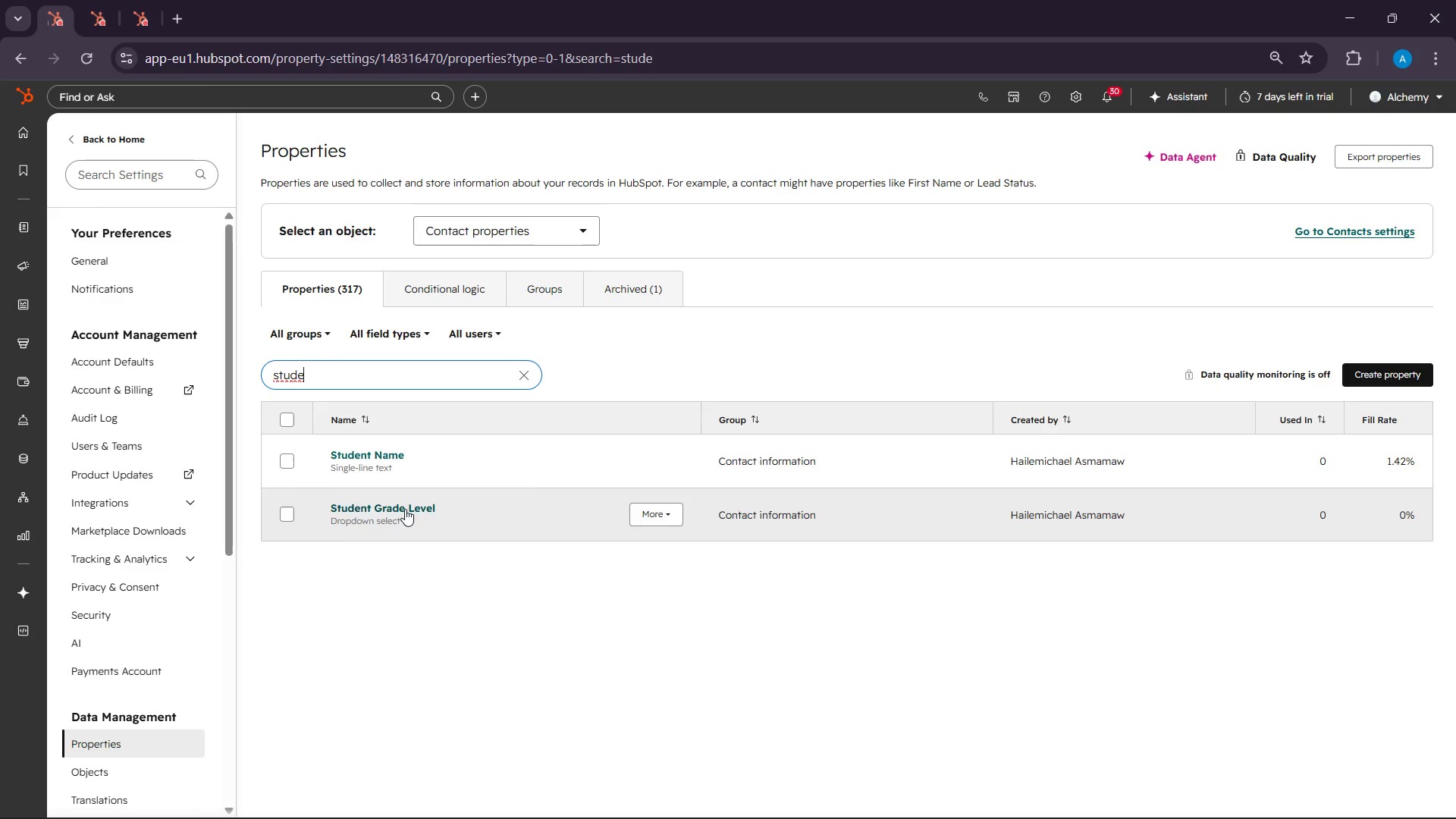 
wait(5.49)
 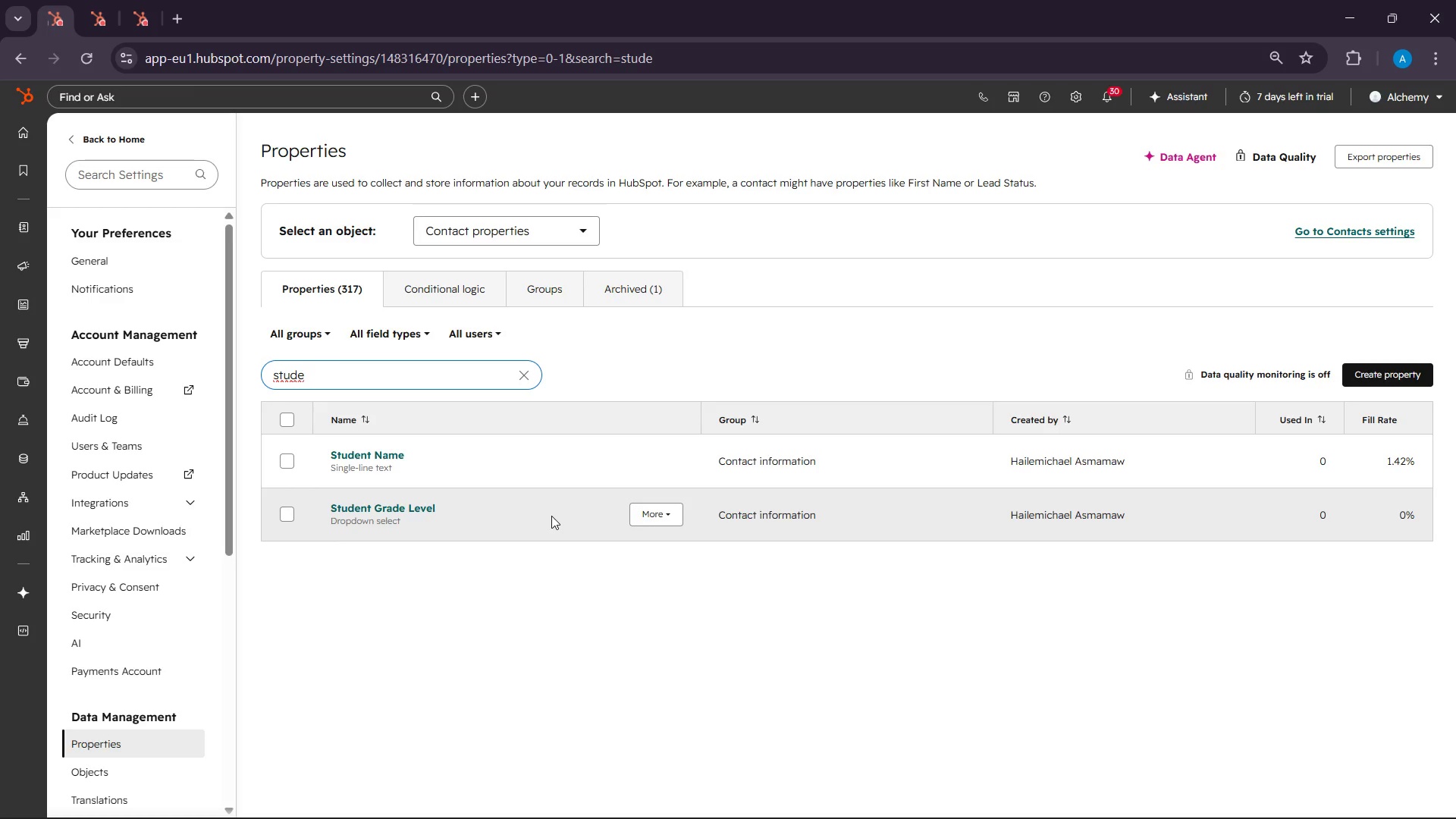 
type(nt grade level)
 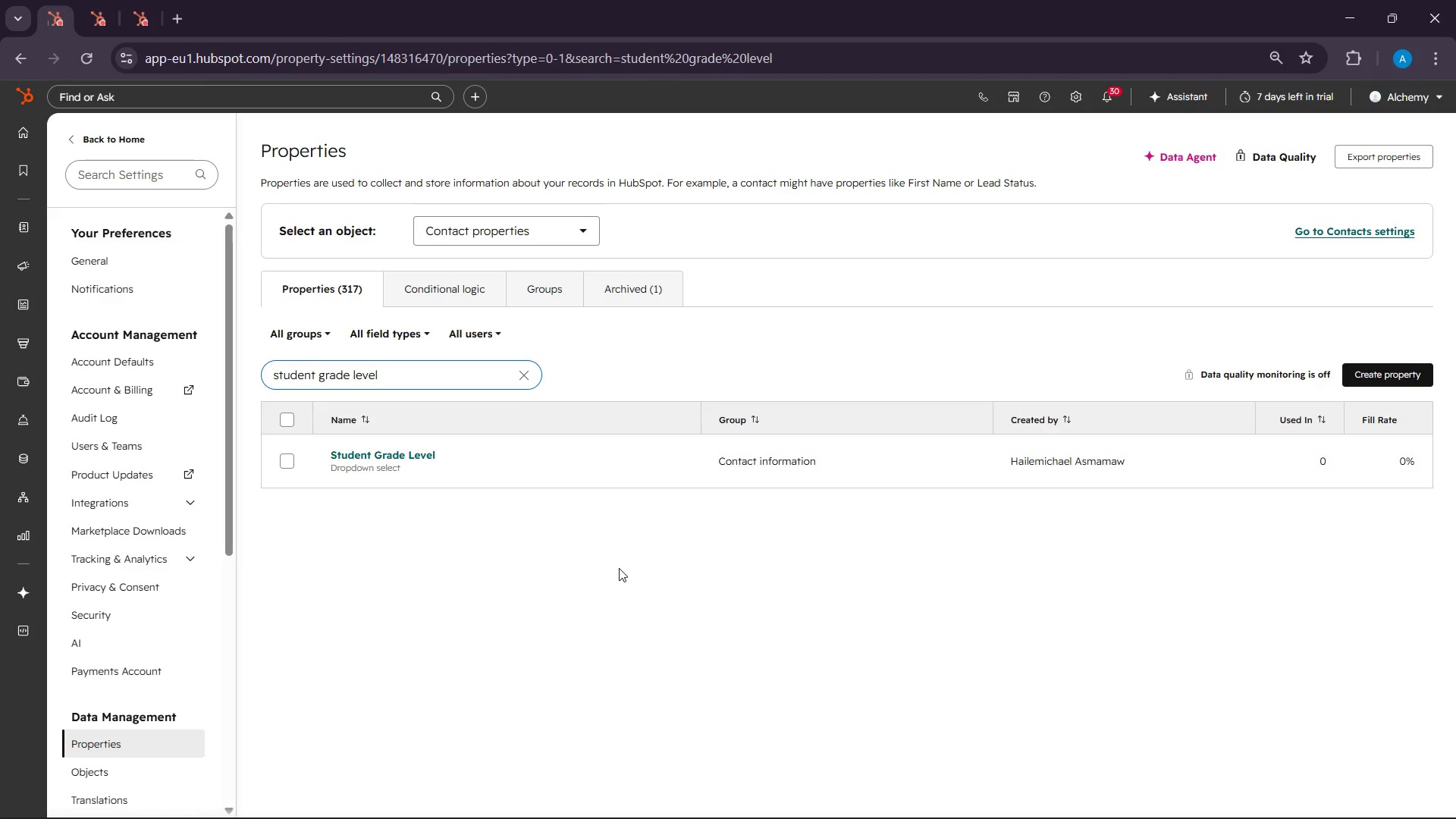 
left_click([610, 562])
 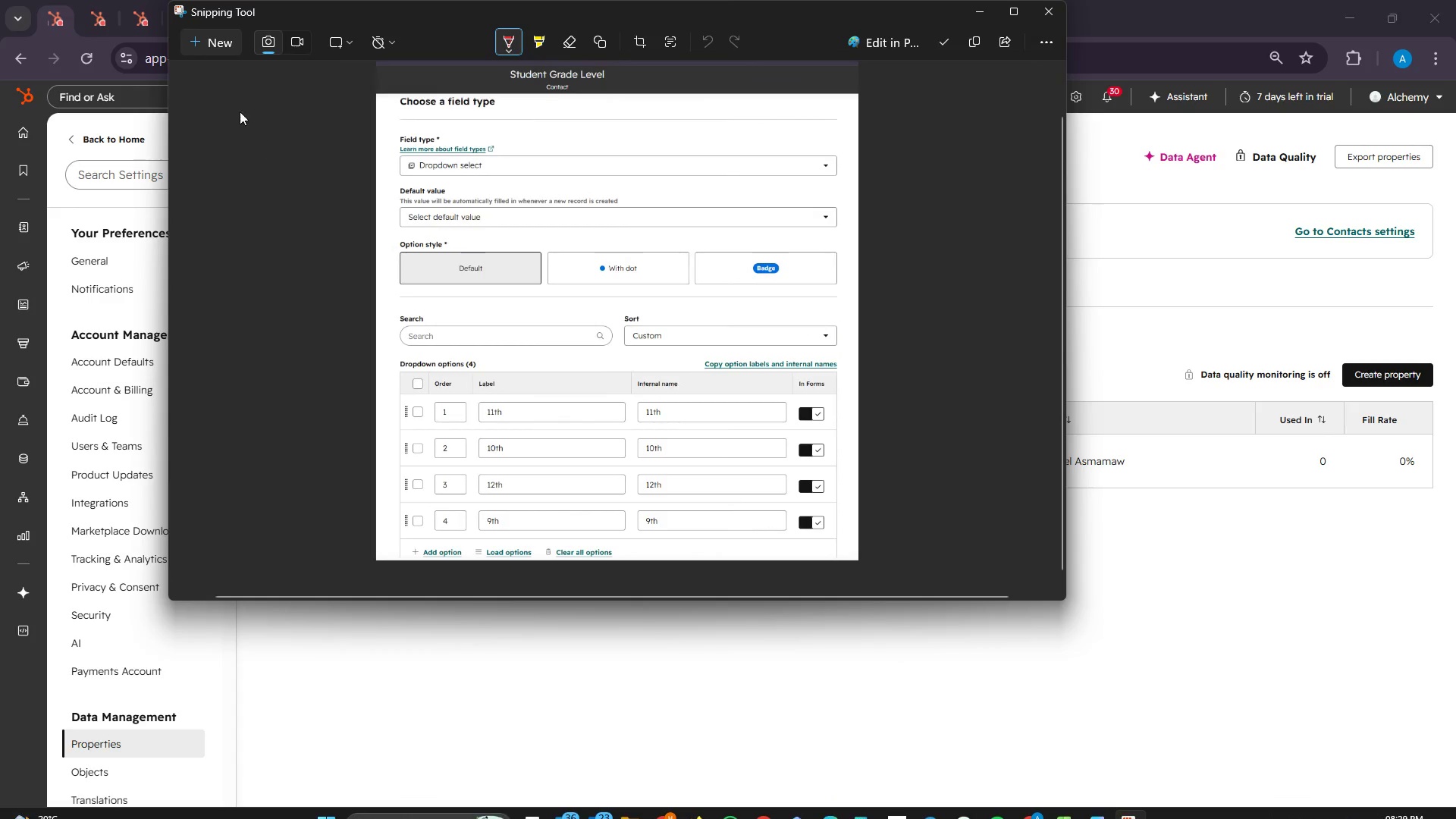 
left_click([223, 49])
 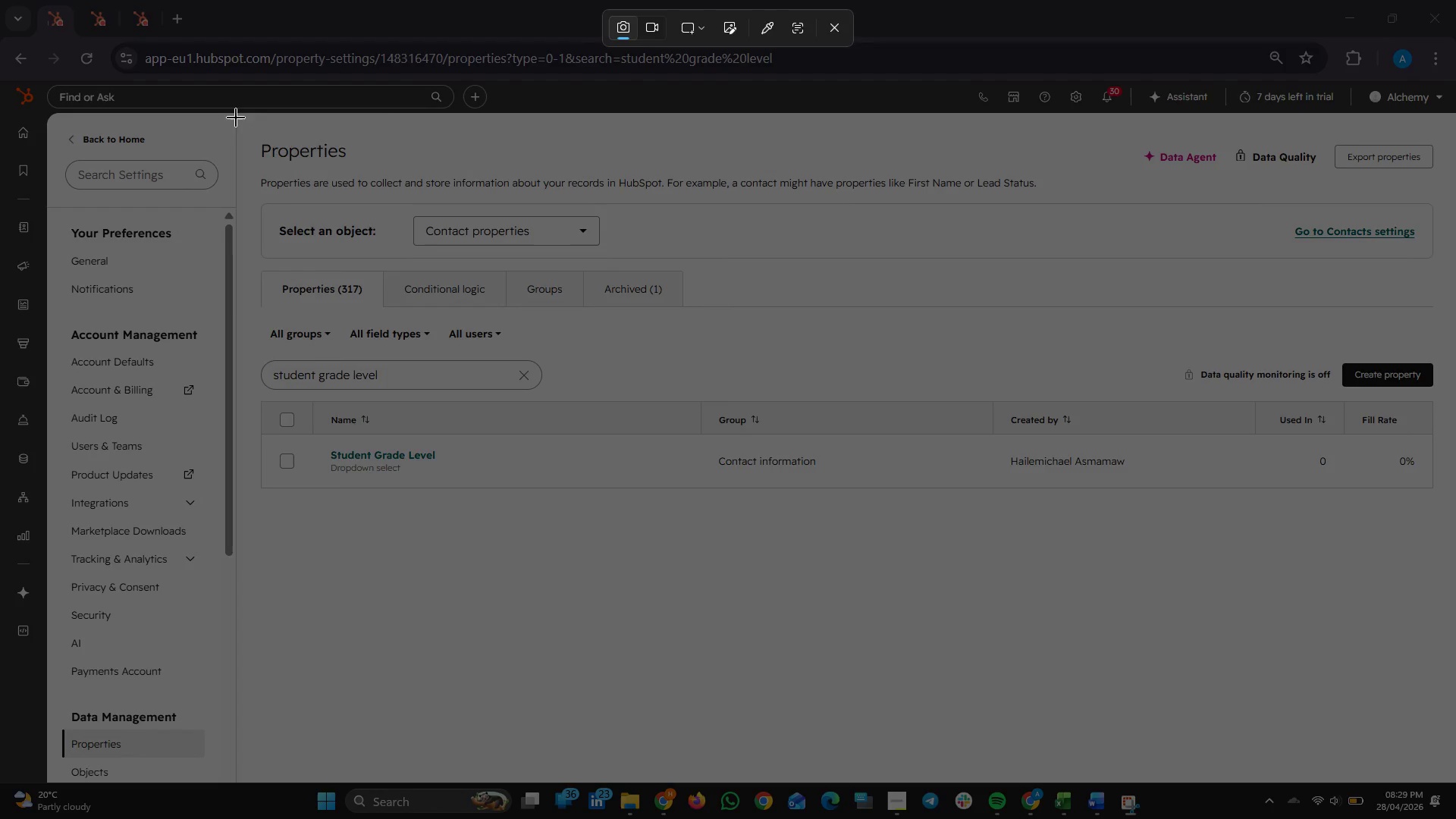 
left_click_drag(start_coordinate=[236, 118], to_coordinate=[1454, 504])
 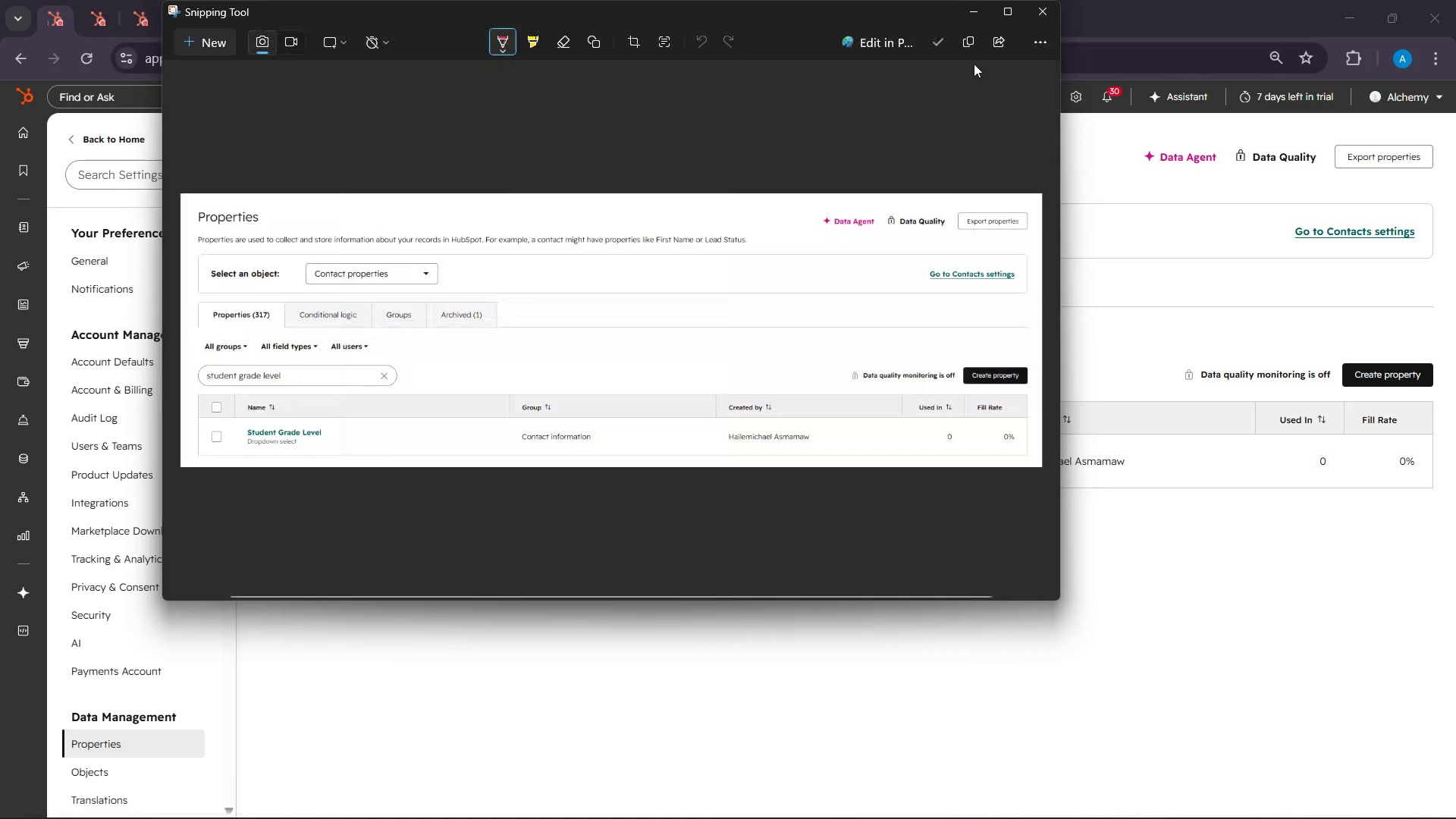 
left_click([971, 38])
 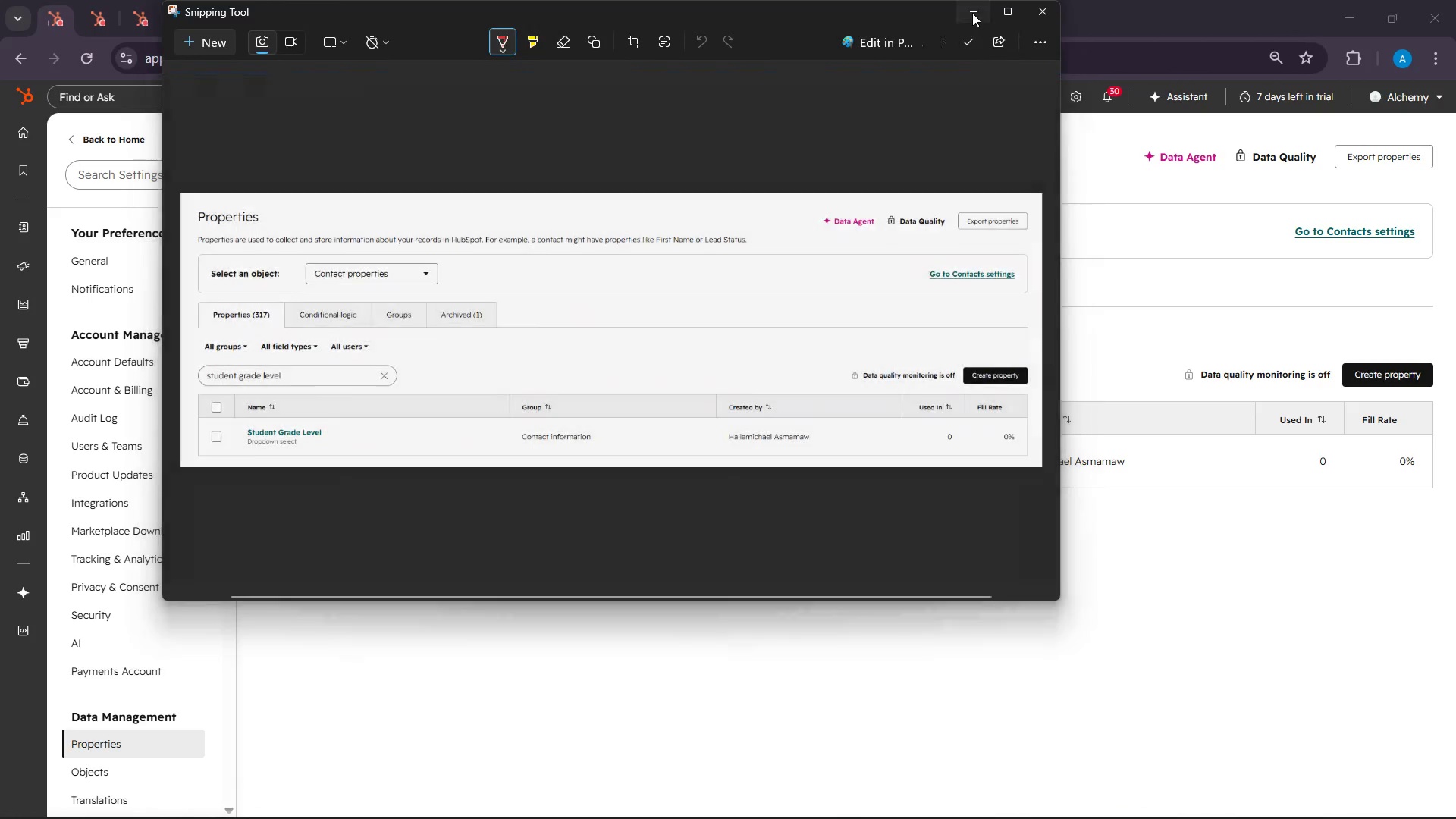 
left_click([972, 13])
 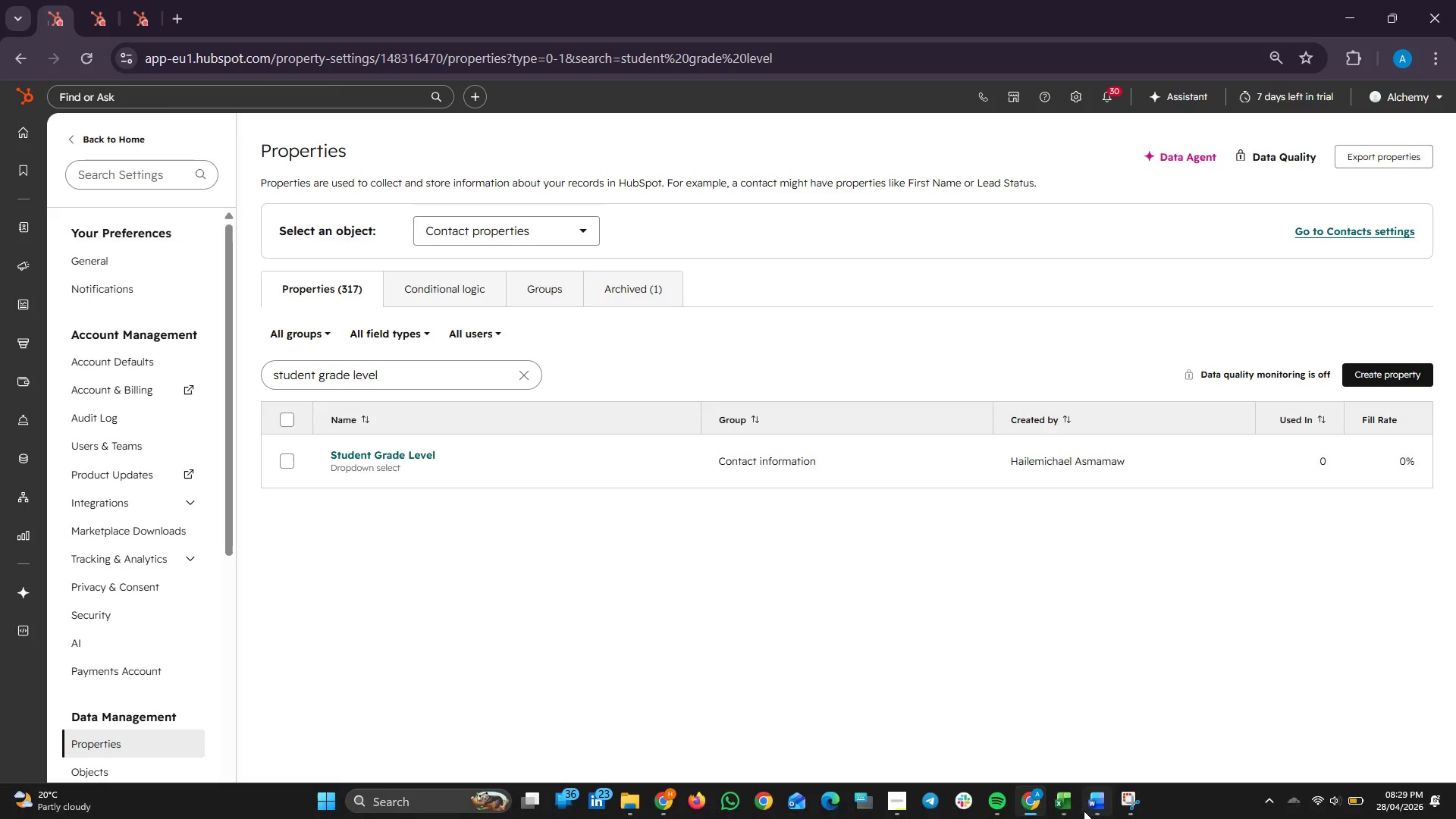 
left_click([1084, 811])
 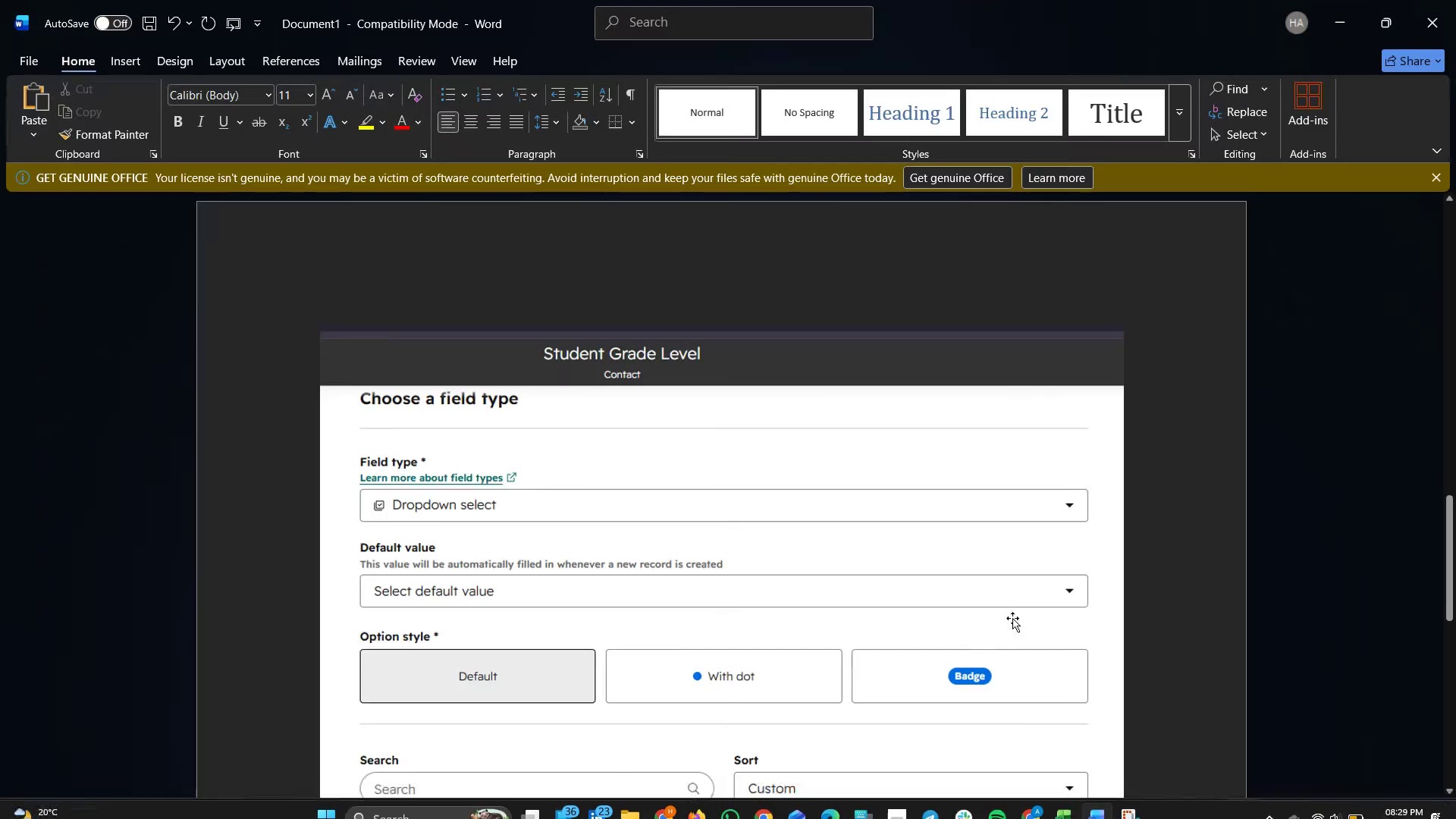 
scroll: coordinate [1081, 576], scroll_direction: up, amount: 40.0
 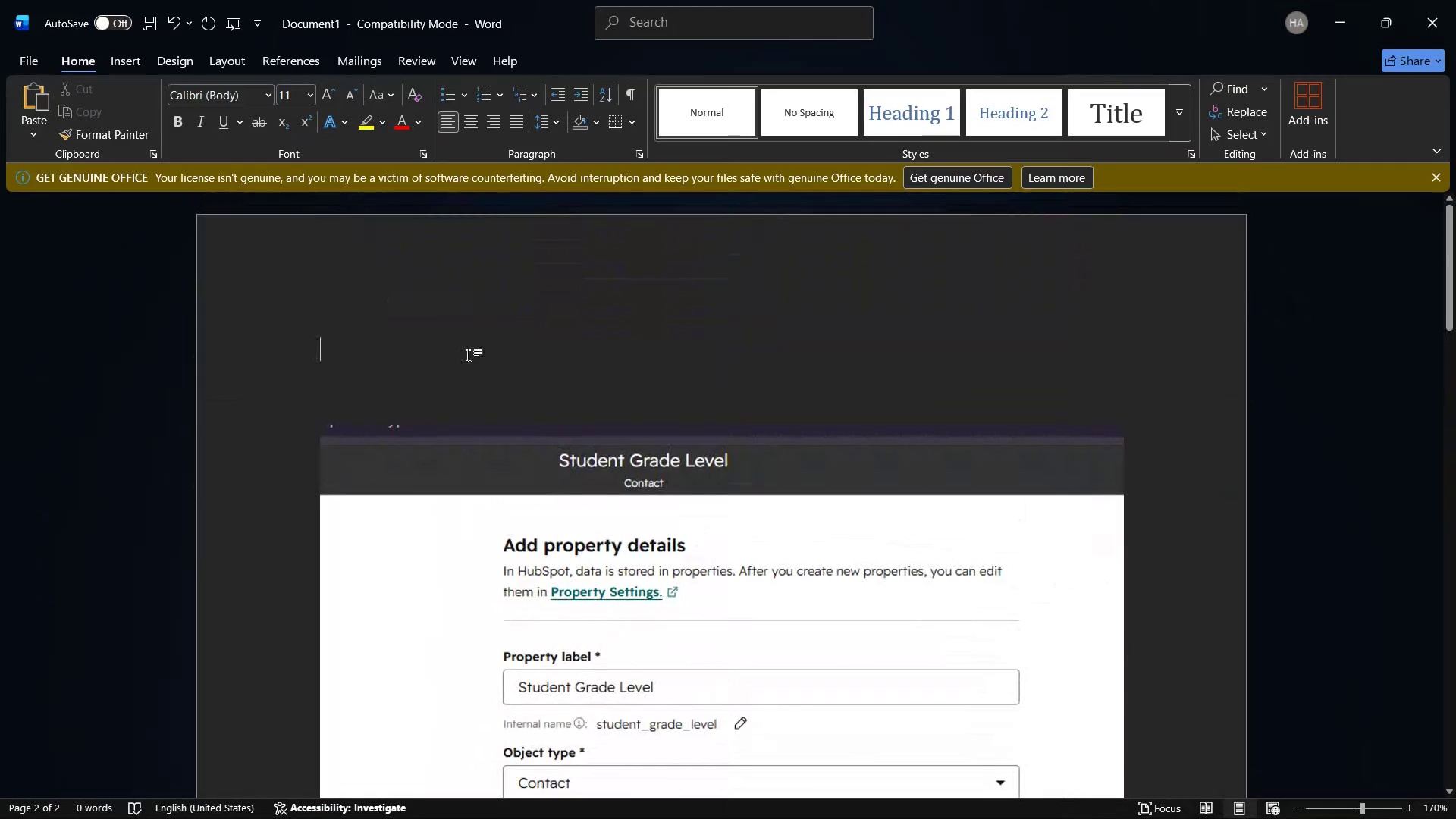 
left_click([468, 355])
 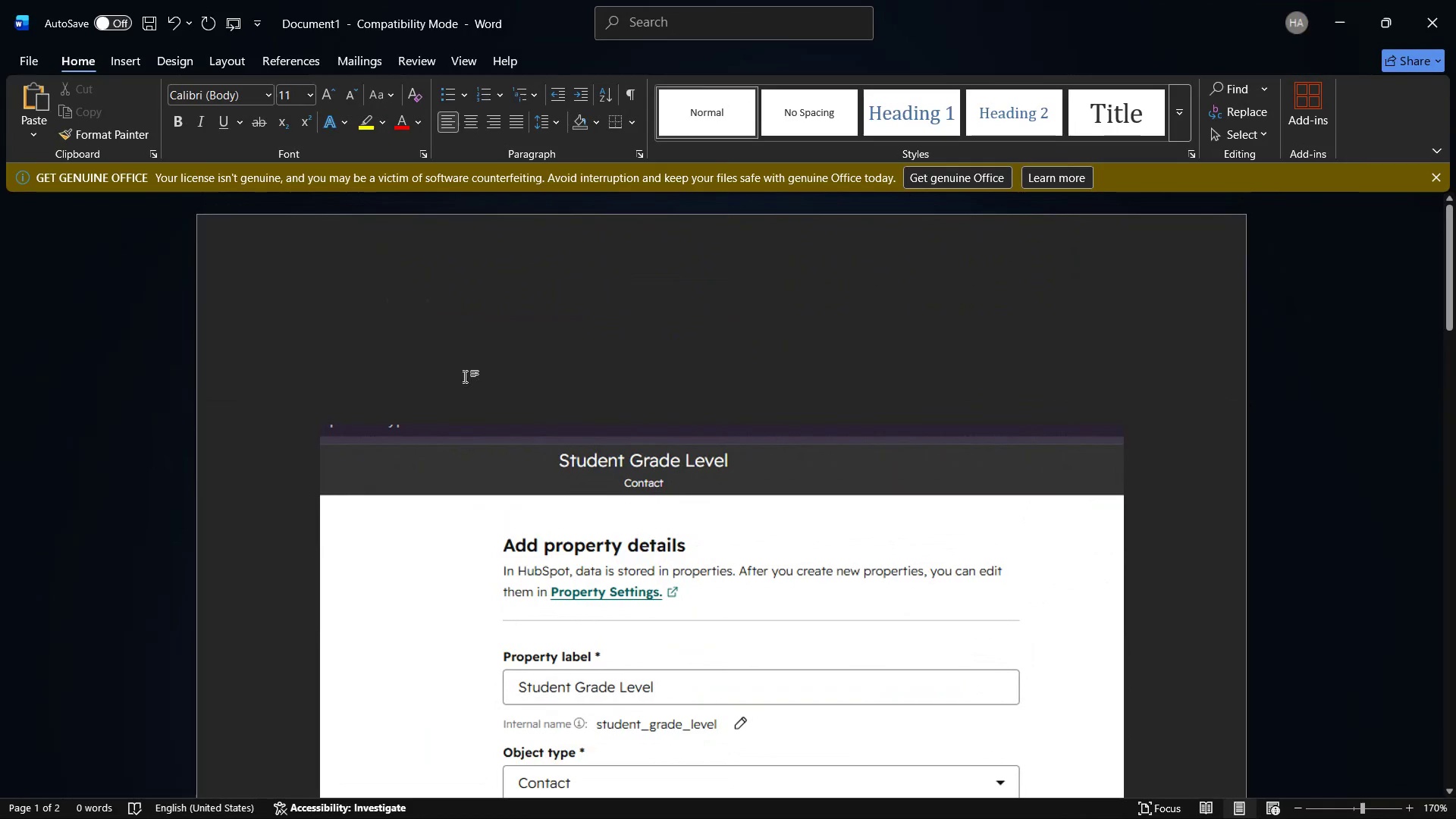 
key(Enter)
 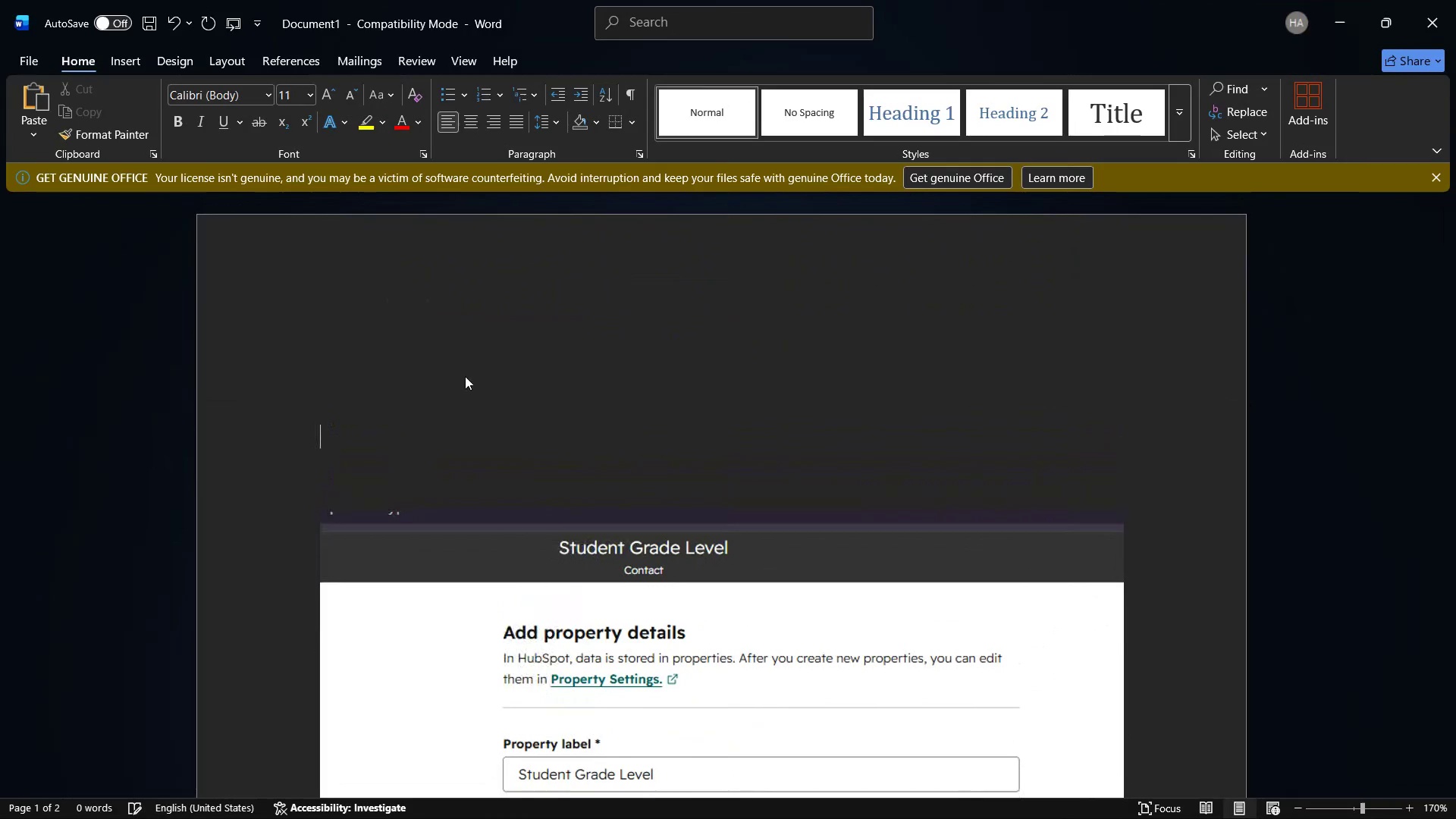 
key(Enter)
 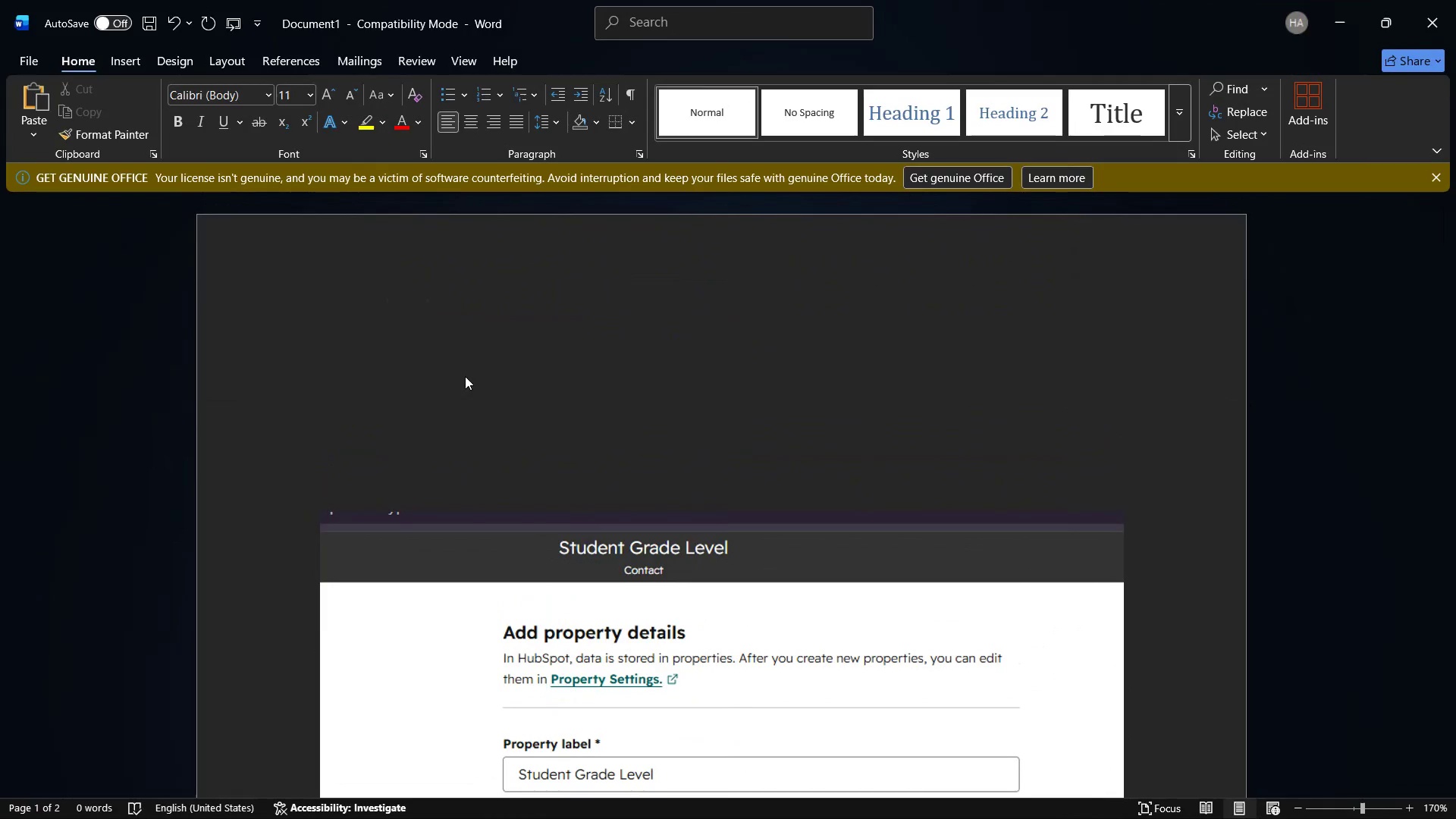 
key(Control+V)
 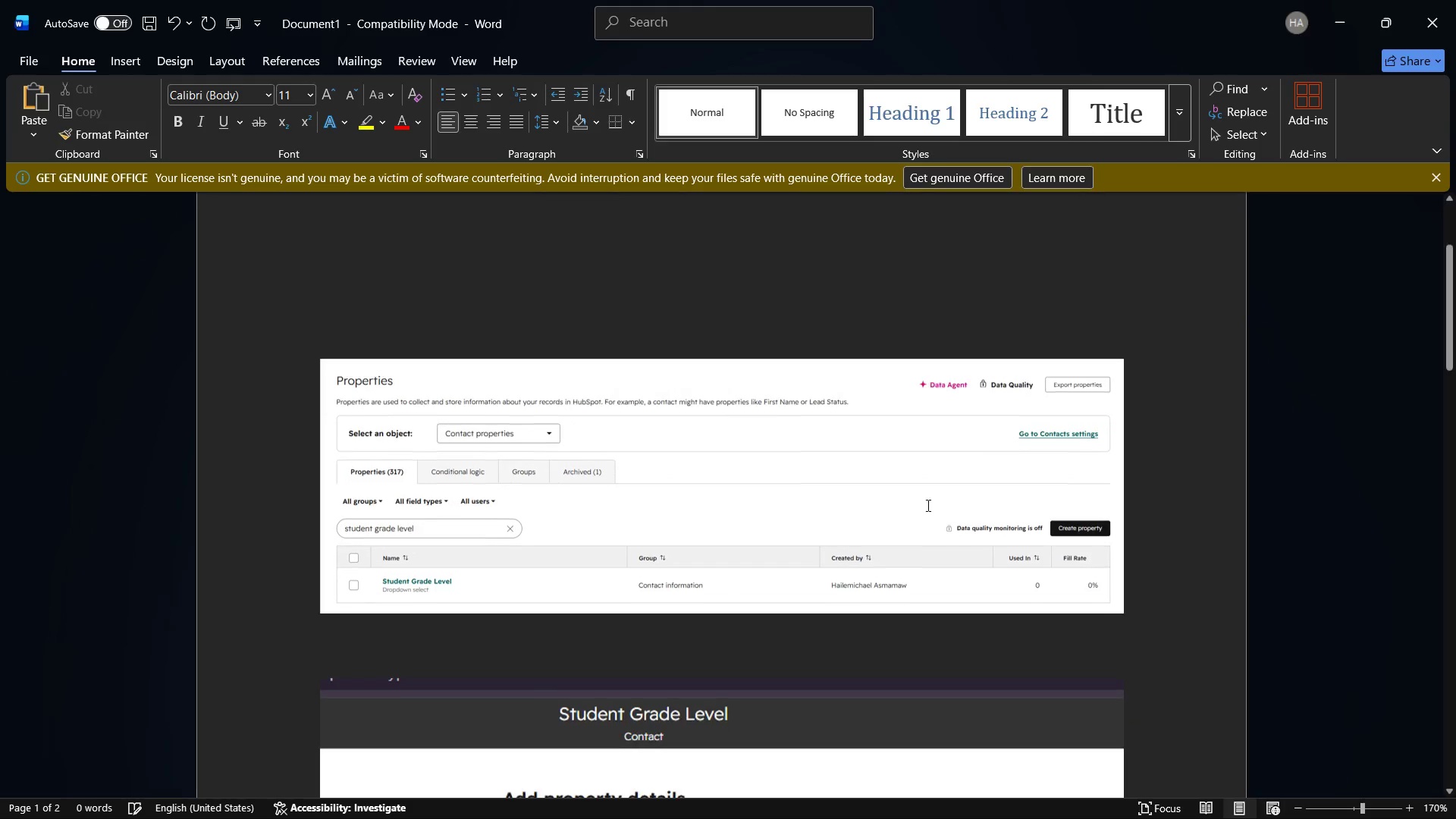 
scroll: coordinate [927, 486], scroll_direction: down, amount: 5.0
 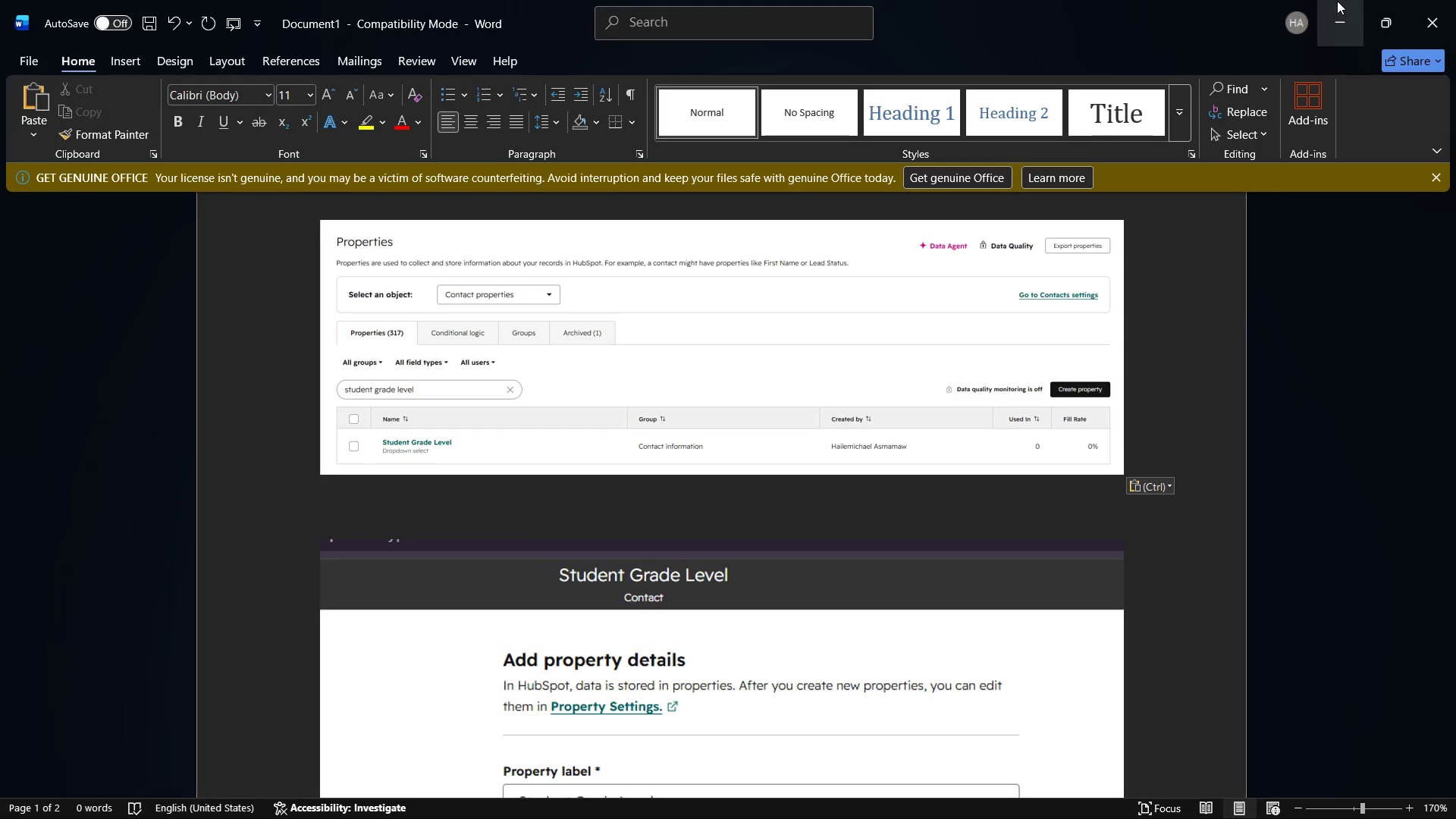 
left_click([1347, 0])
 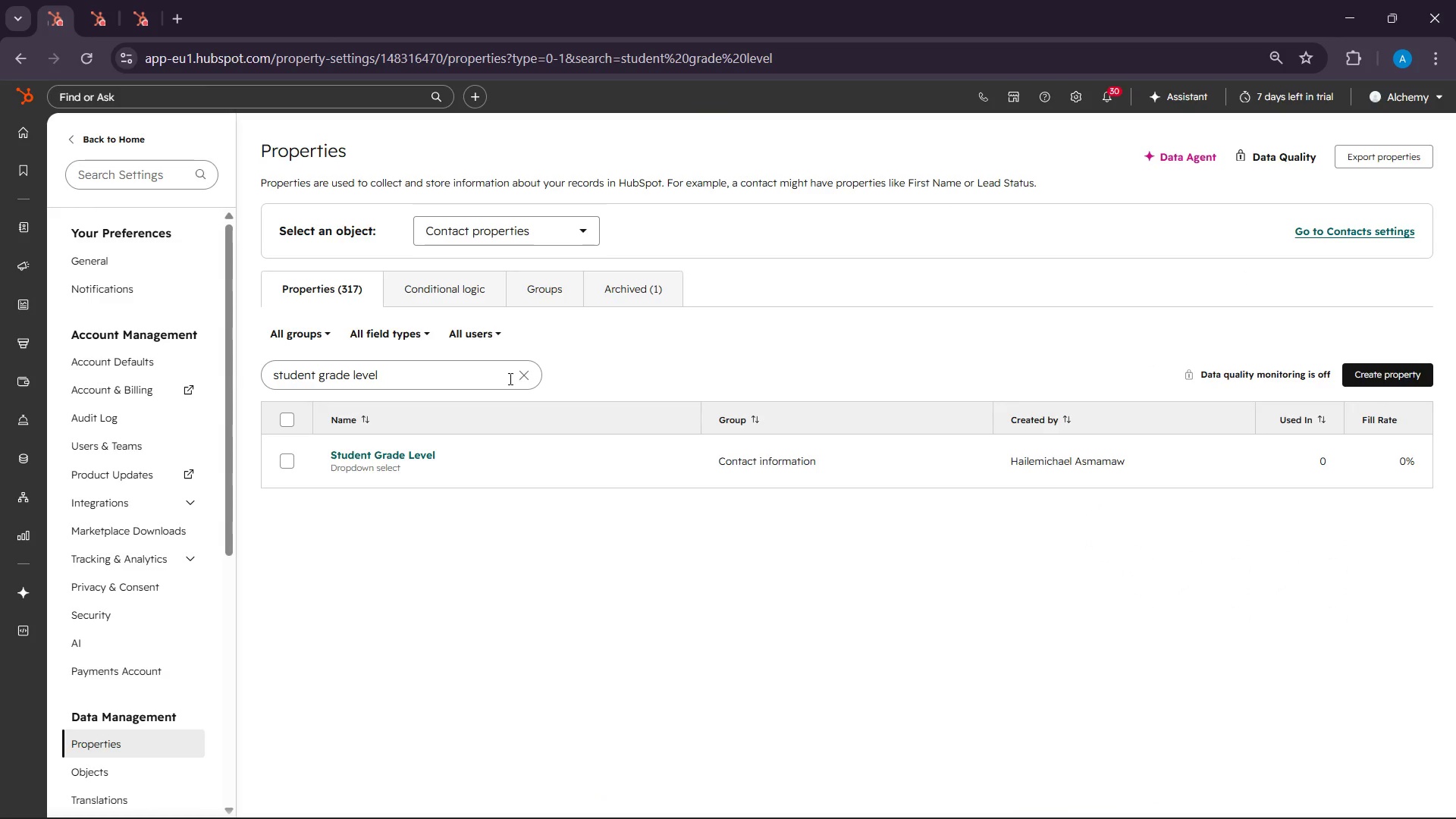 
left_click_drag(start_coordinate=[550, 384], to_coordinate=[544, 381])
 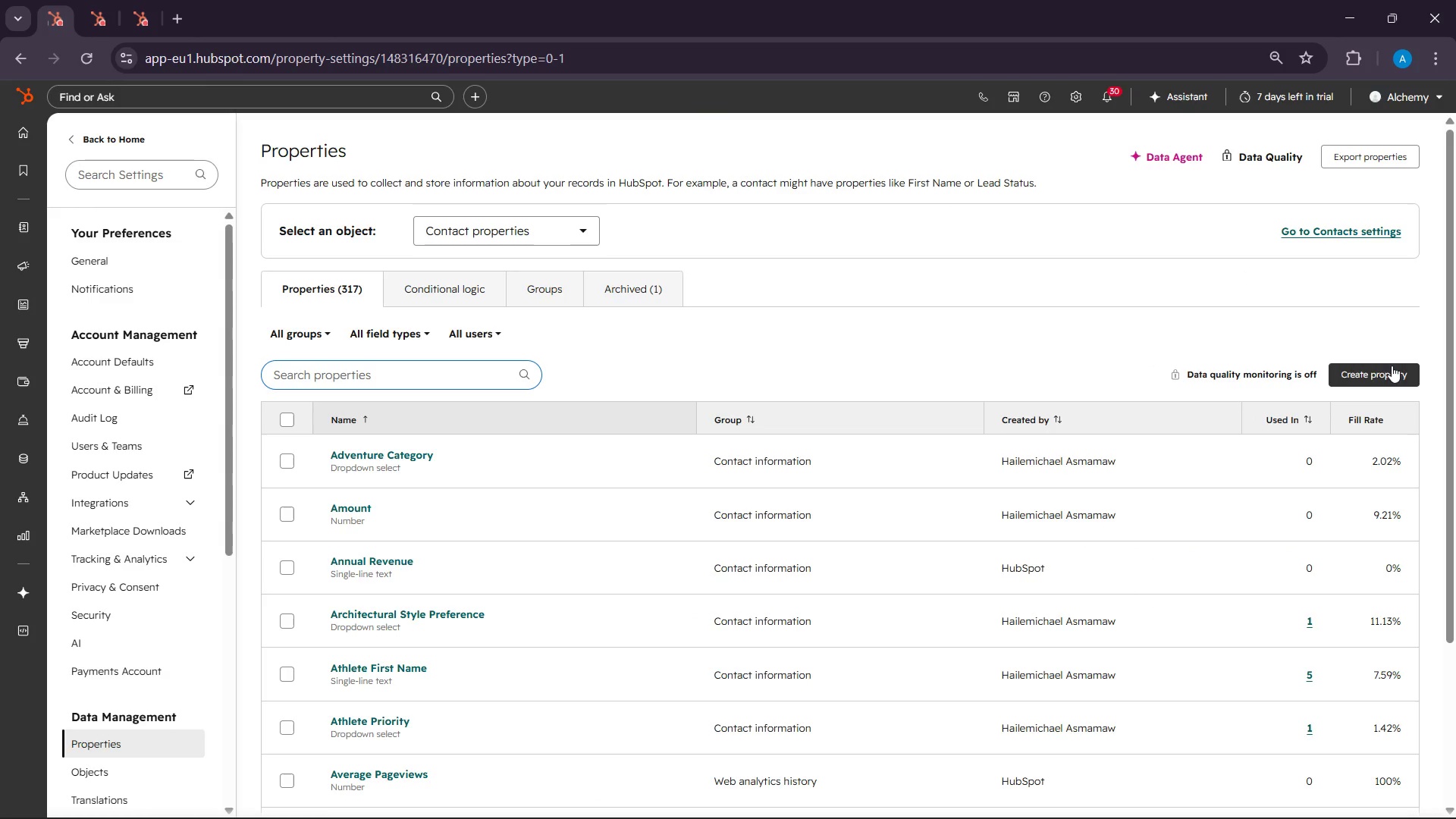 
left_click([1392, 366])
 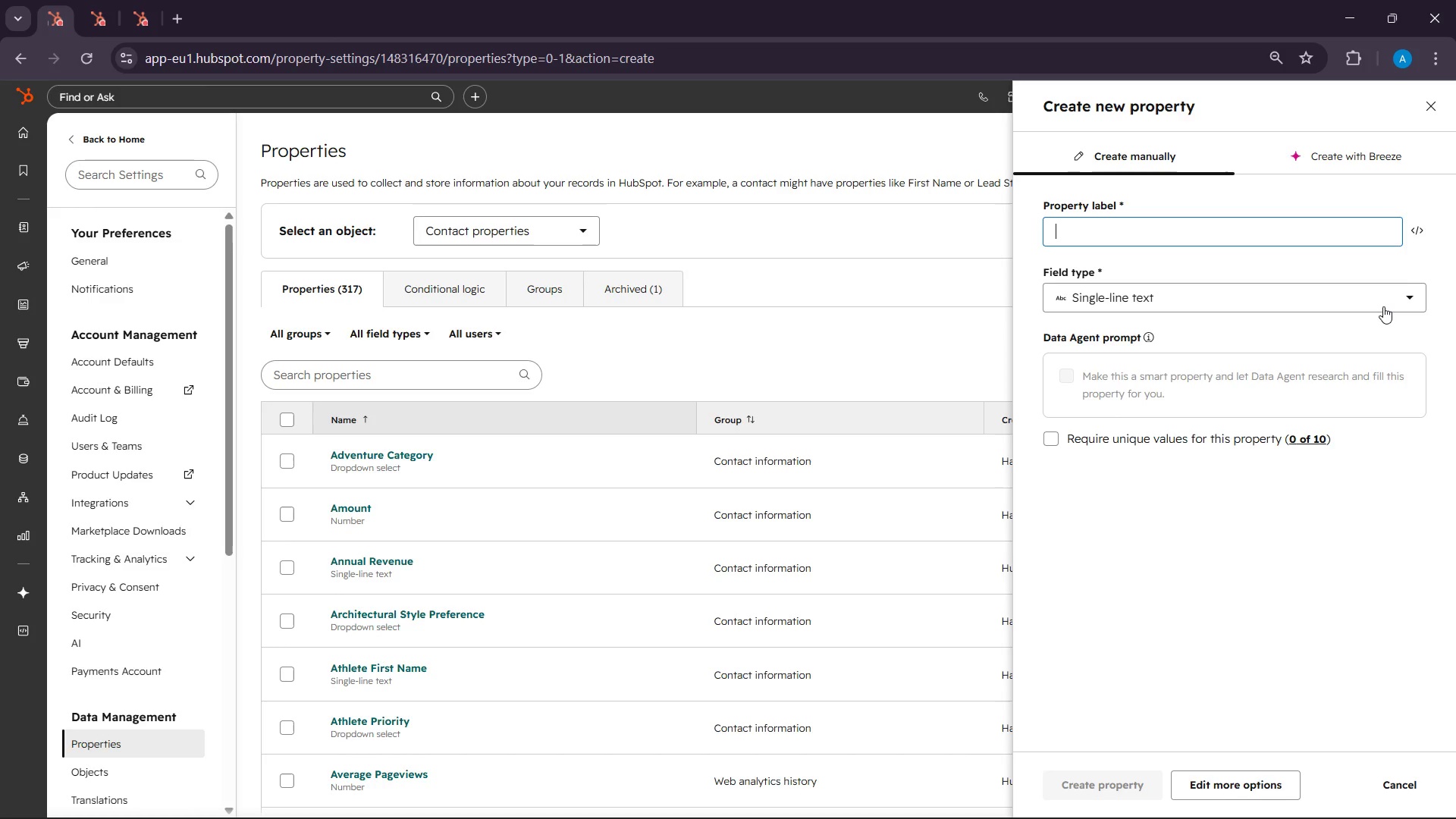 
wait(22.81)
 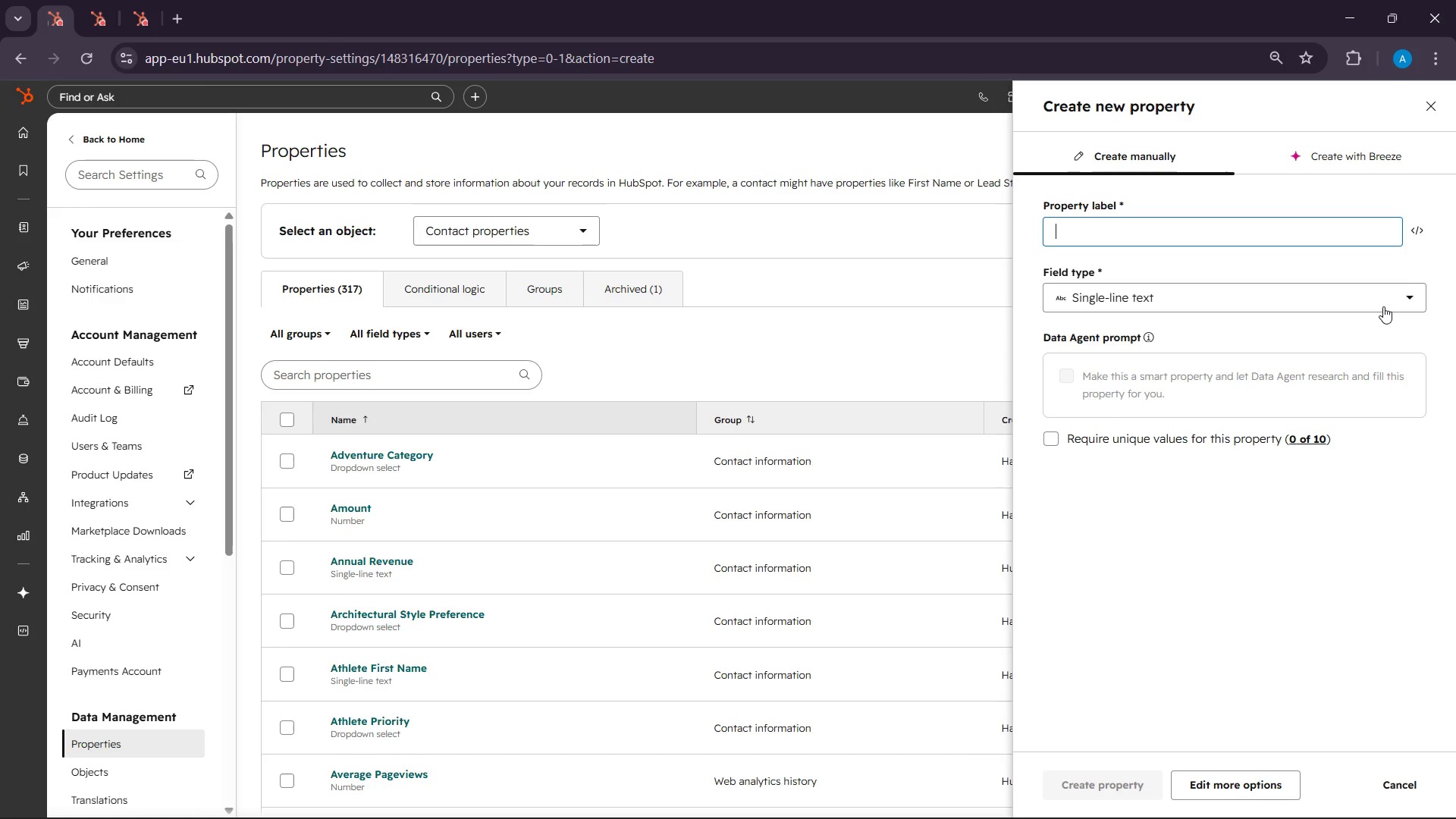 
left_click([1063, 801])
 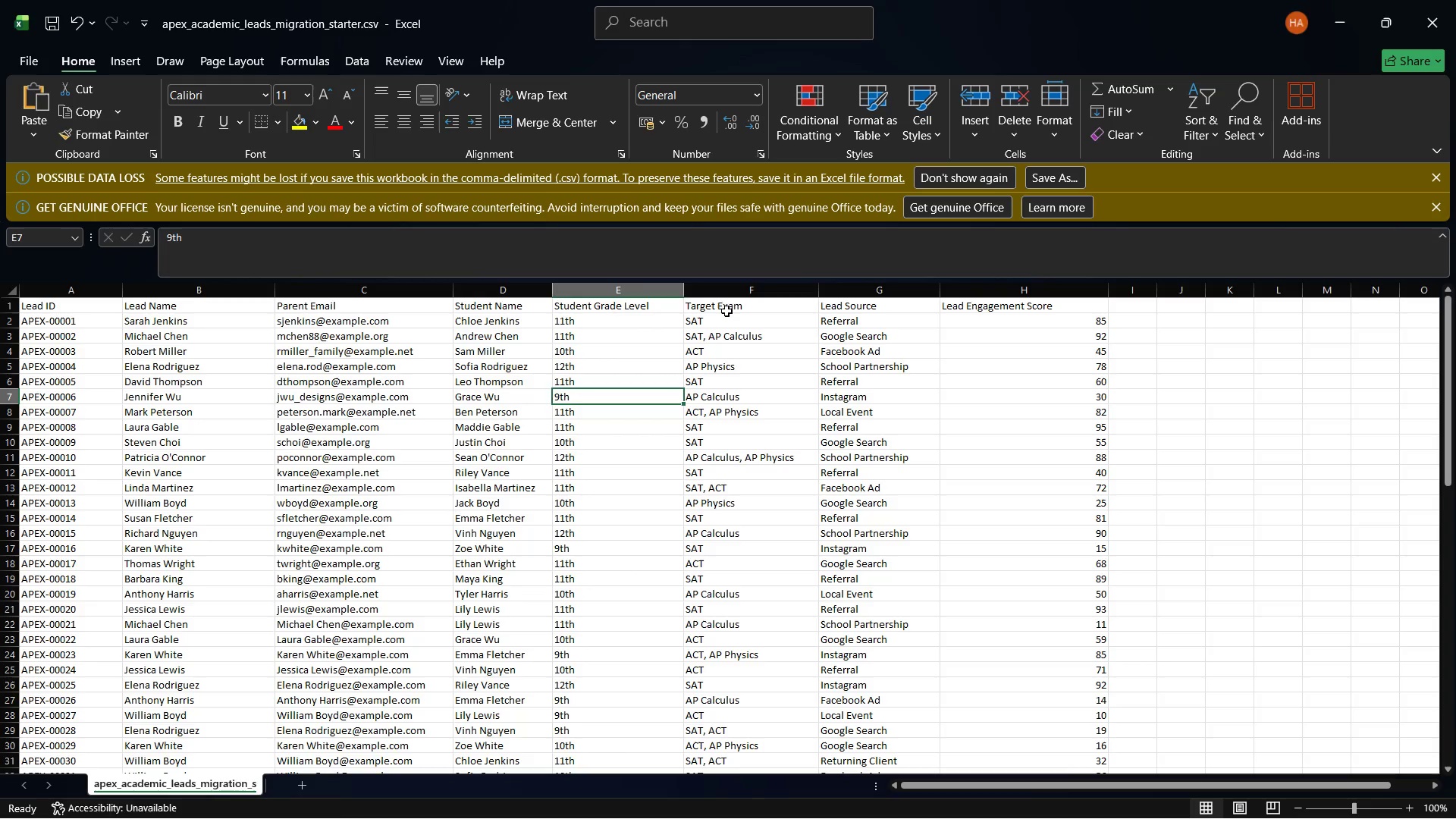 
left_click([726, 308])
 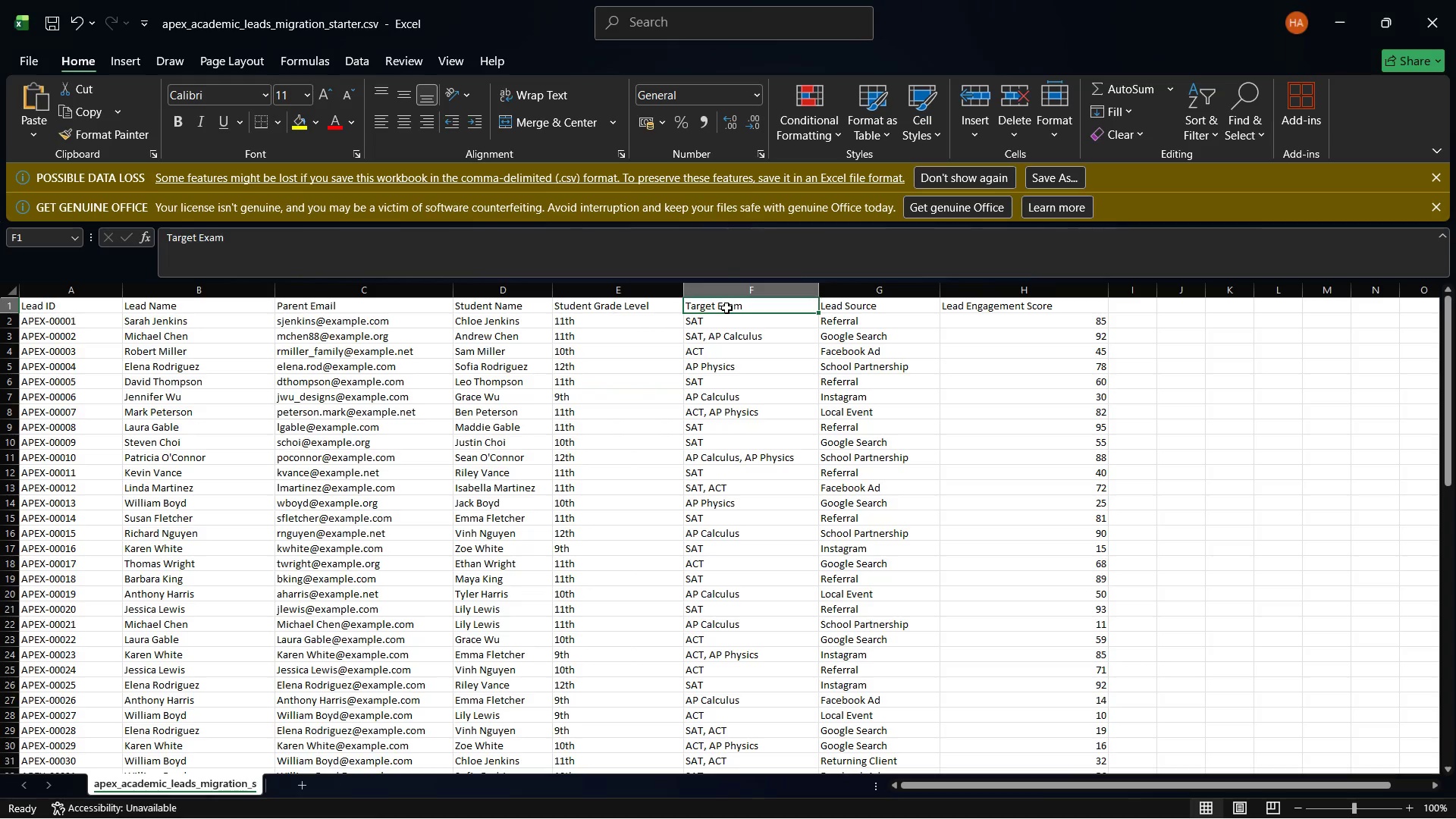 
right_click([726, 308])
 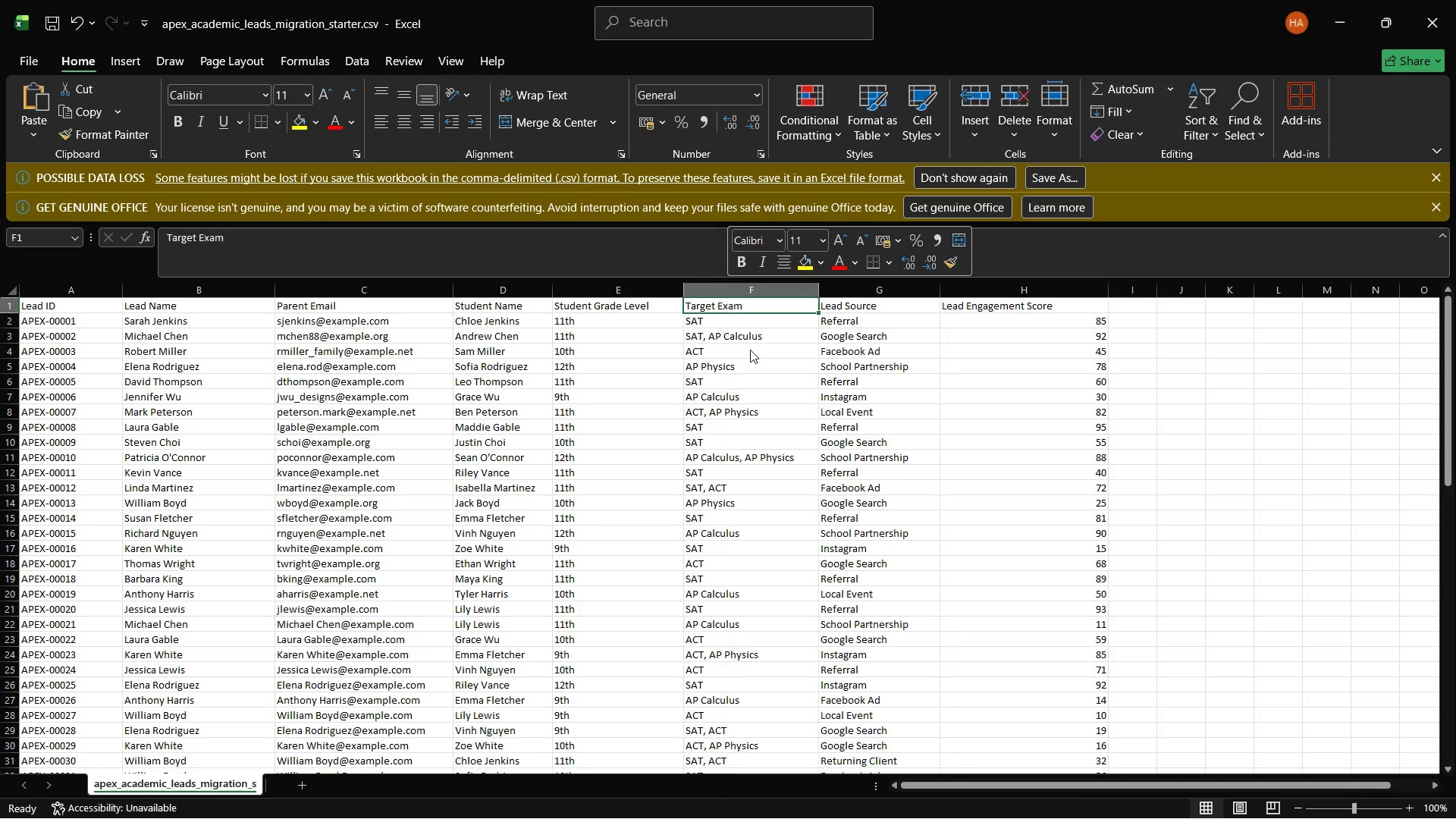 
left_click([750, 350])
 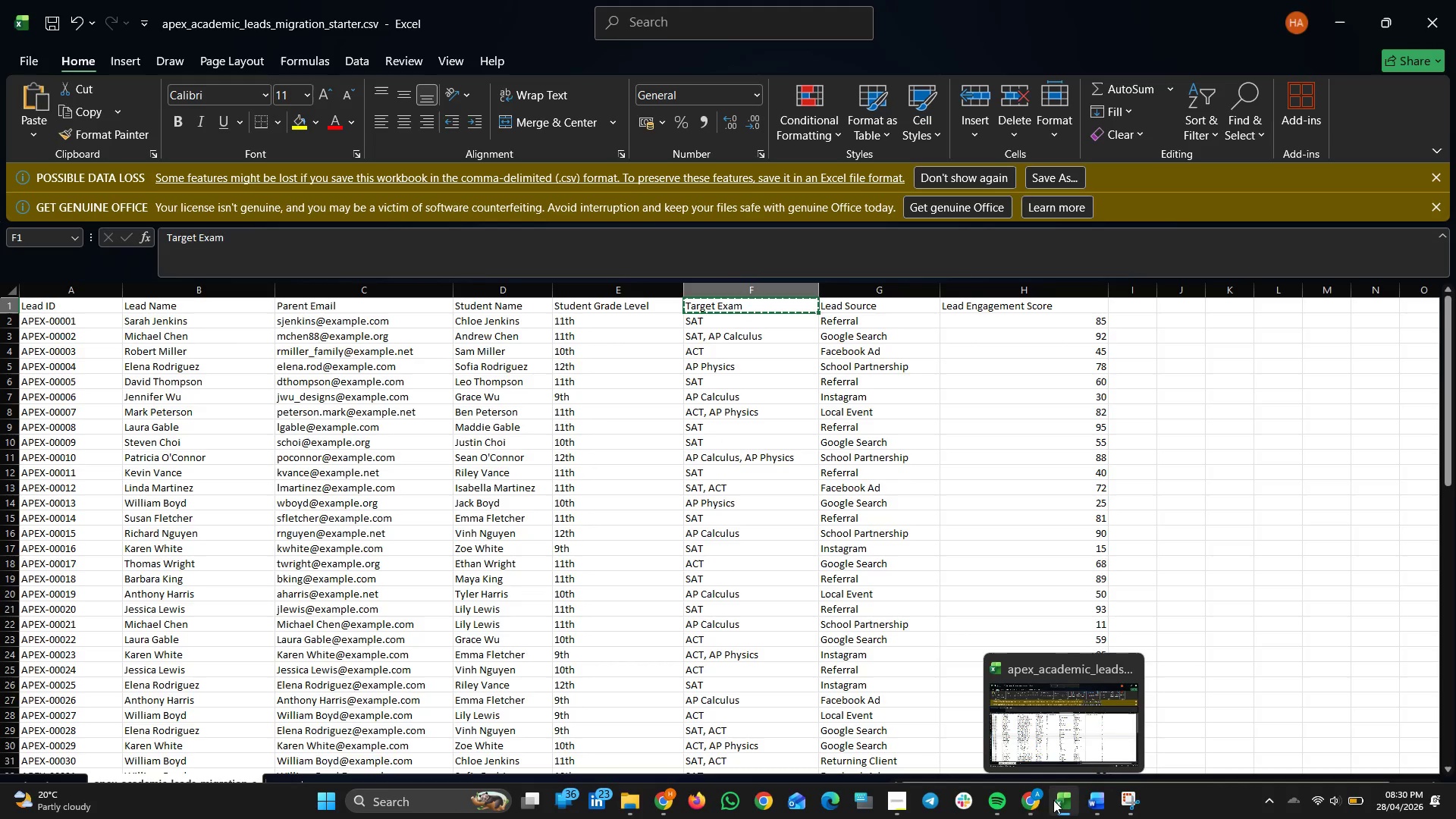 
left_click([1025, 802])
 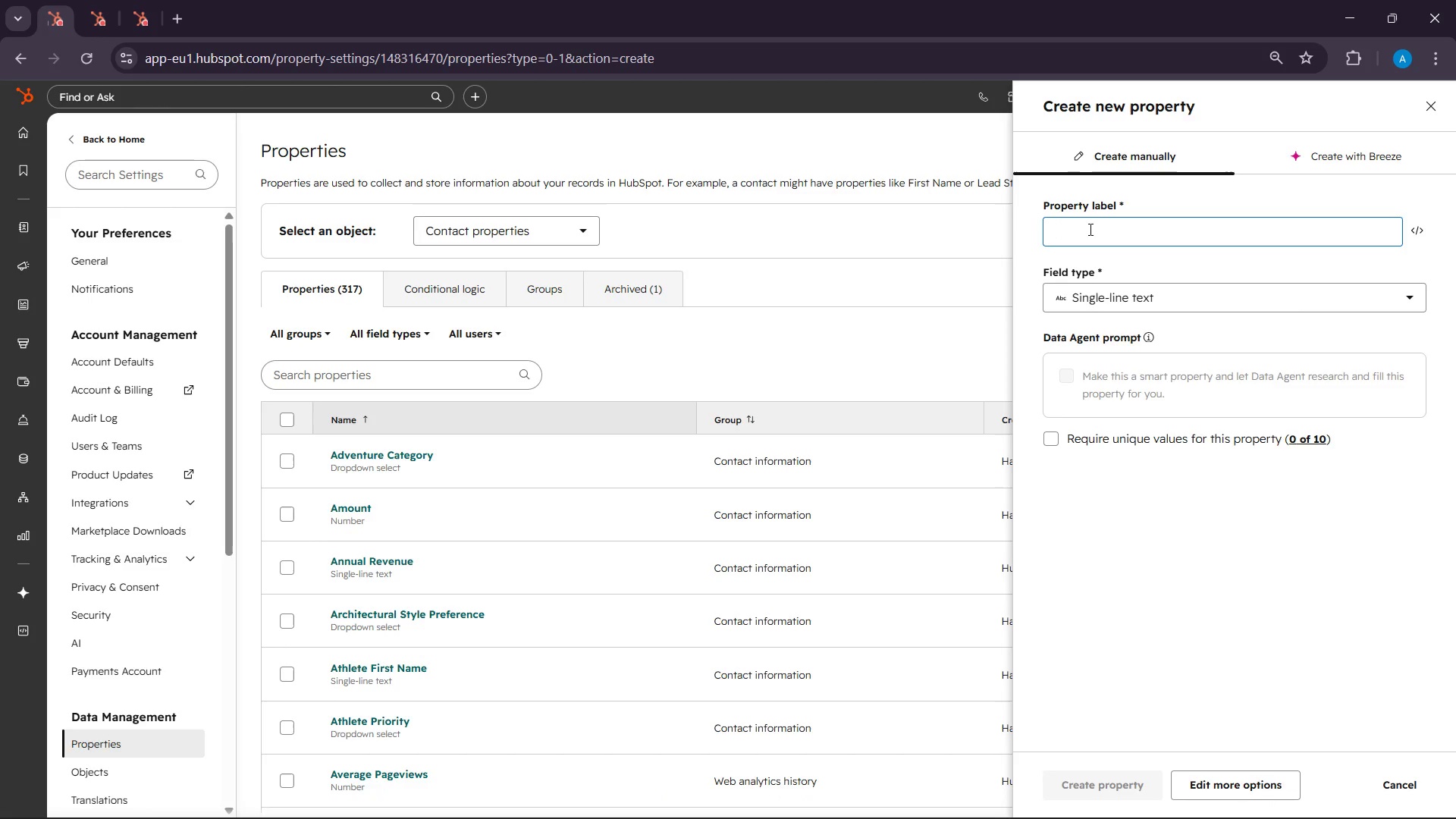 
right_click([1089, 229])
 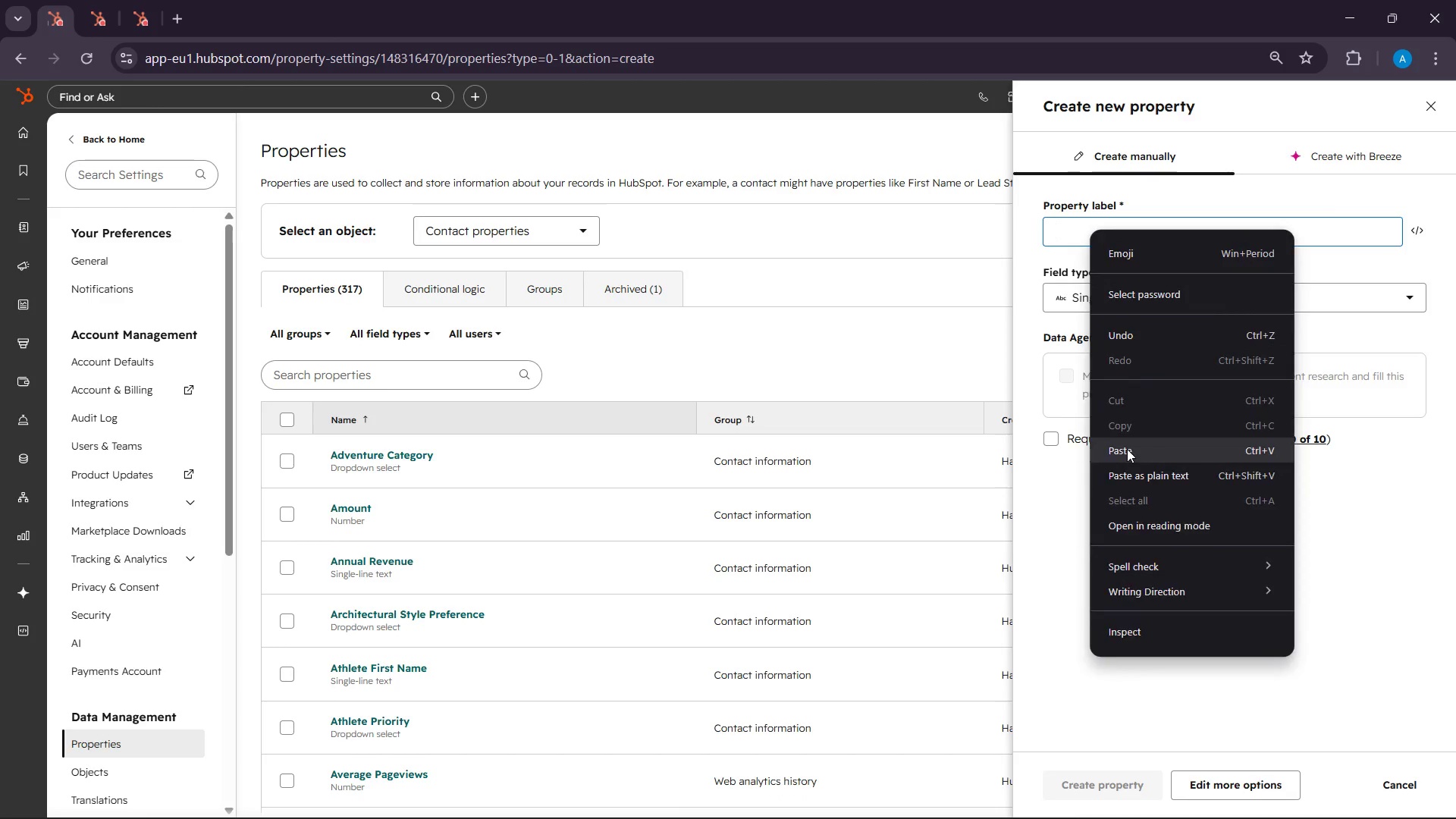 
left_click([1127, 449])
 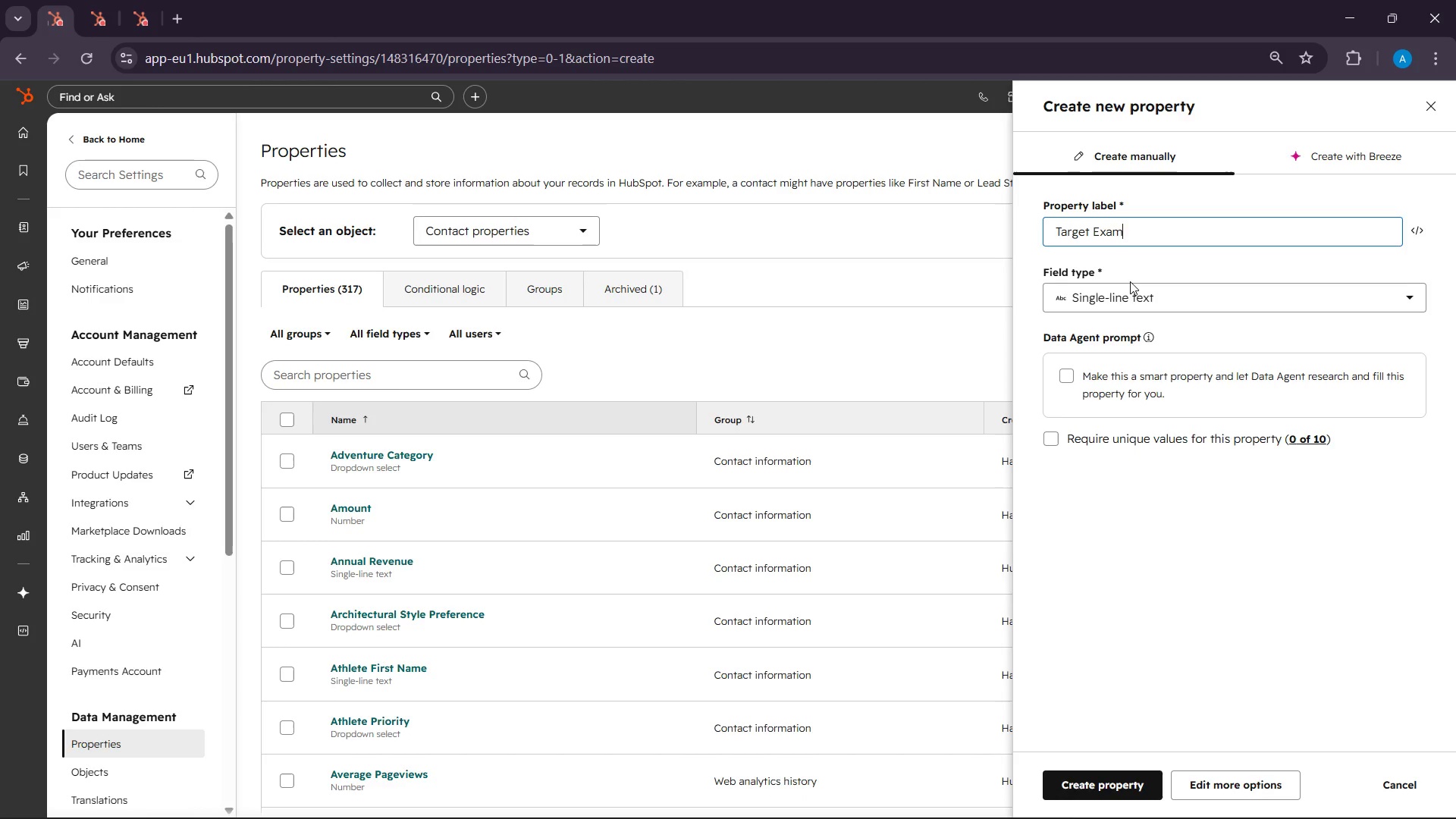 
left_click([1123, 298])
 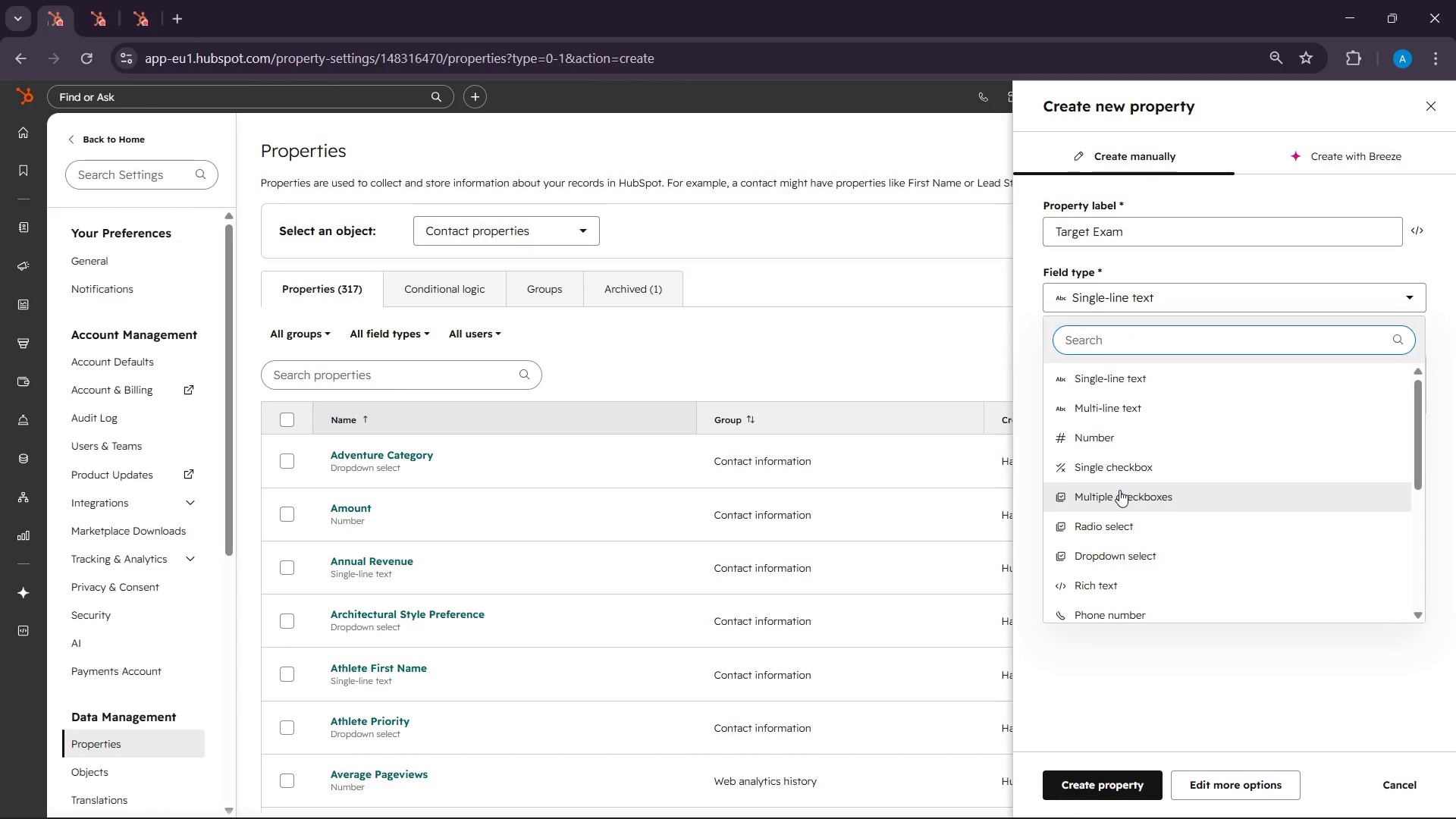 
left_click([1119, 490])
 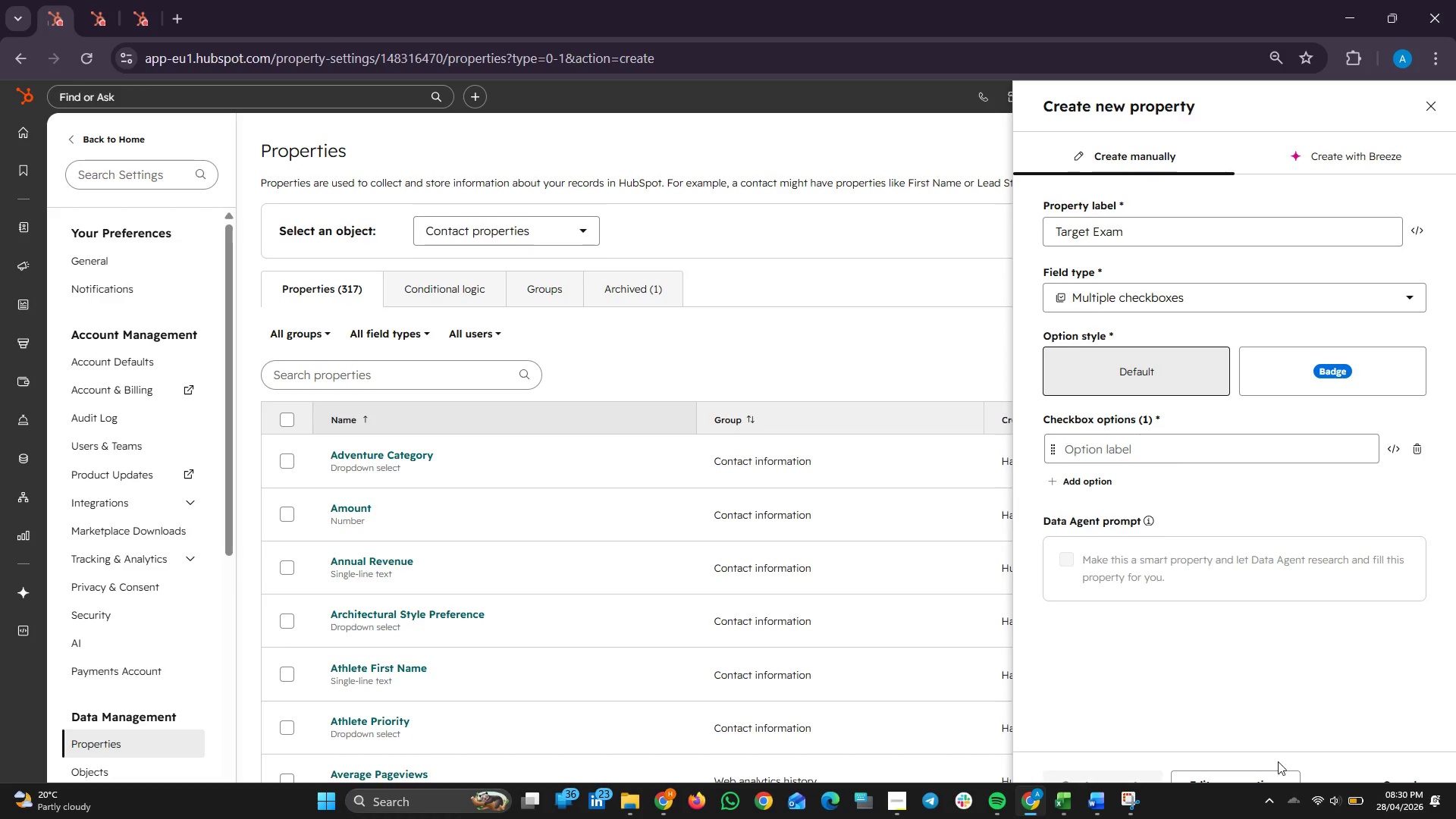 
wait(5.19)
 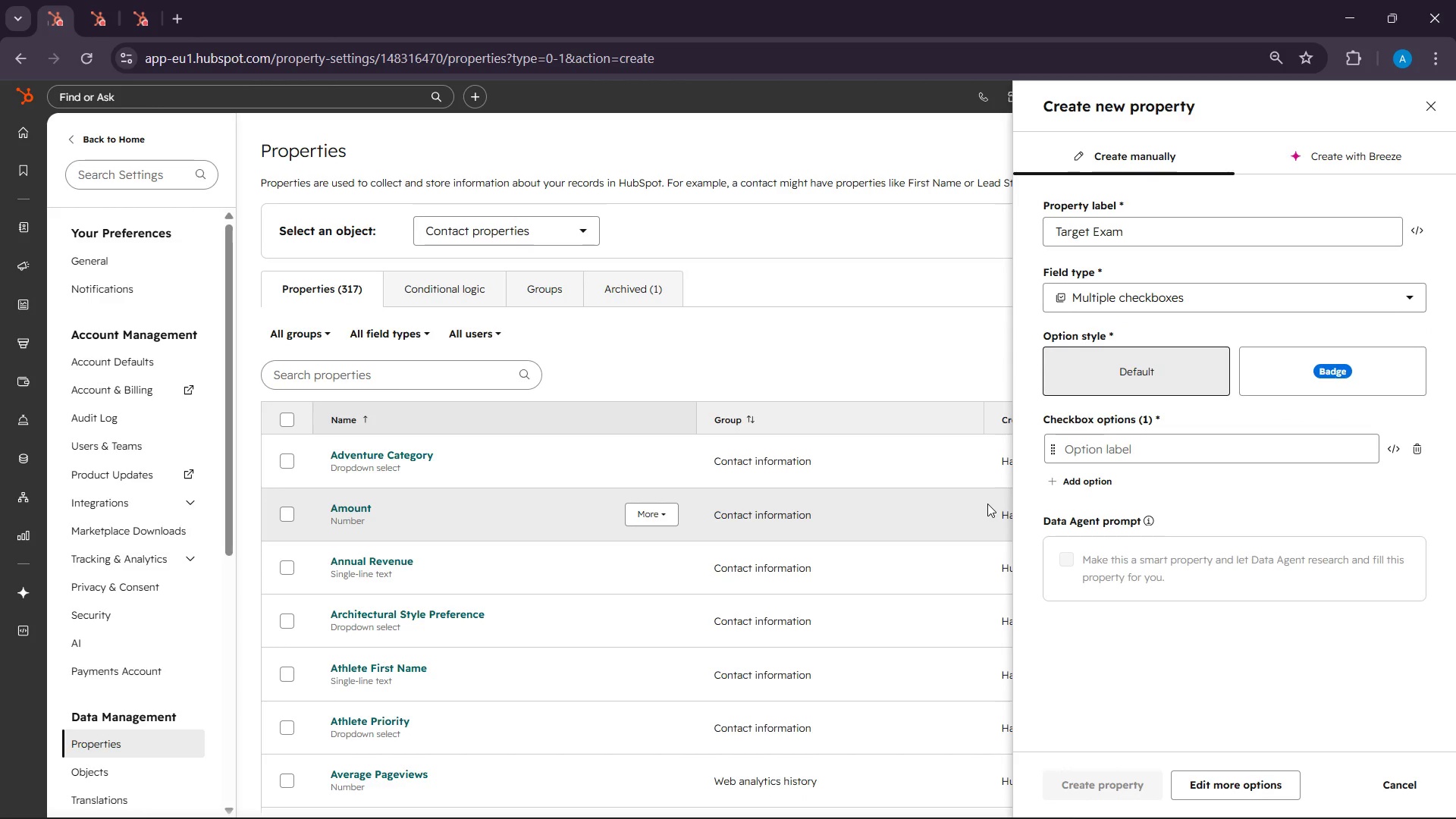 
left_click([1100, 799])
 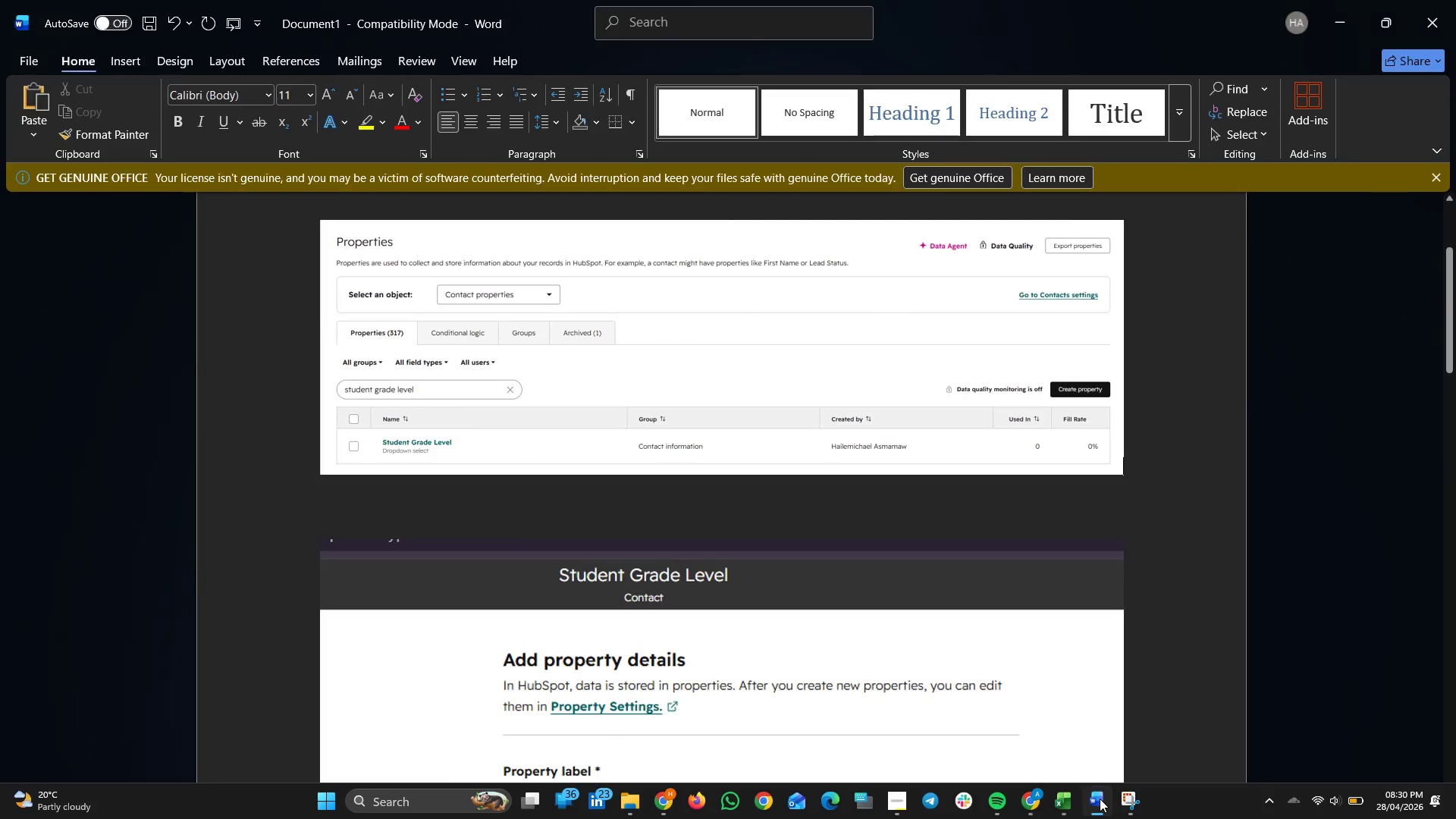 
left_click([1100, 799])
 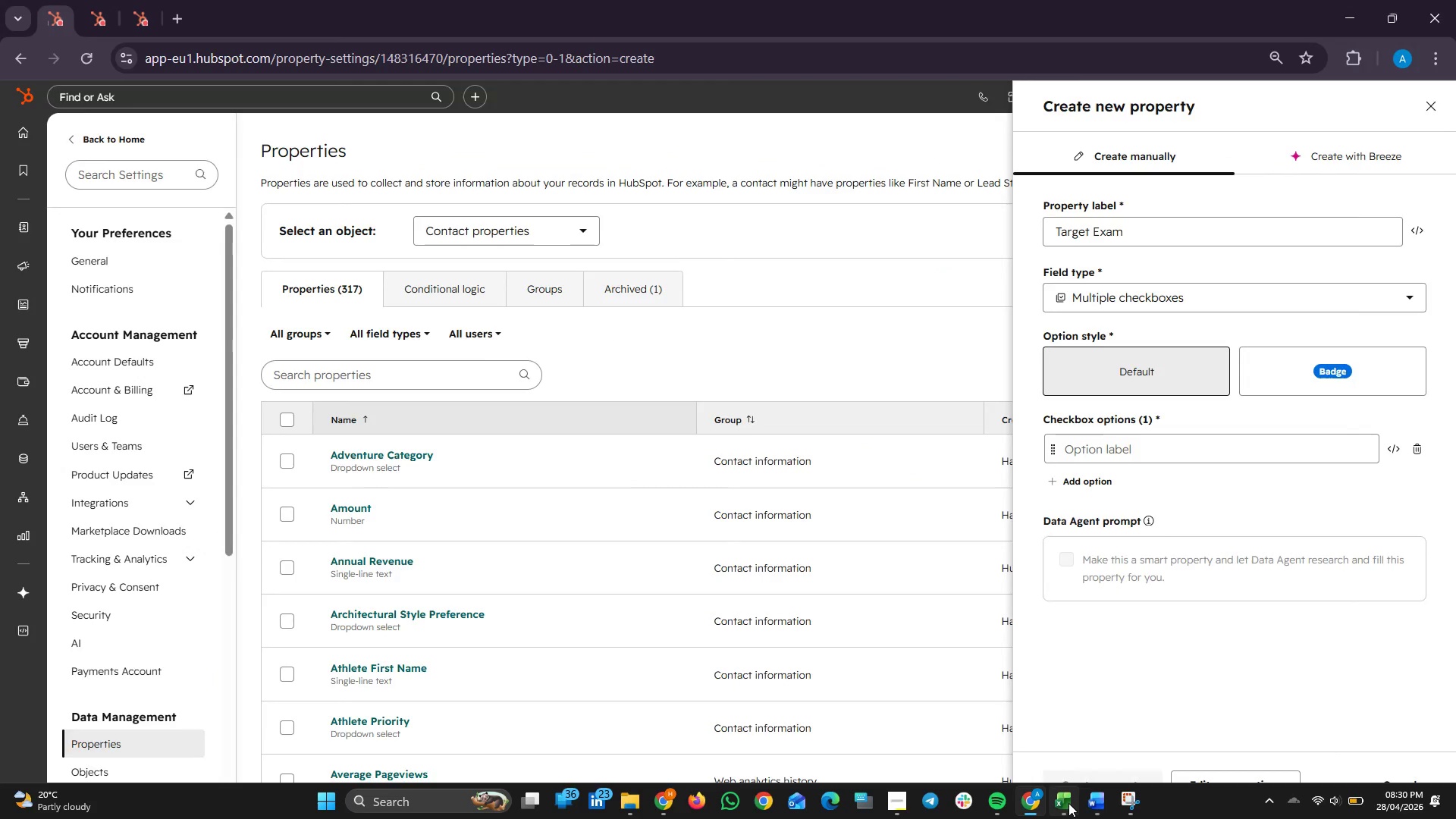 
left_click([1068, 803])
 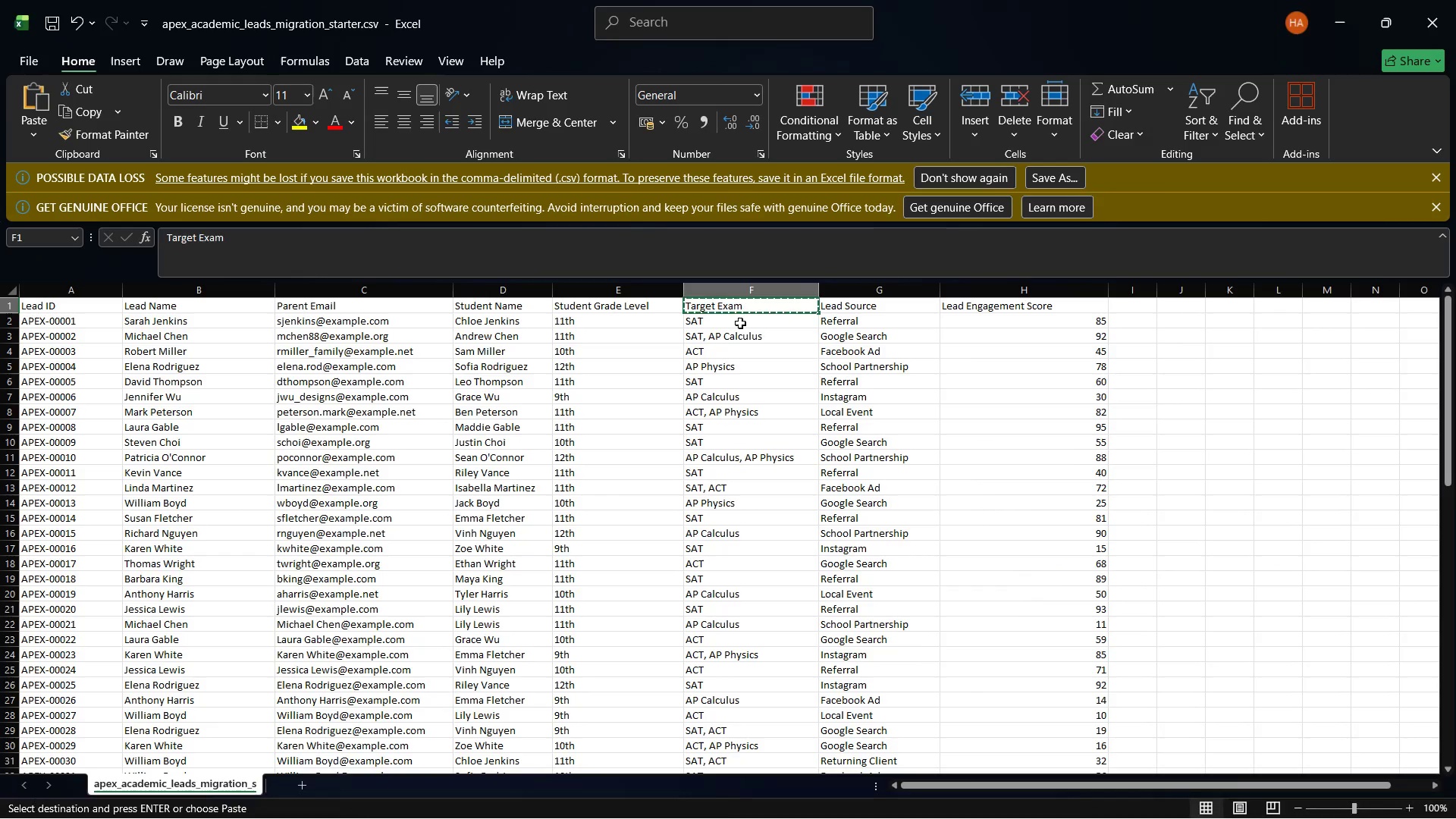 
left_click([740, 323])
 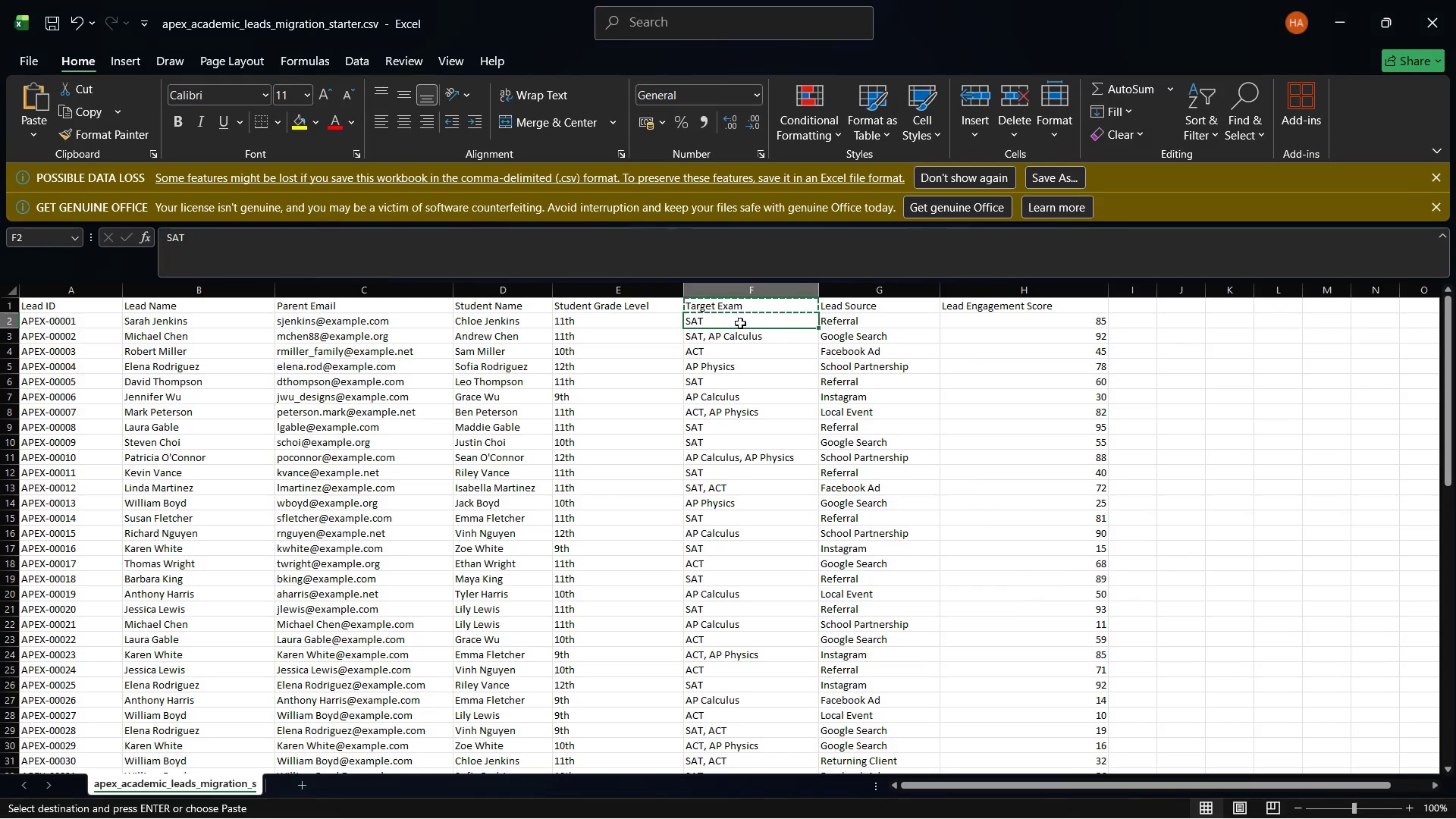 
right_click([740, 323])
 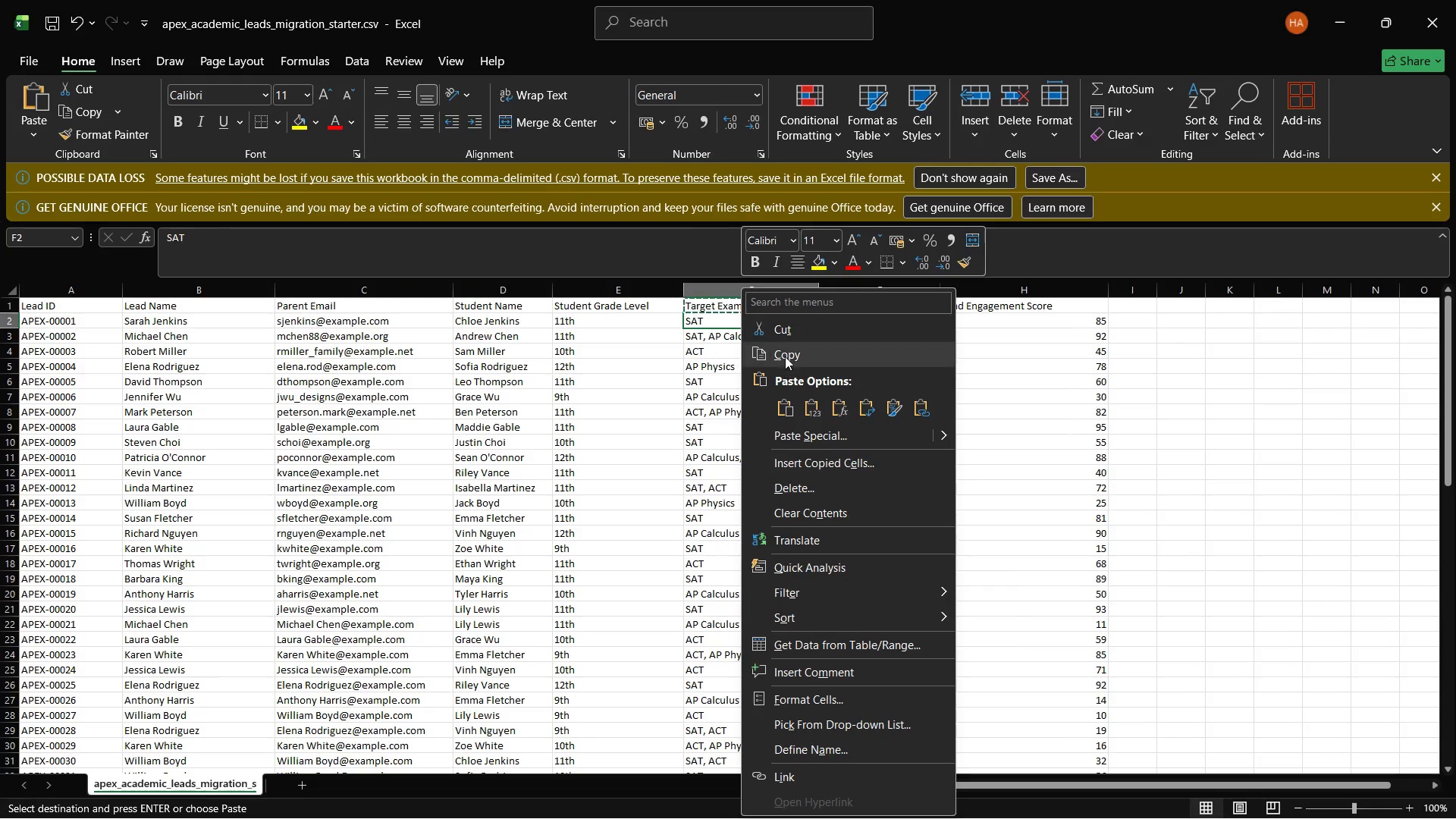 
left_click([785, 353])
 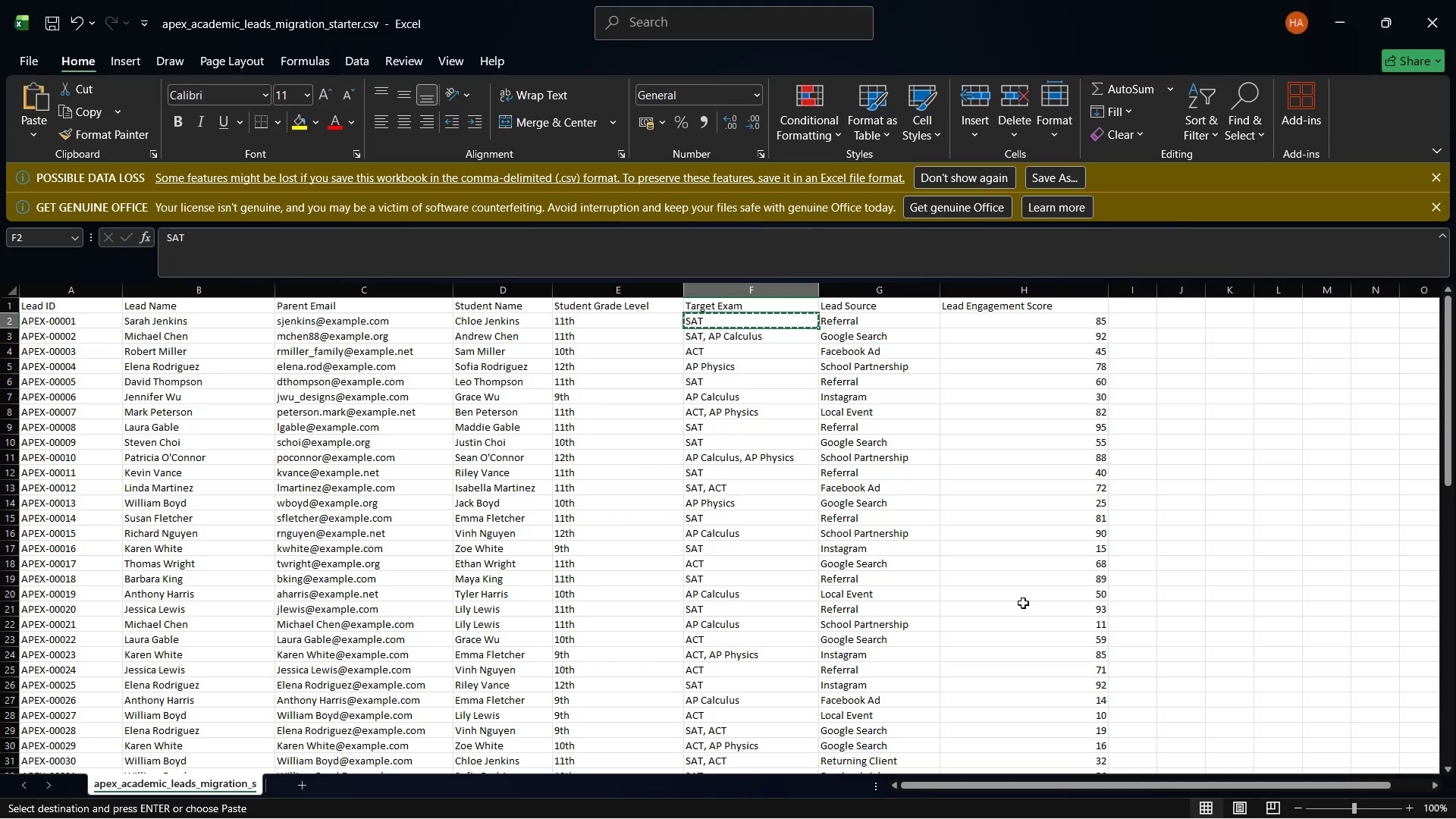 
wait(25.69)
 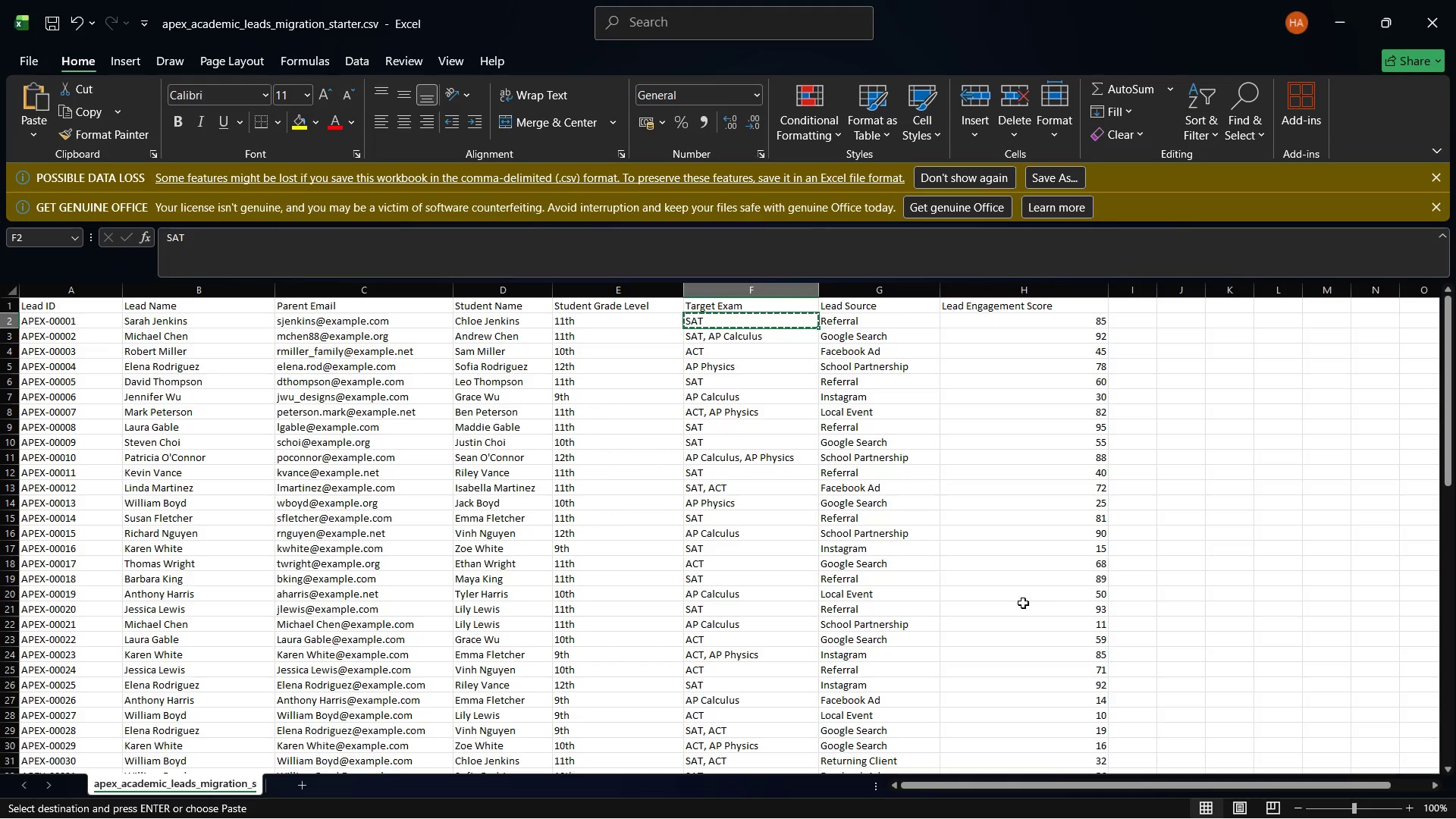 
left_click([1038, 805])
 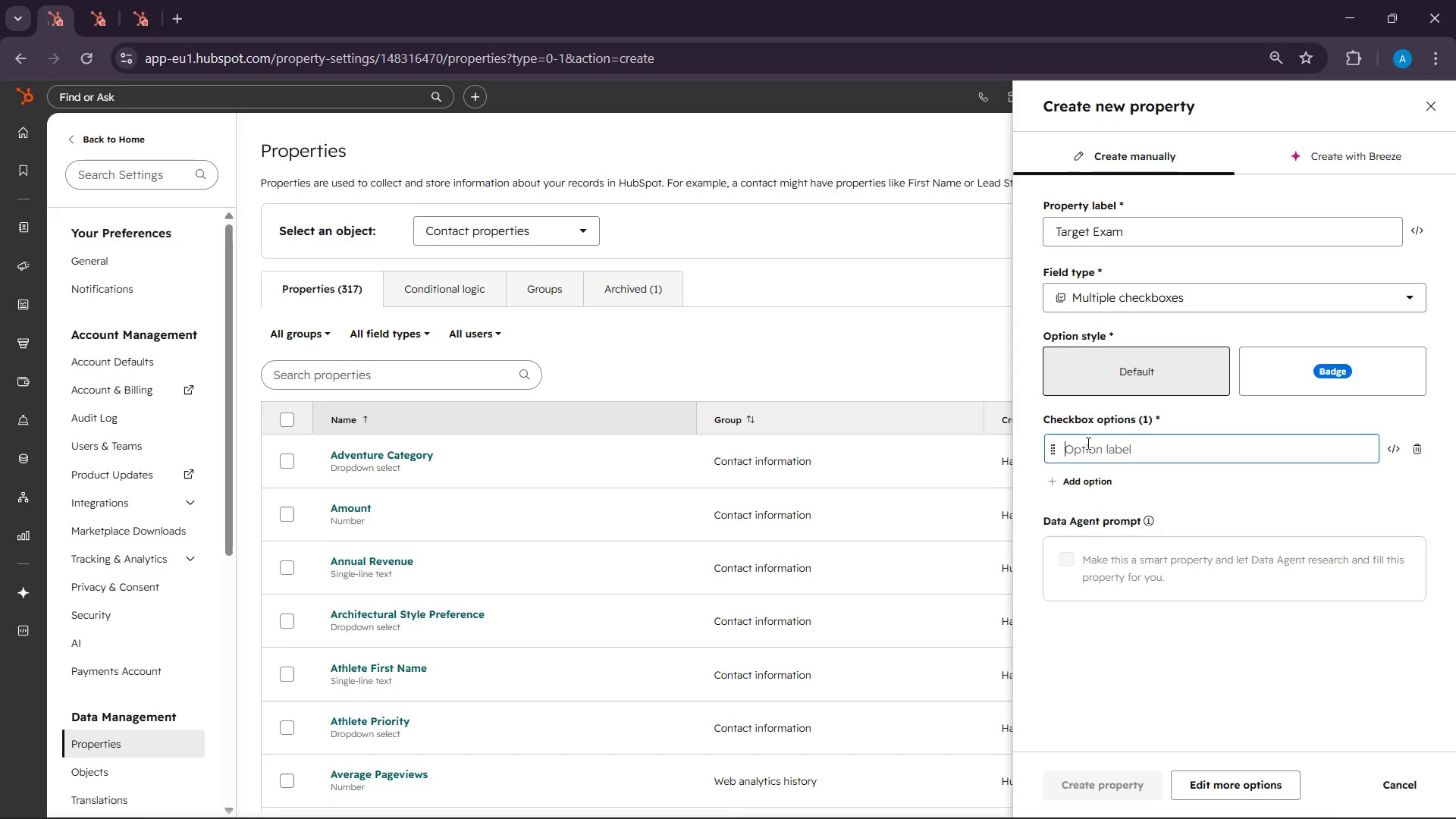 
right_click([1087, 443])
 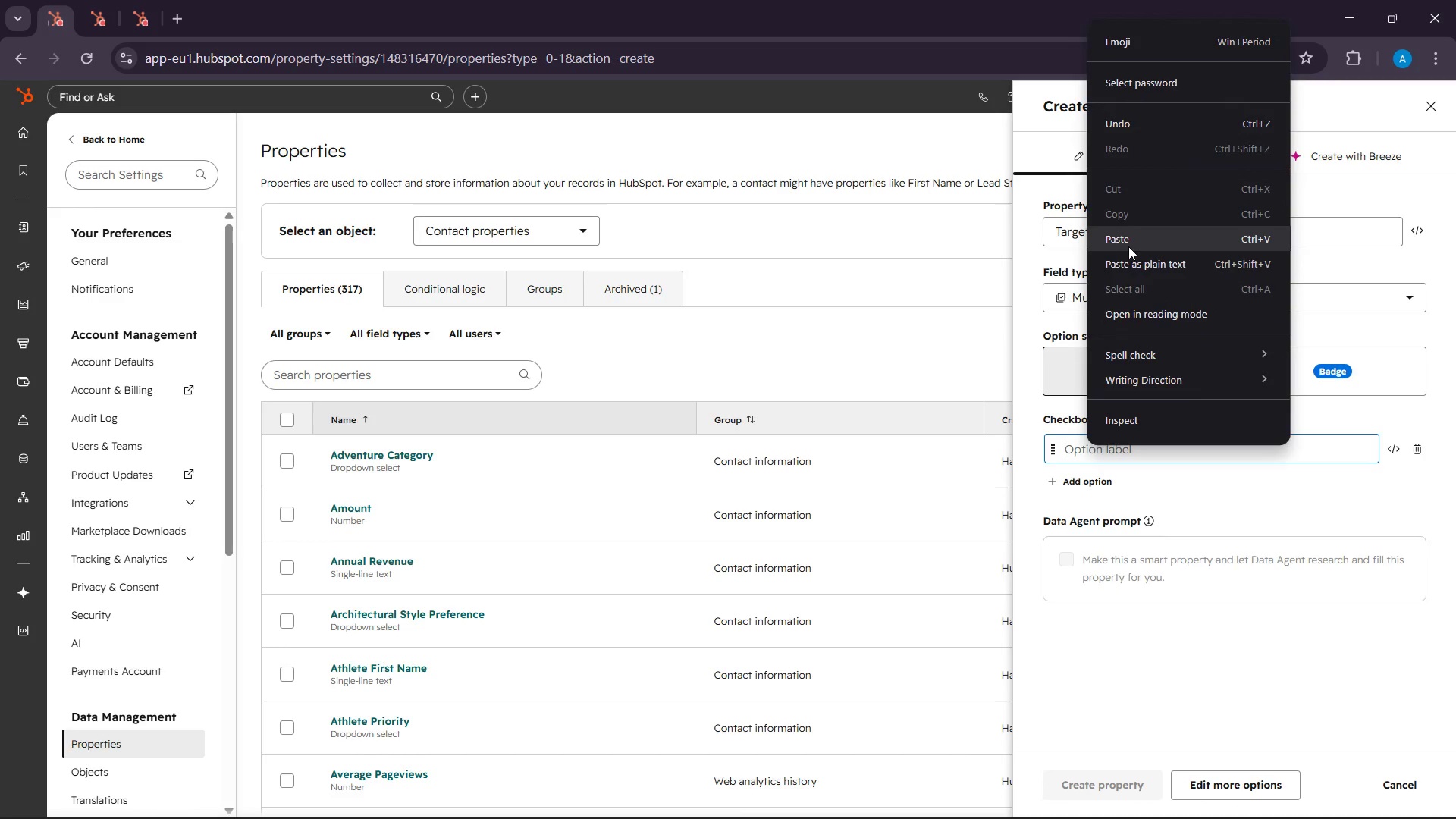 
left_click([1128, 246])
 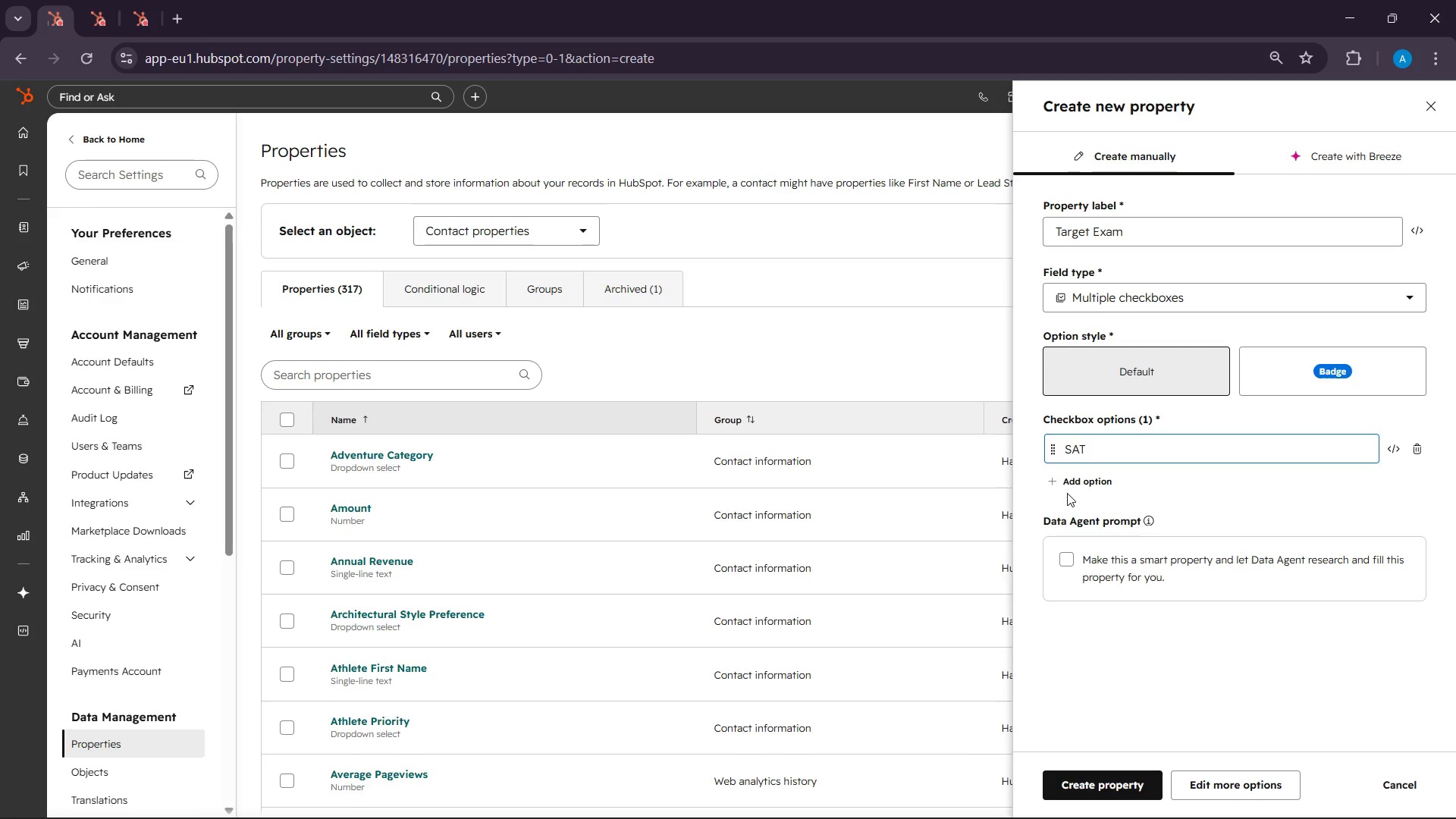 
left_click([1067, 493])
 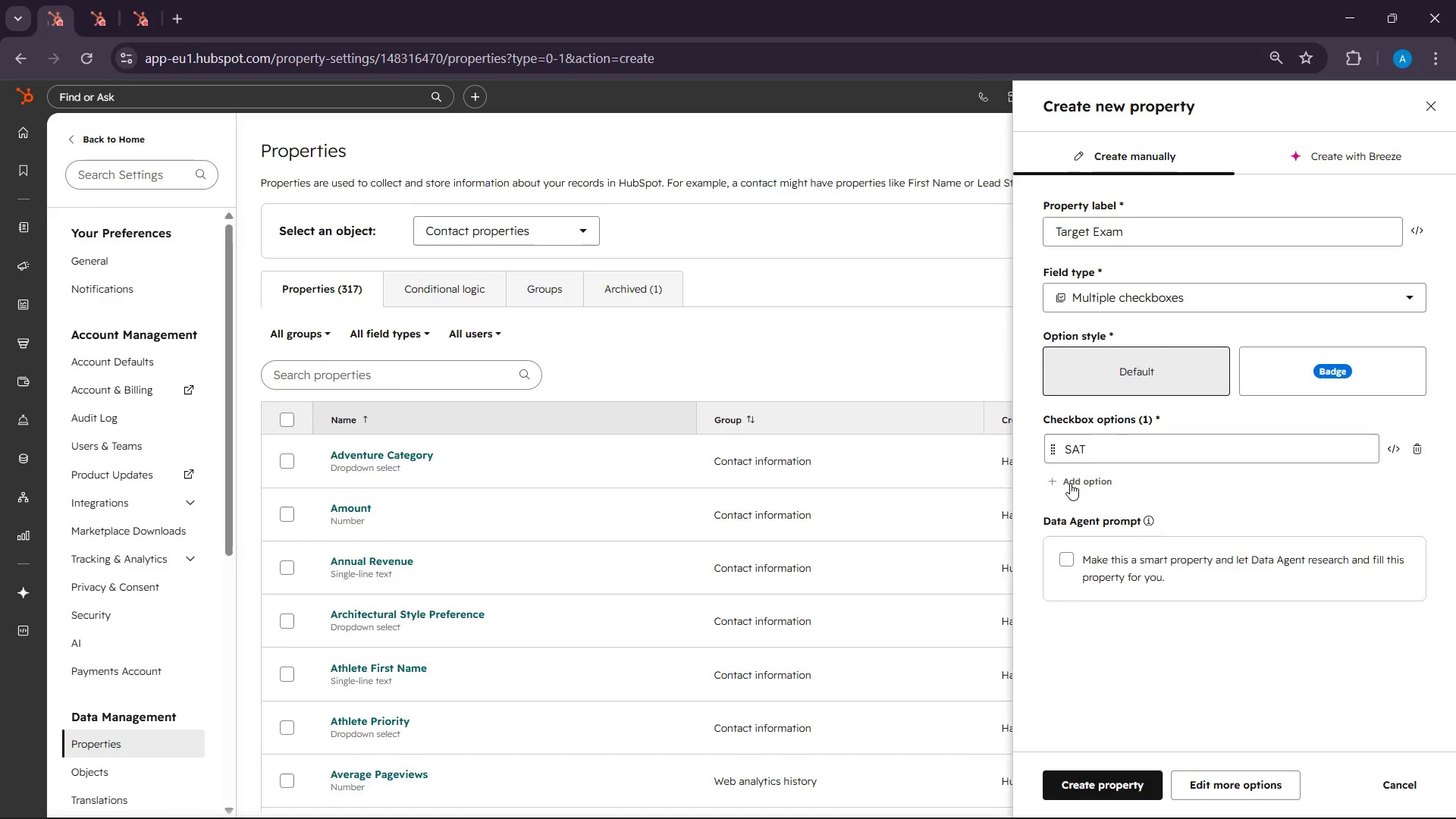 
left_click([1070, 483])
 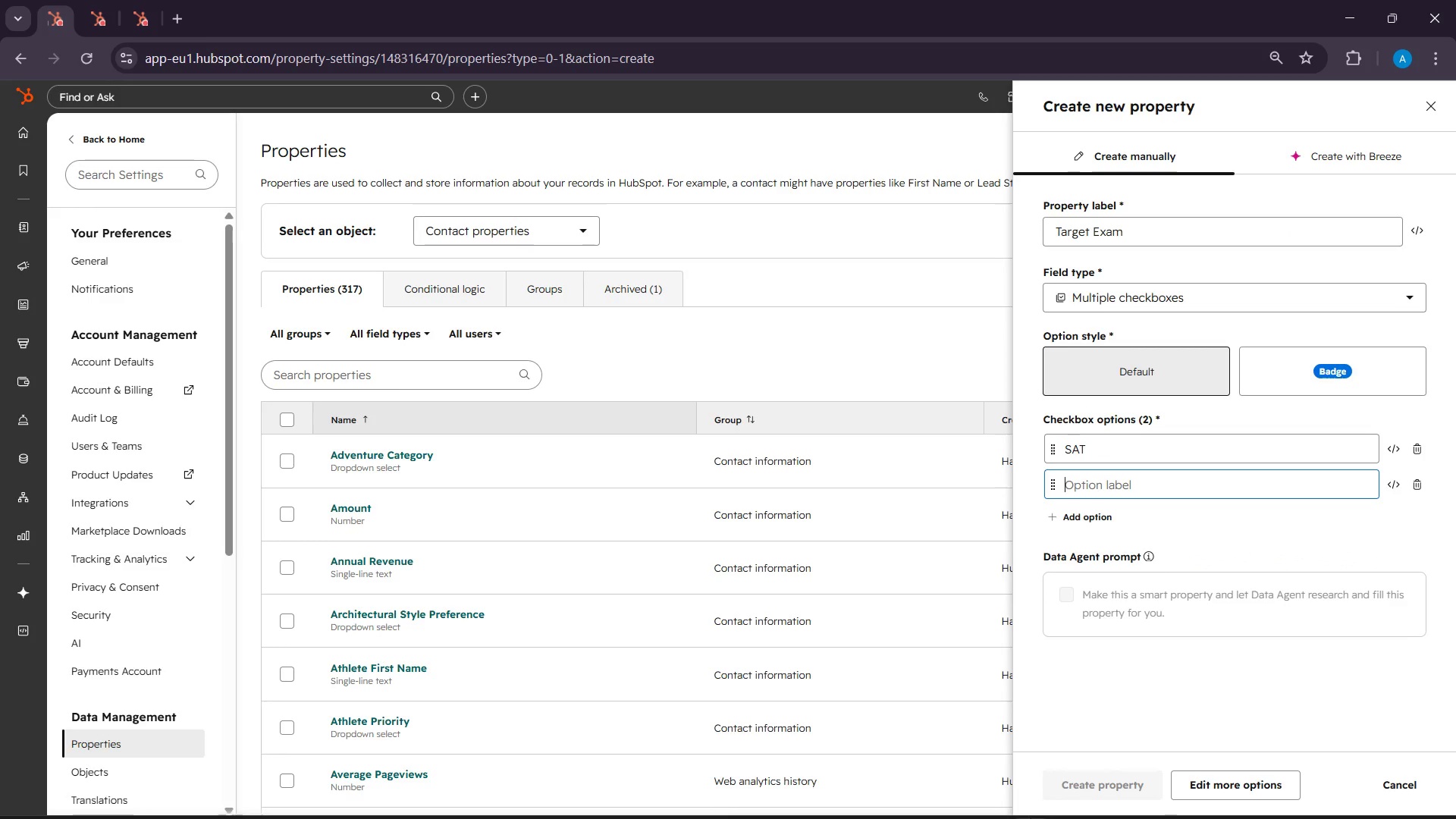 
left_click([1065, 802])
 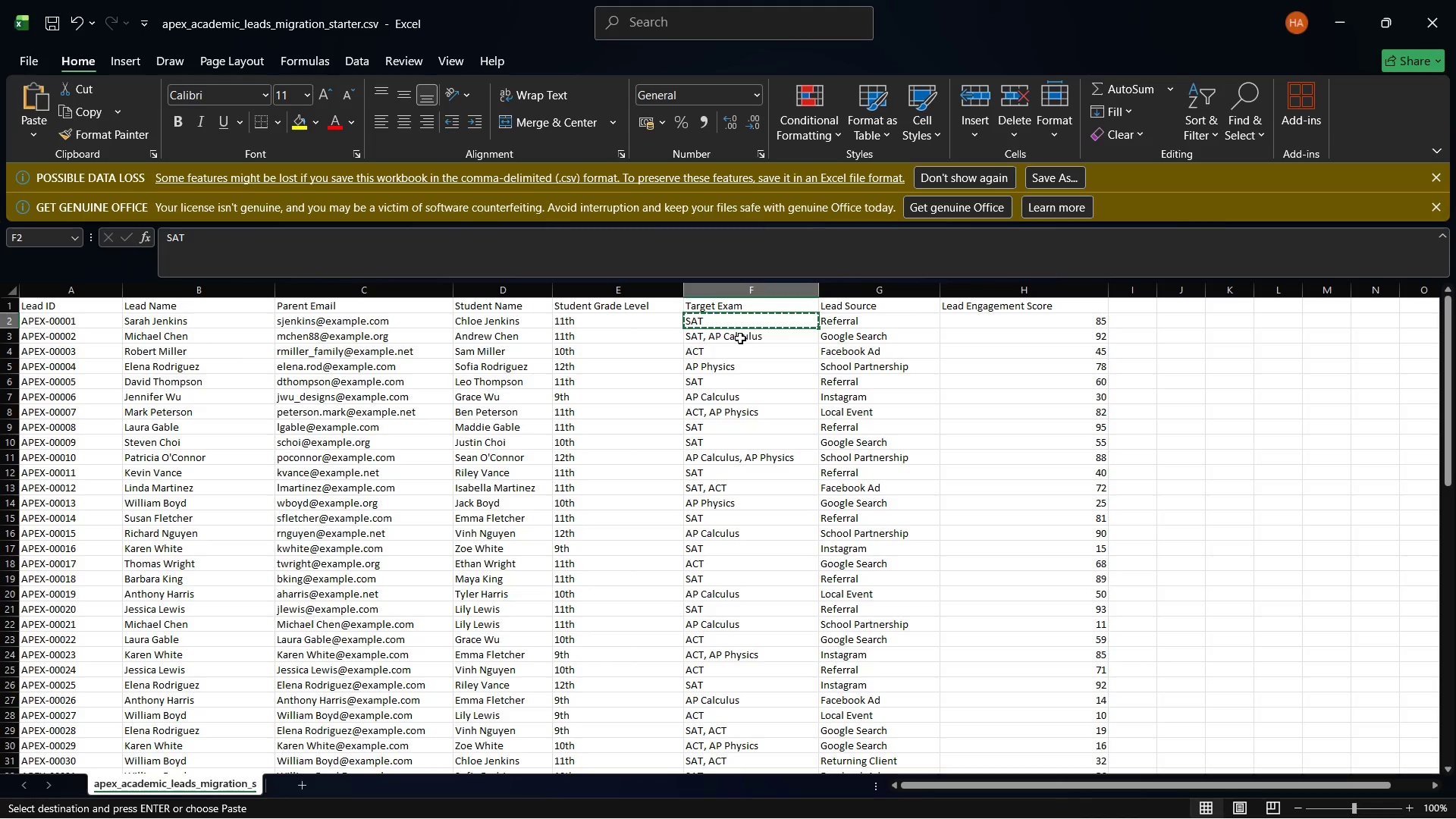 
left_click([740, 338])
 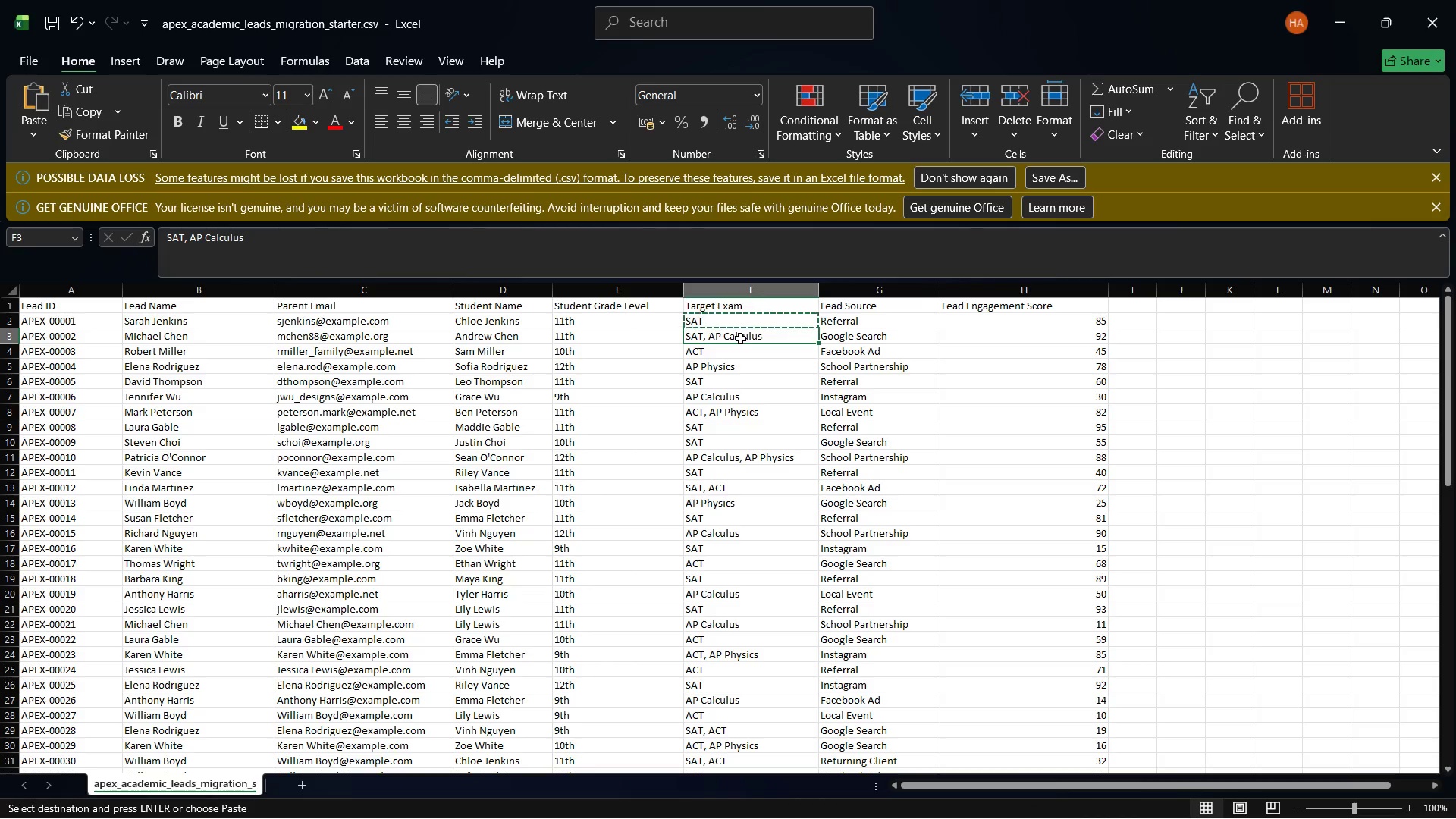 
right_click([740, 338])
 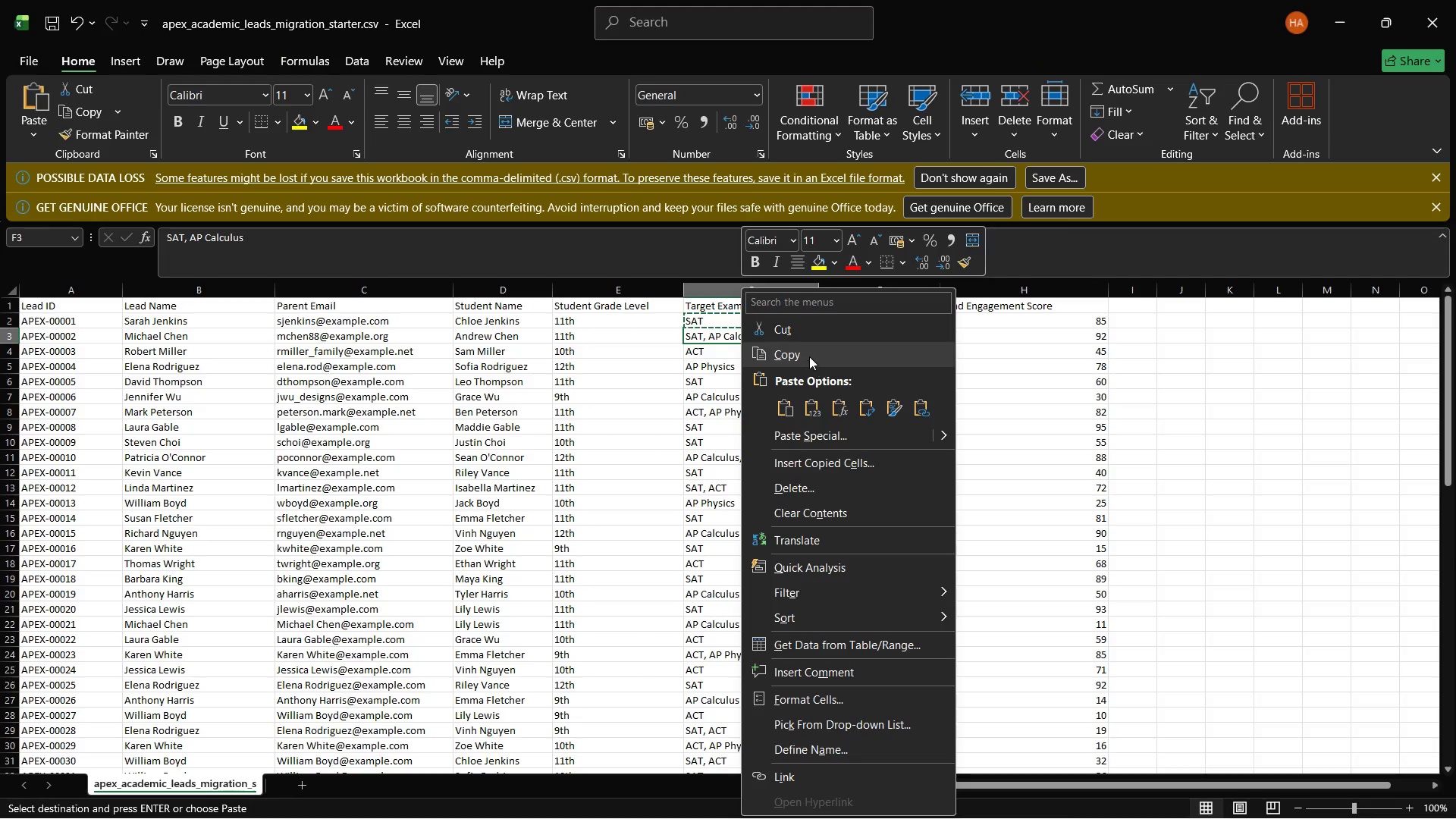 
left_click([809, 356])
 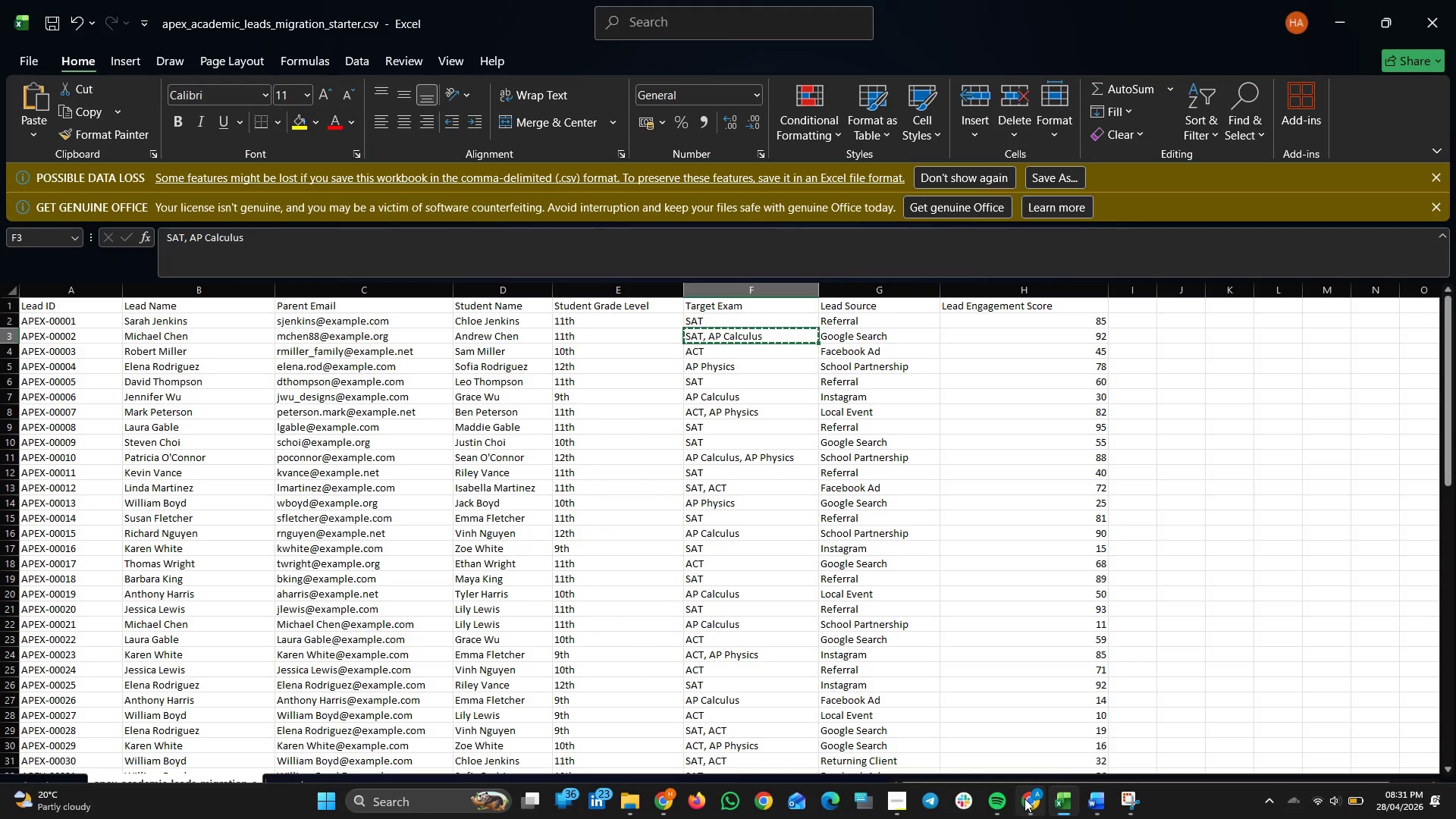 
left_click([1025, 799])
 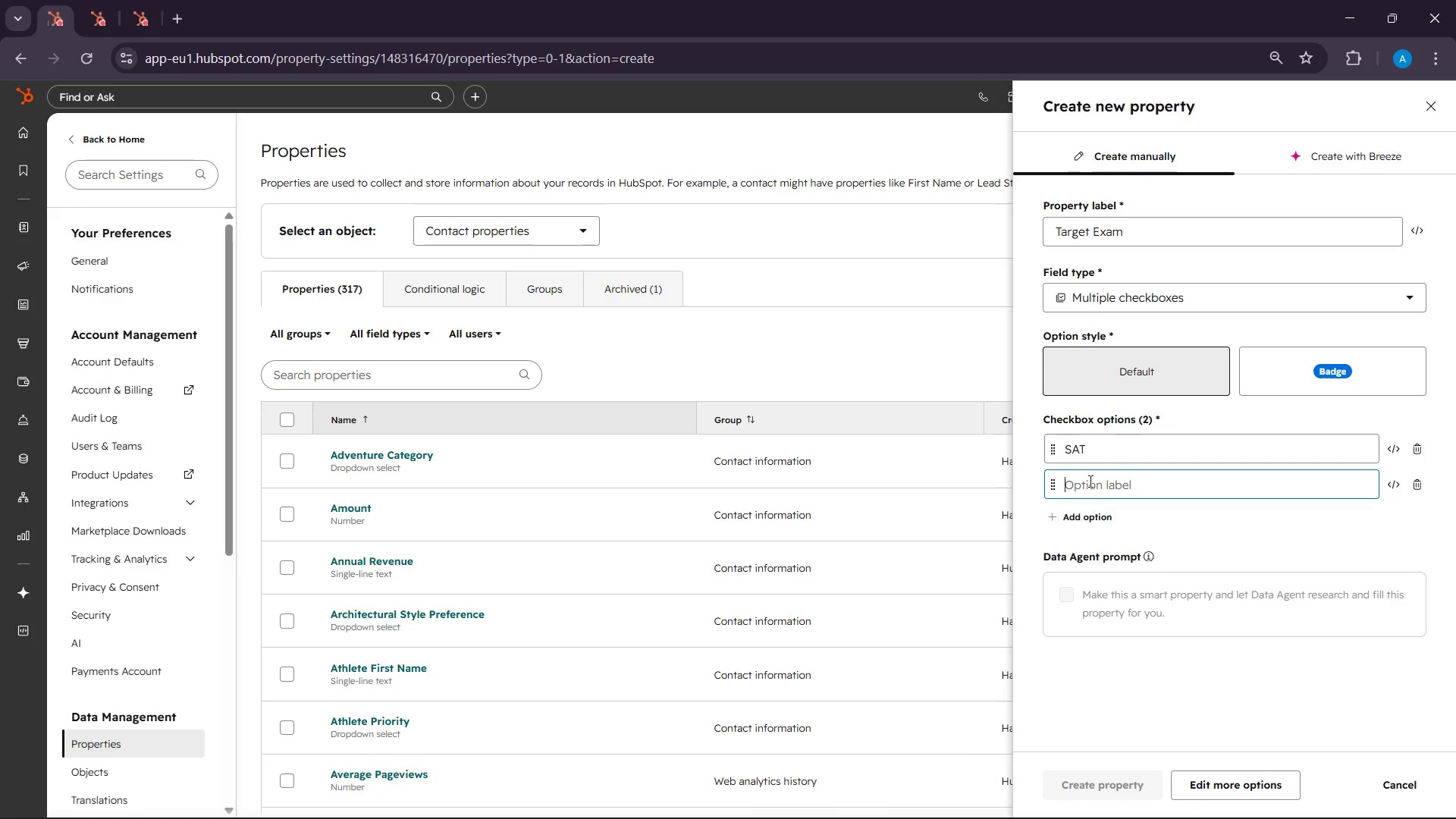 
right_click([1089, 481])
 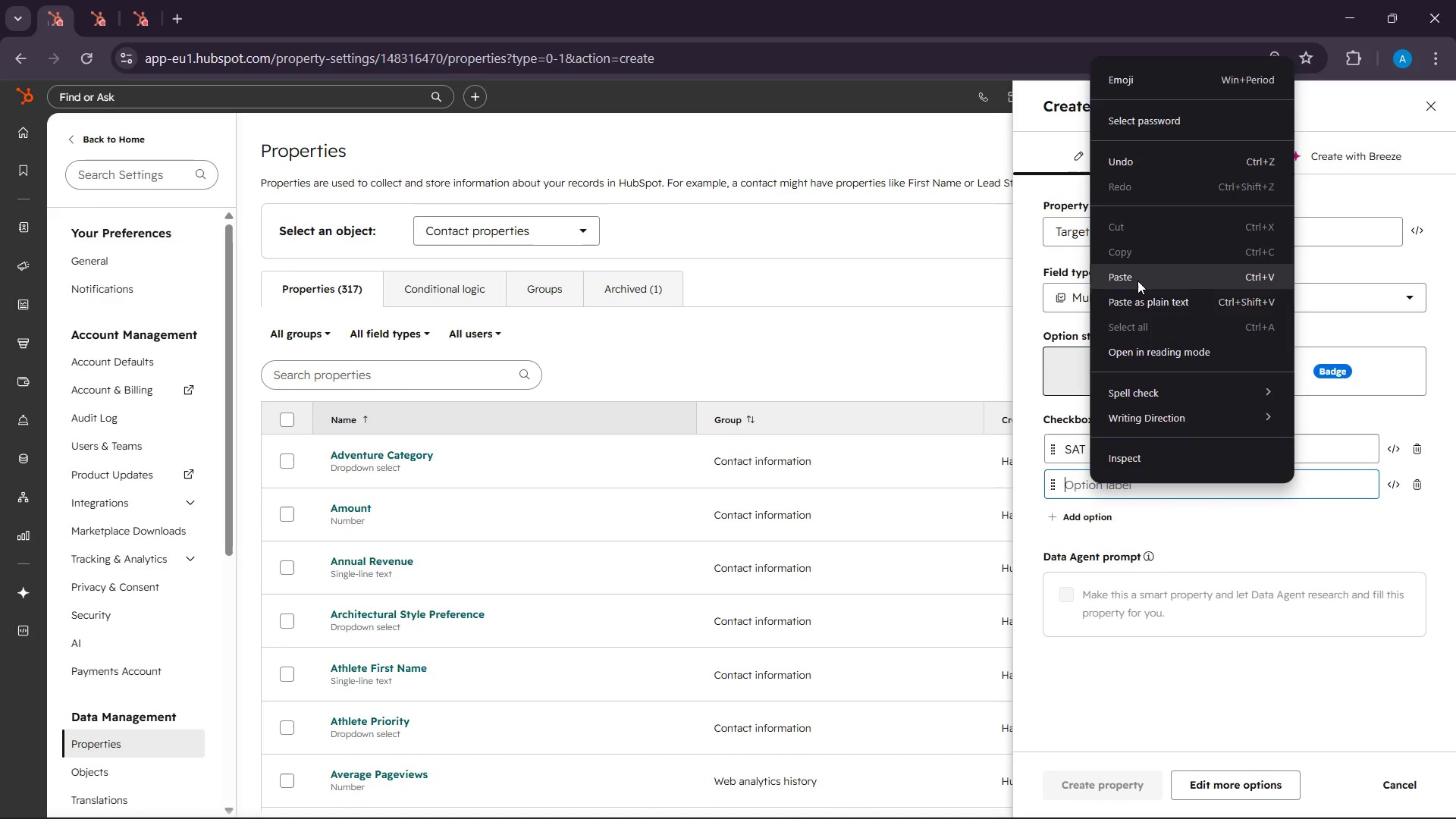 
left_click([1138, 281])
 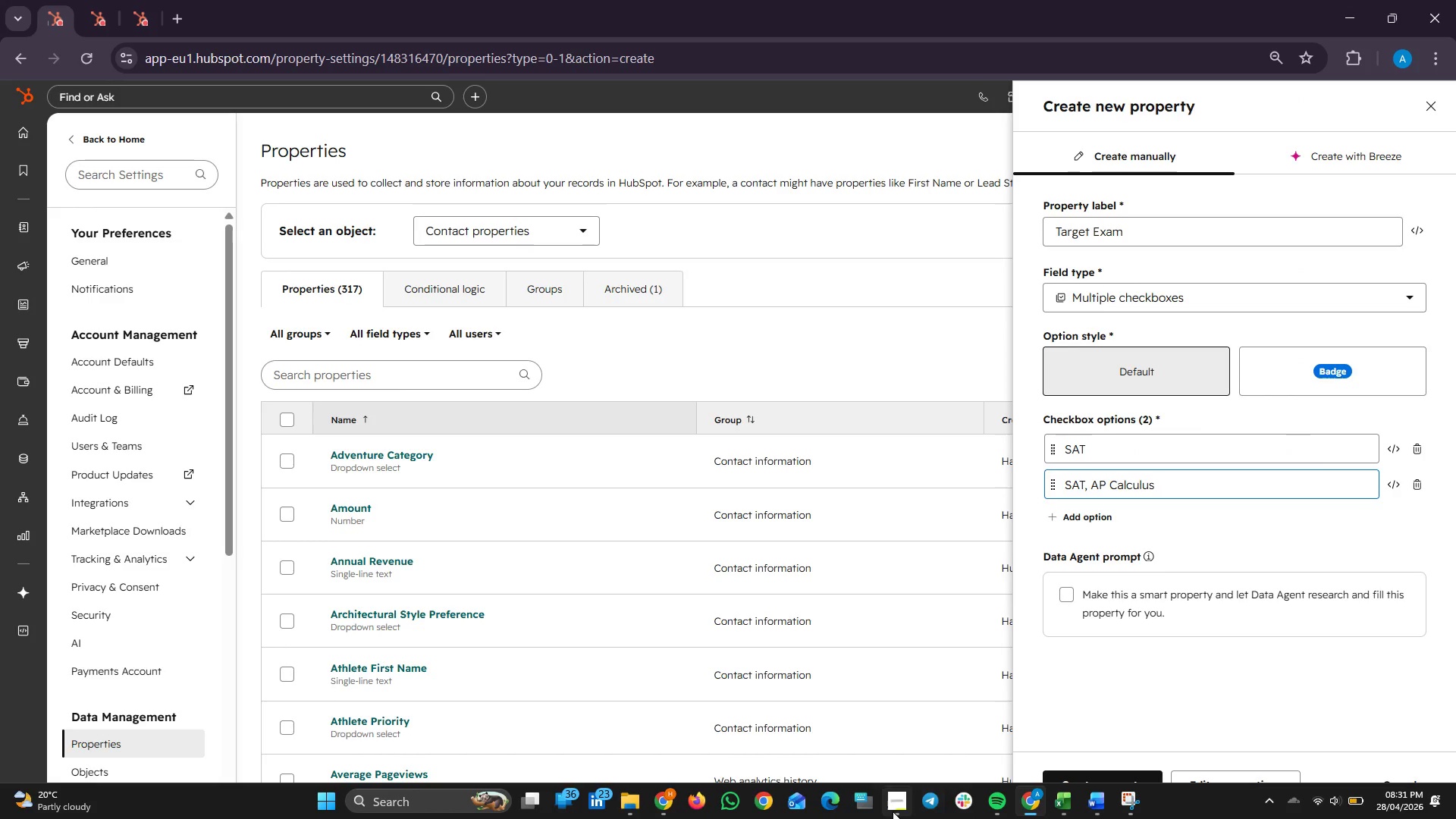 
left_click([892, 811])